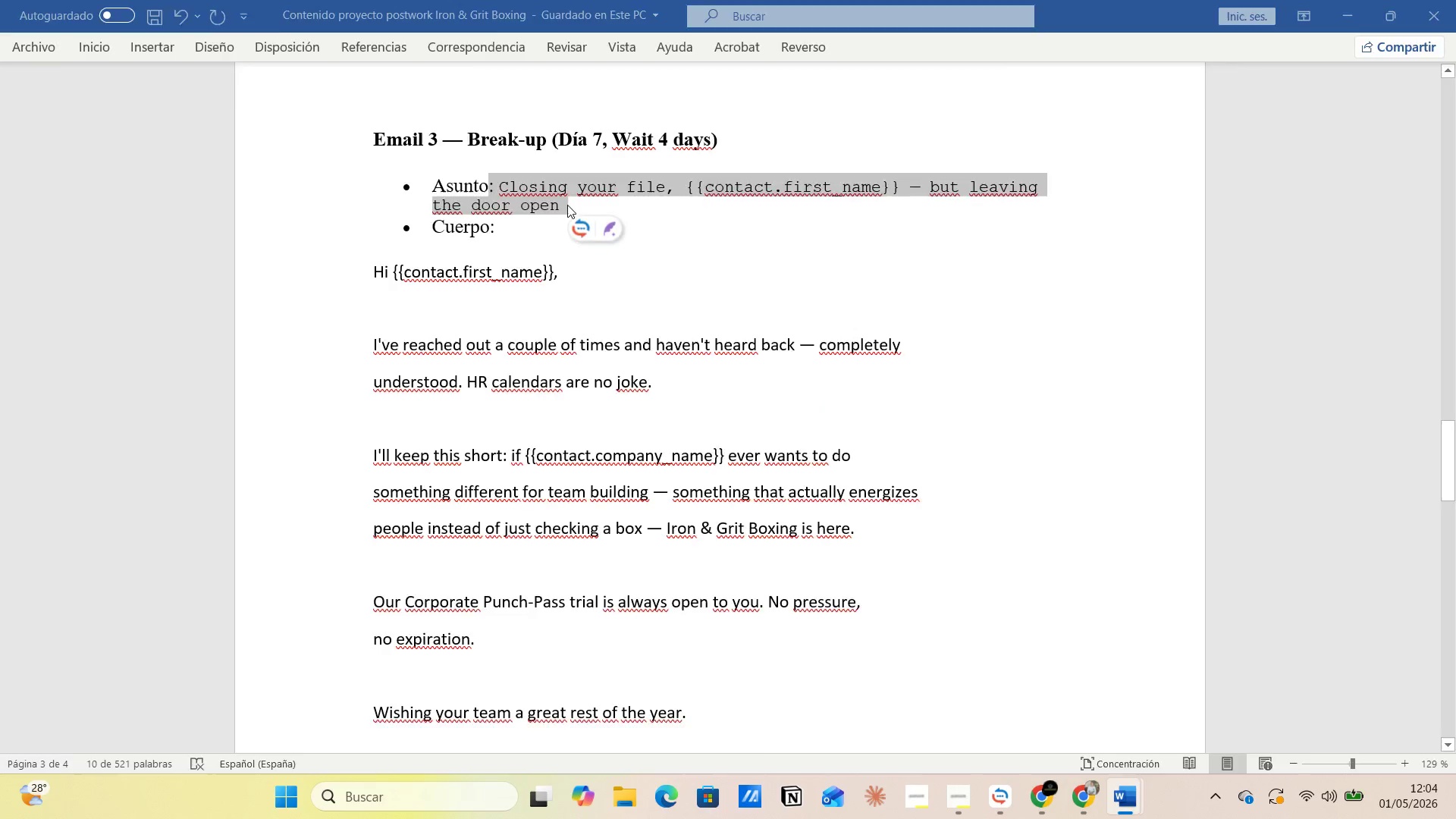 
key(Alt+Tab)
 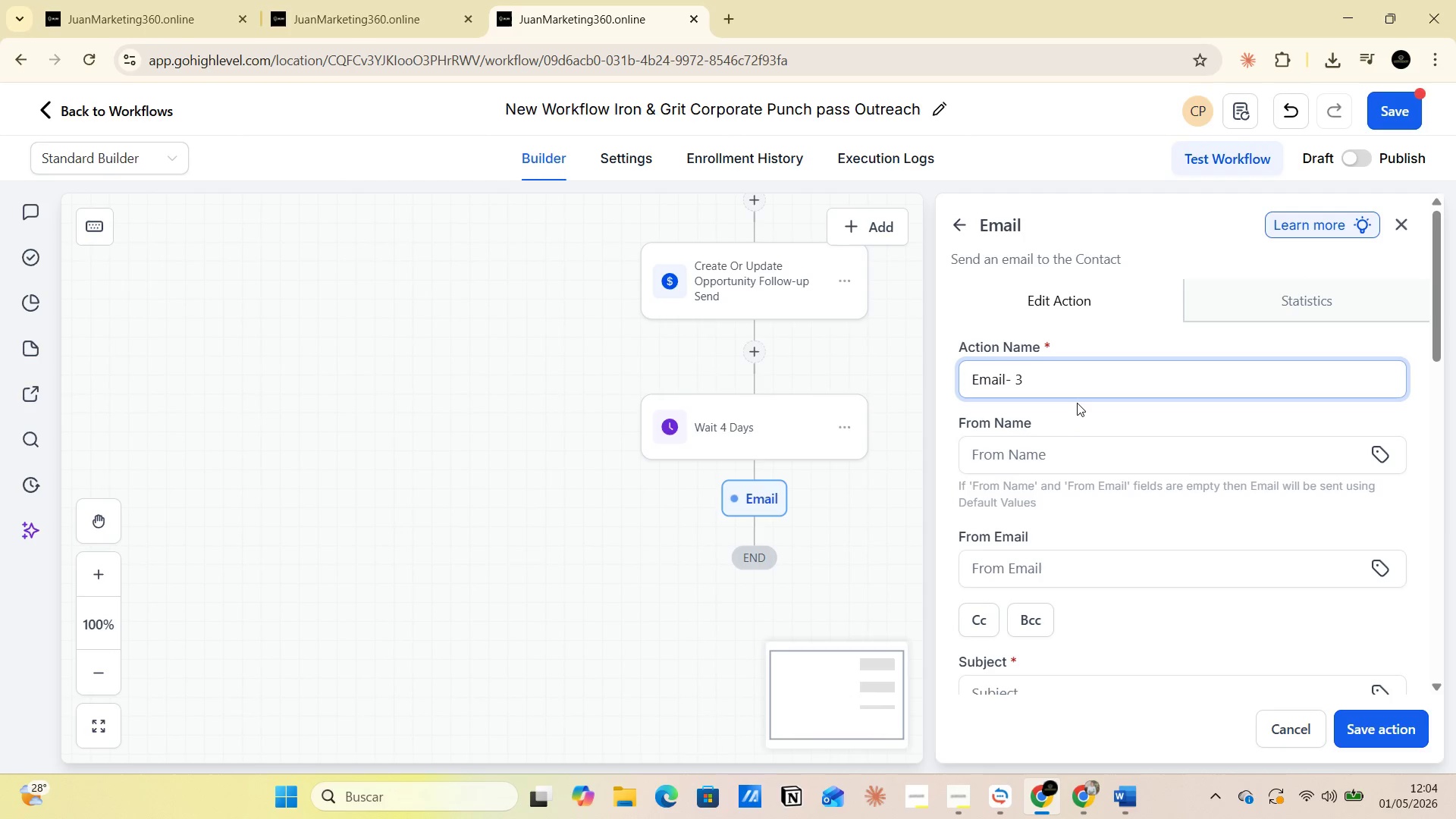 
key(Control+V)
 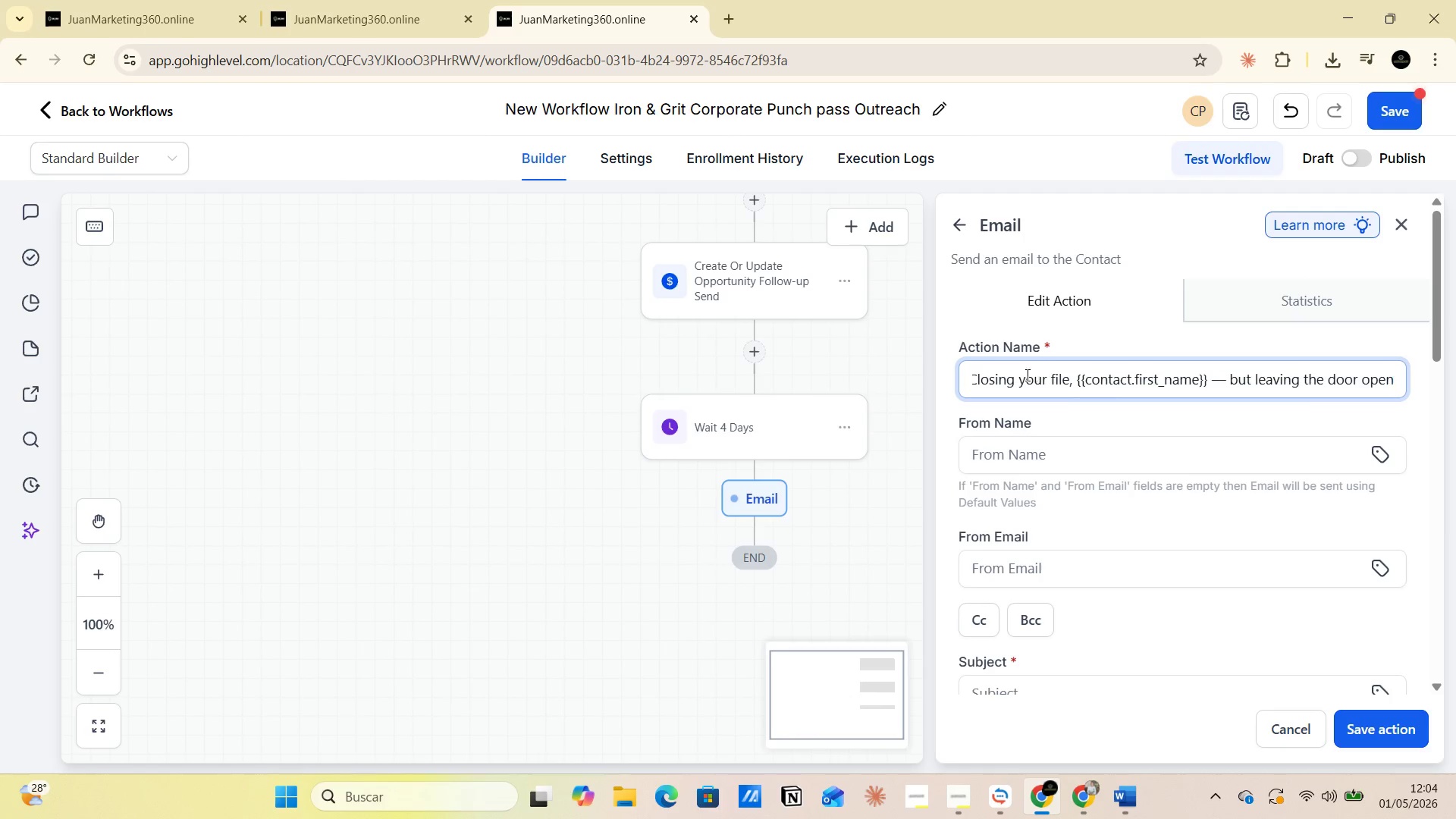 
left_click([1017, 375])
 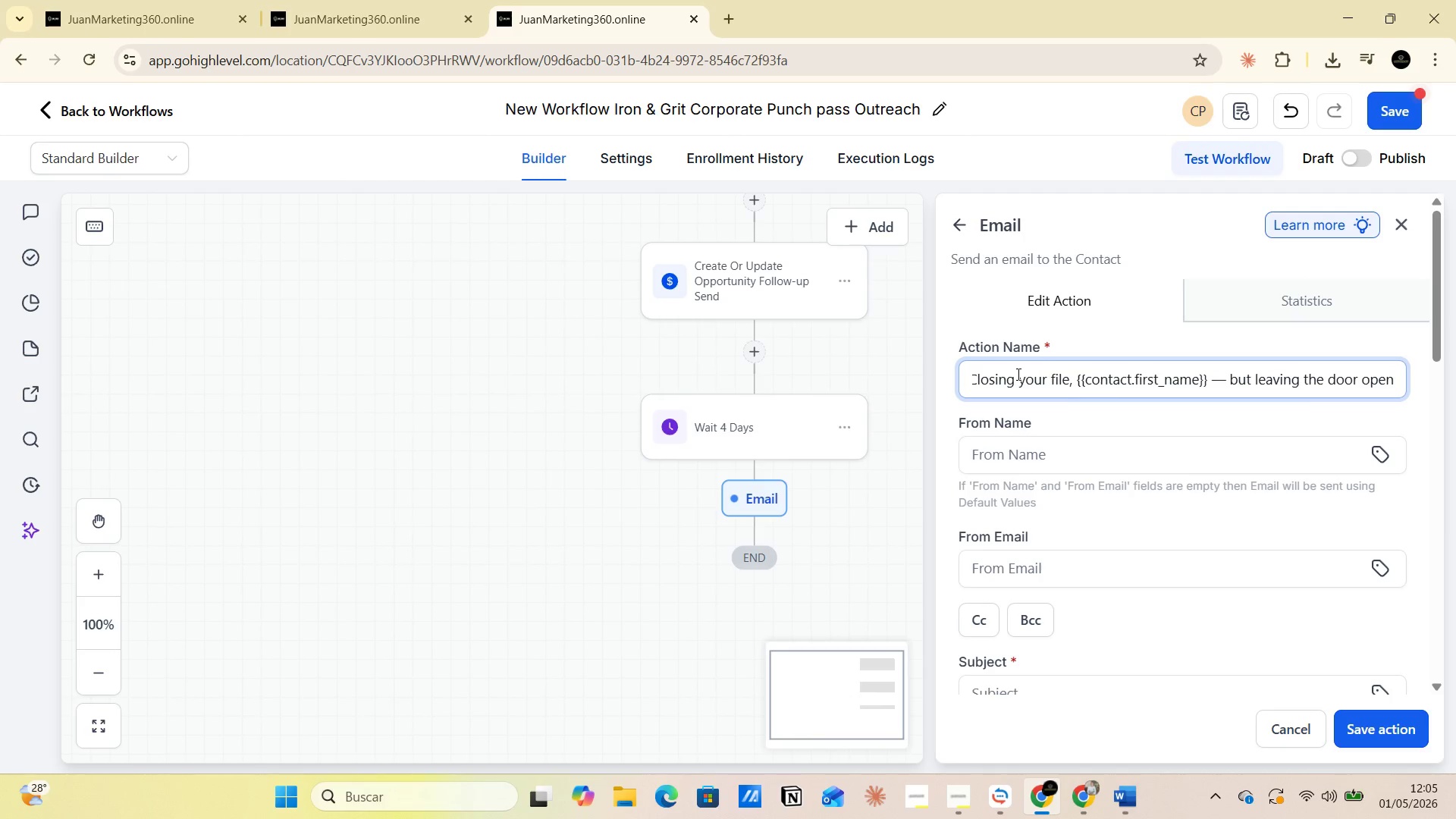 
hold_key(key=ArrowLeft, duration=1.25)
 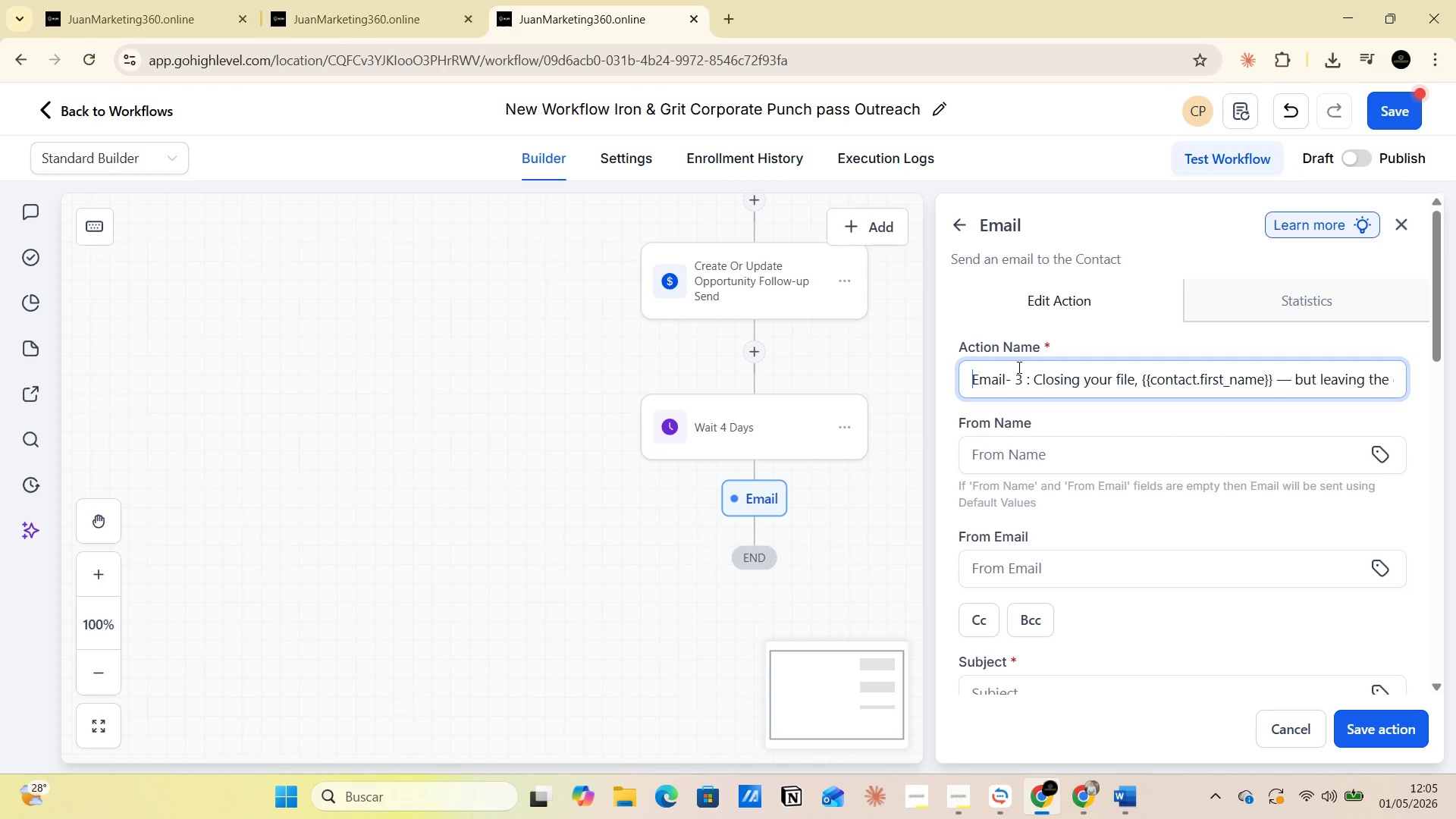 
left_click([1018, 366])
 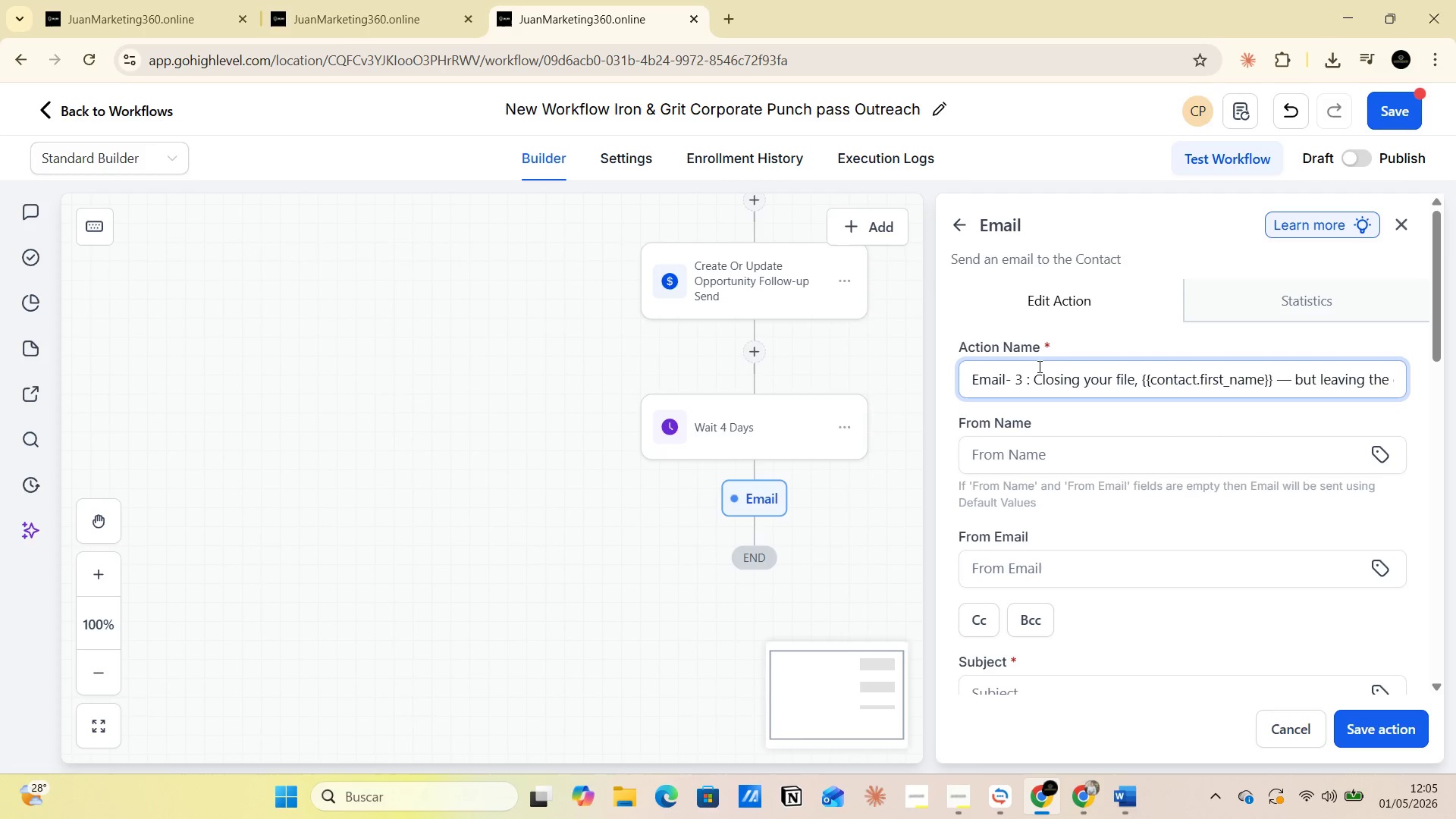 
hold_key(key=ArrowRight, duration=1.36)
 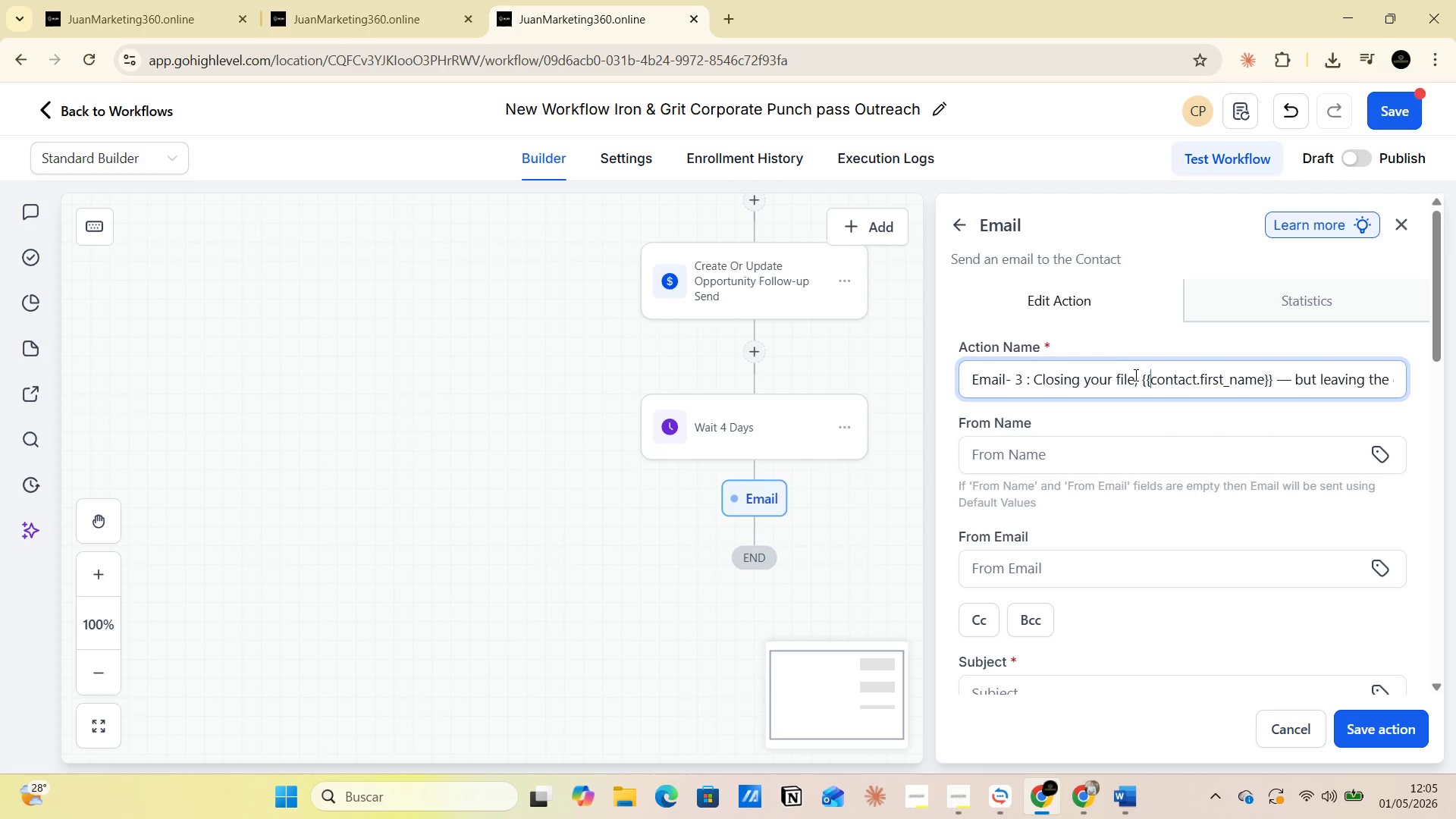 
left_click([1137, 376])
 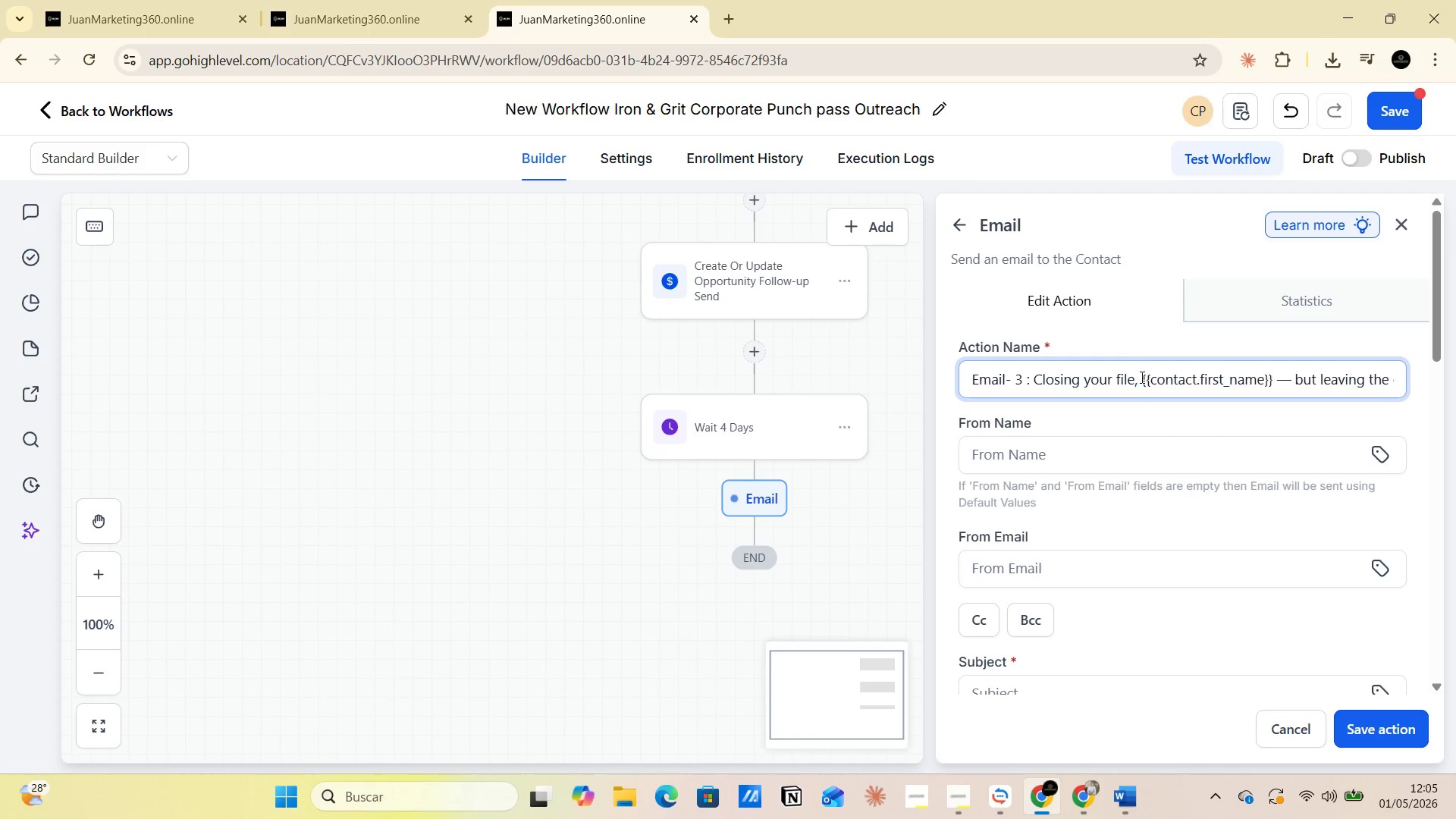 
left_click([1141, 377])
 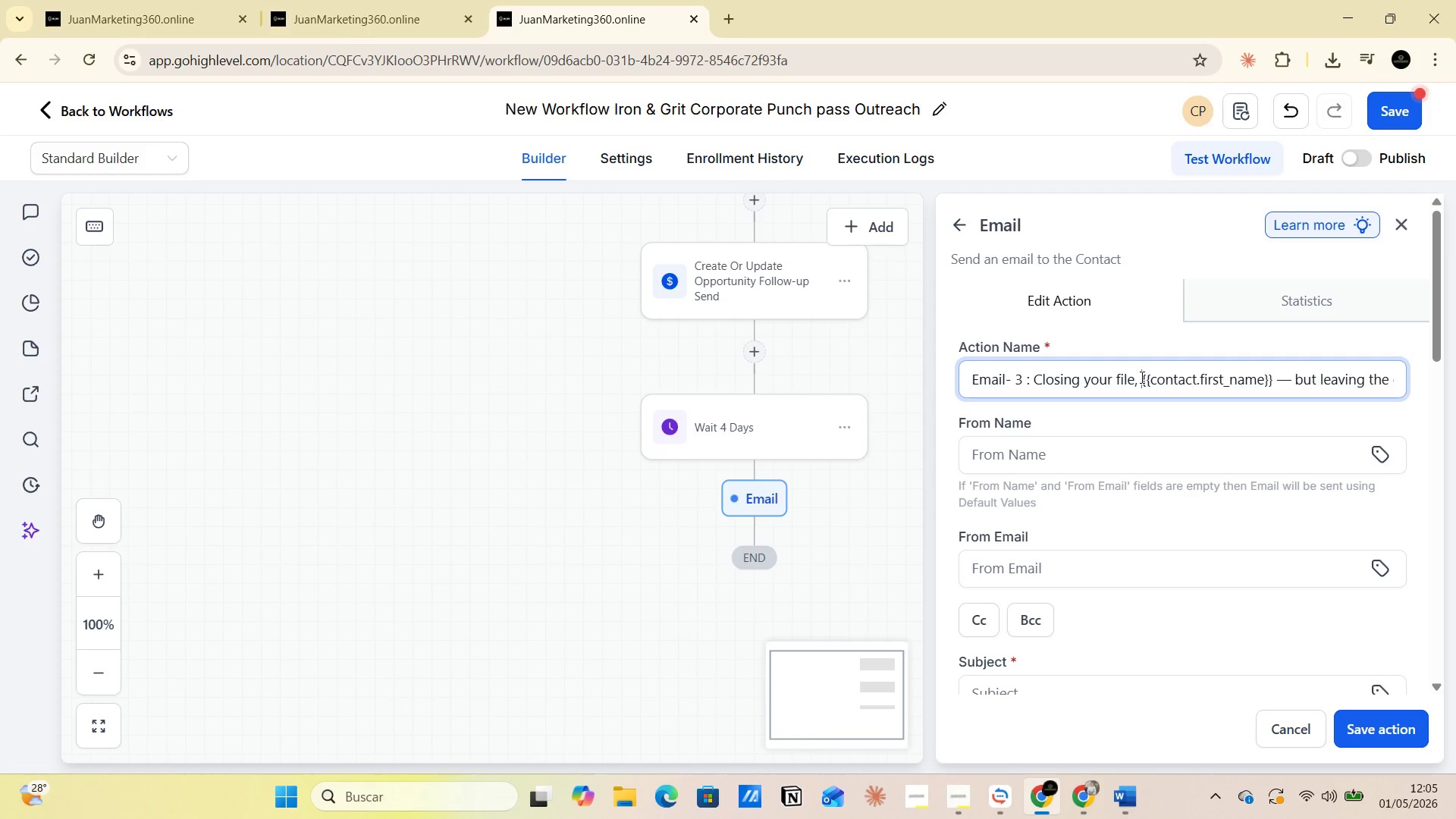 
left_click_drag(start_coordinate=[1141, 377], to_coordinate=[1288, 384])
 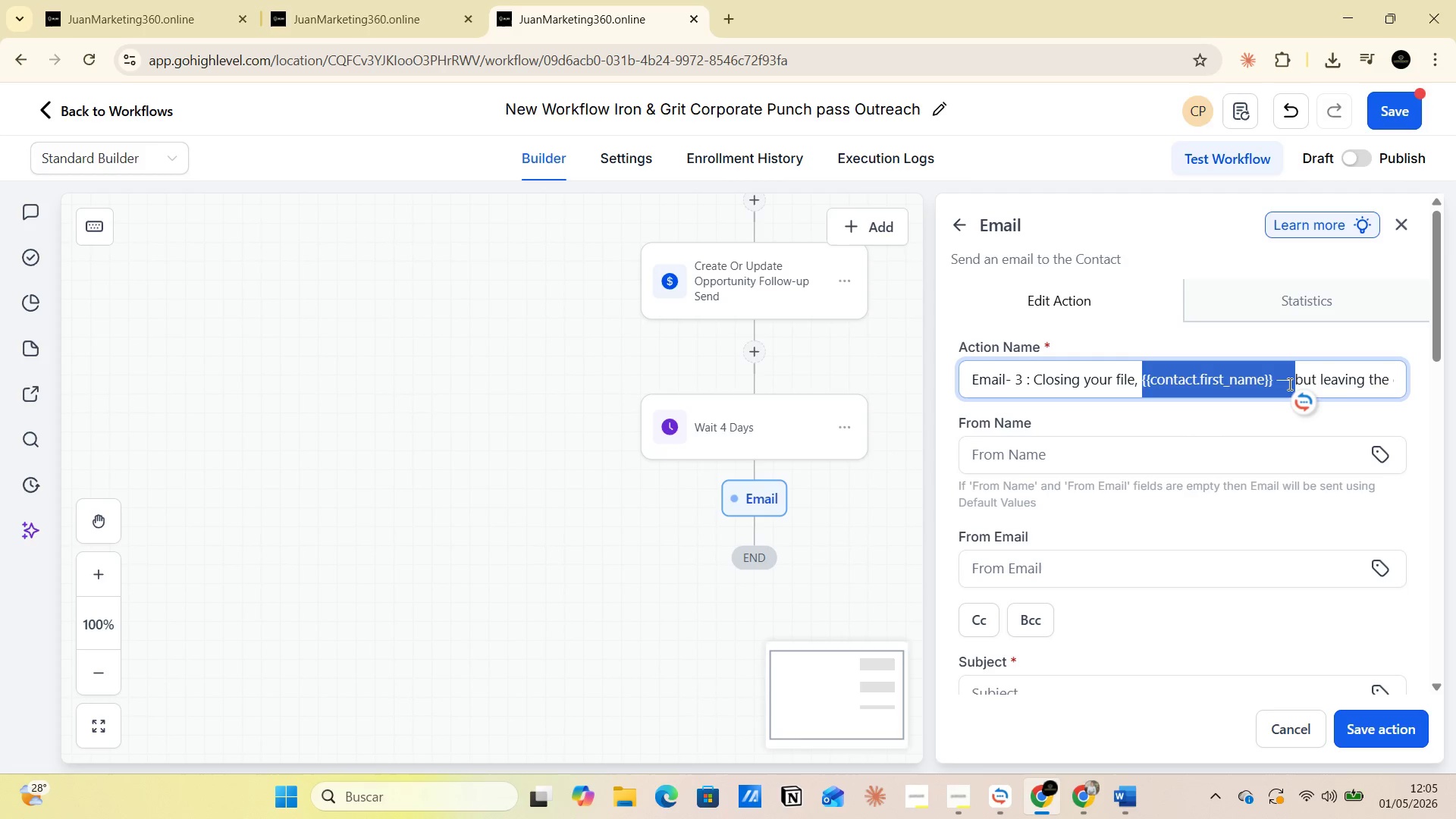 
key(Backspace)
 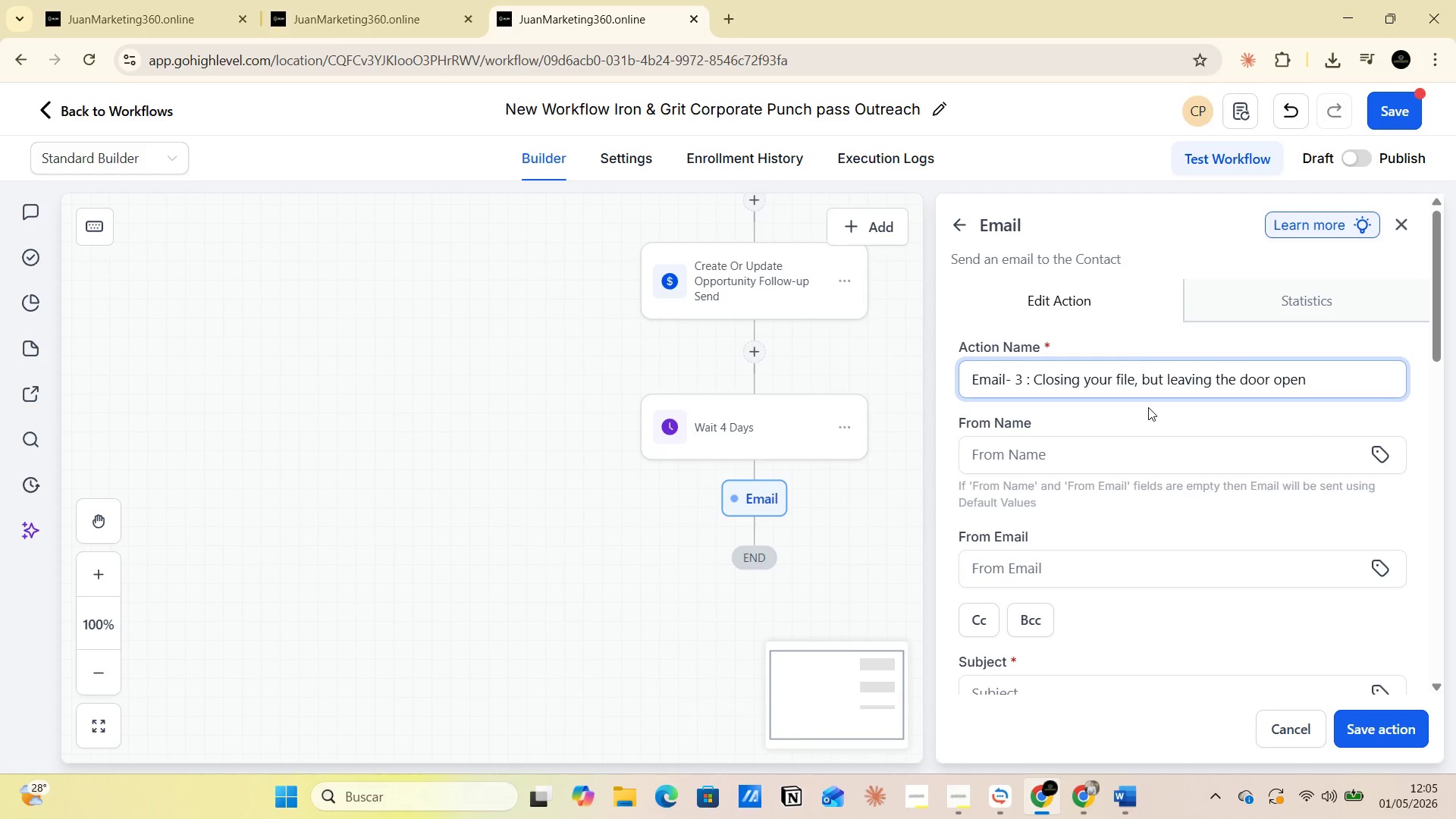 
scroll: coordinate [1143, 413], scroll_direction: down, amount: 4.0
 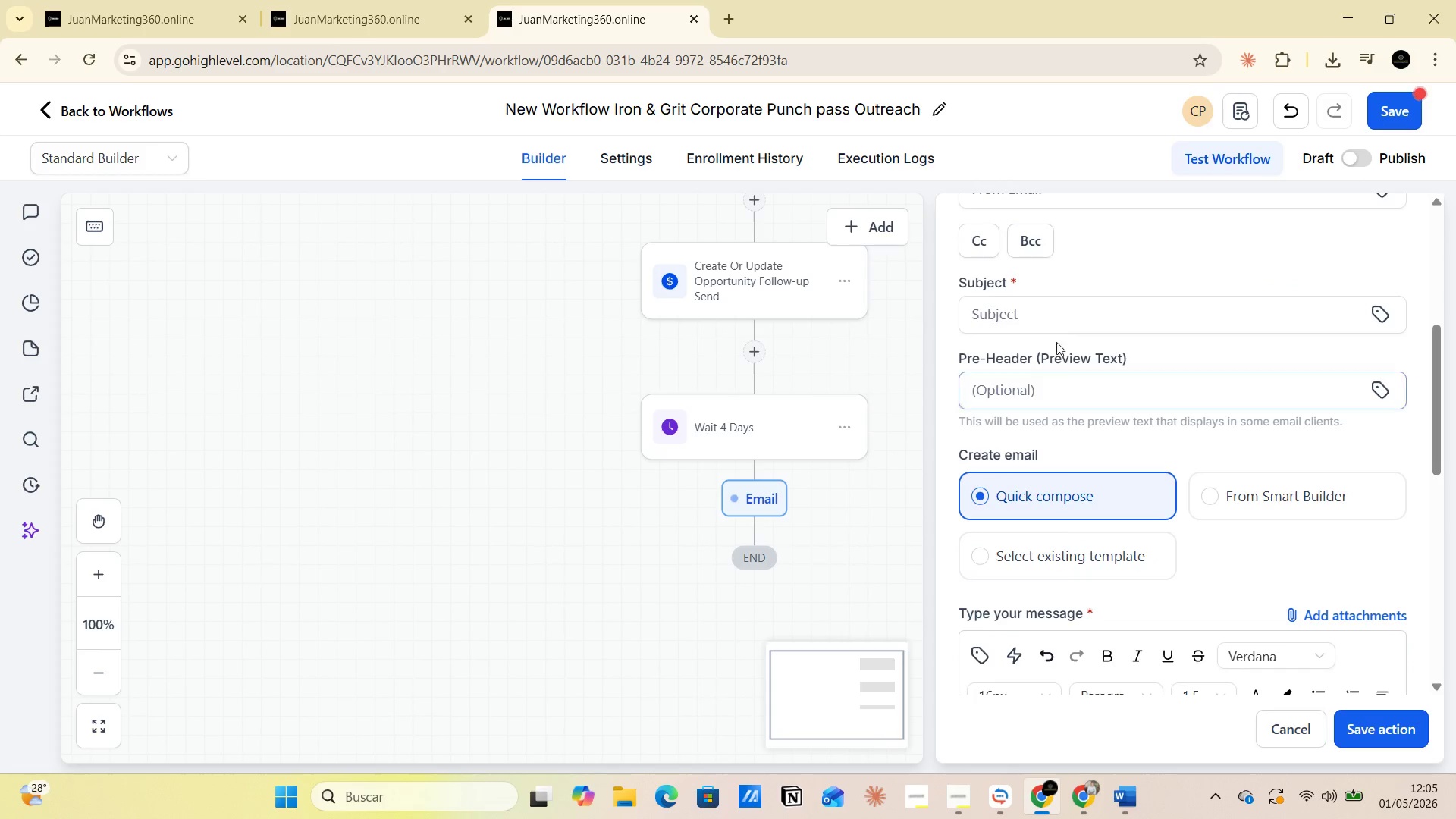 
left_click([1034, 303])
 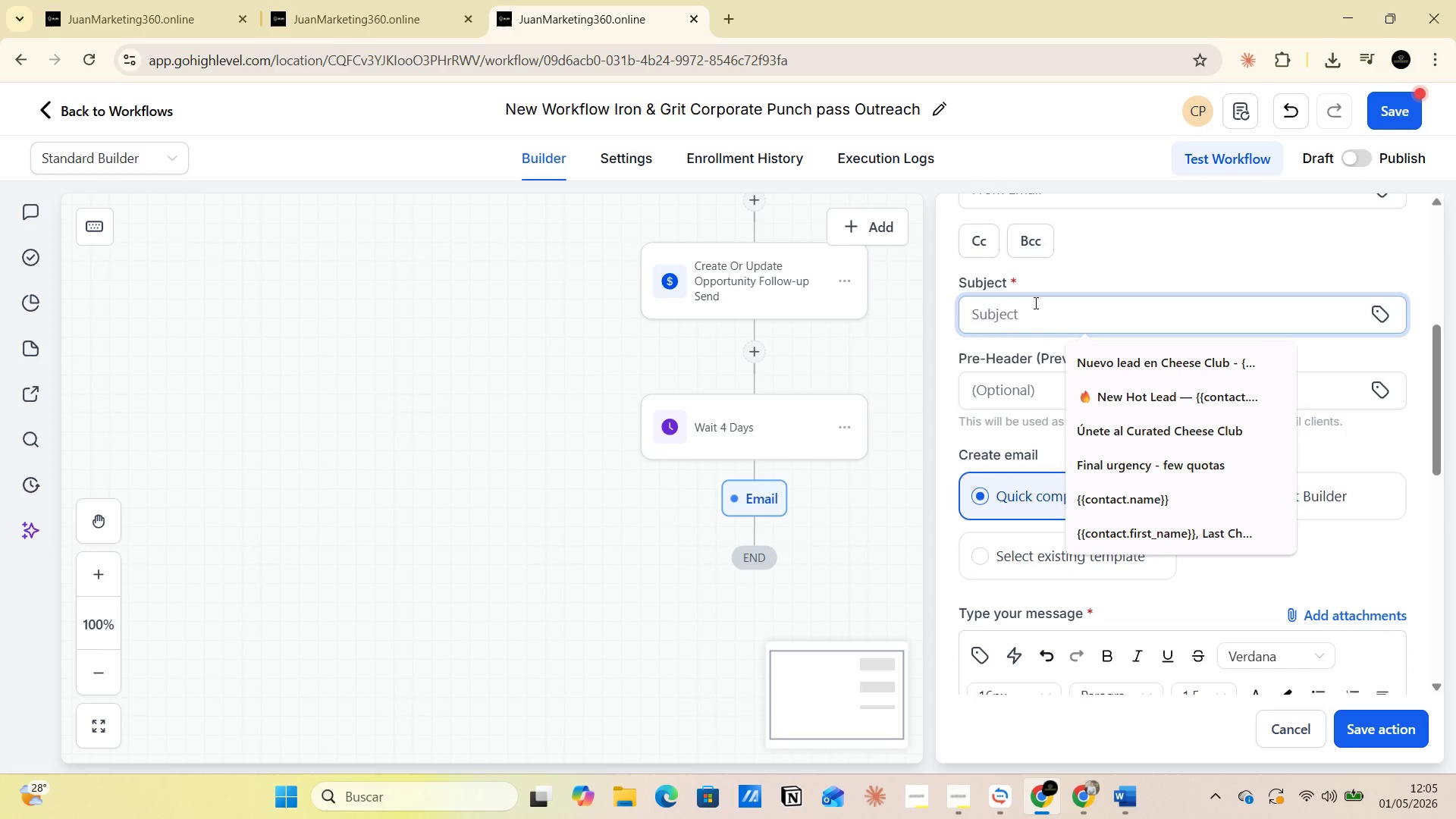 
key(Control+V)
 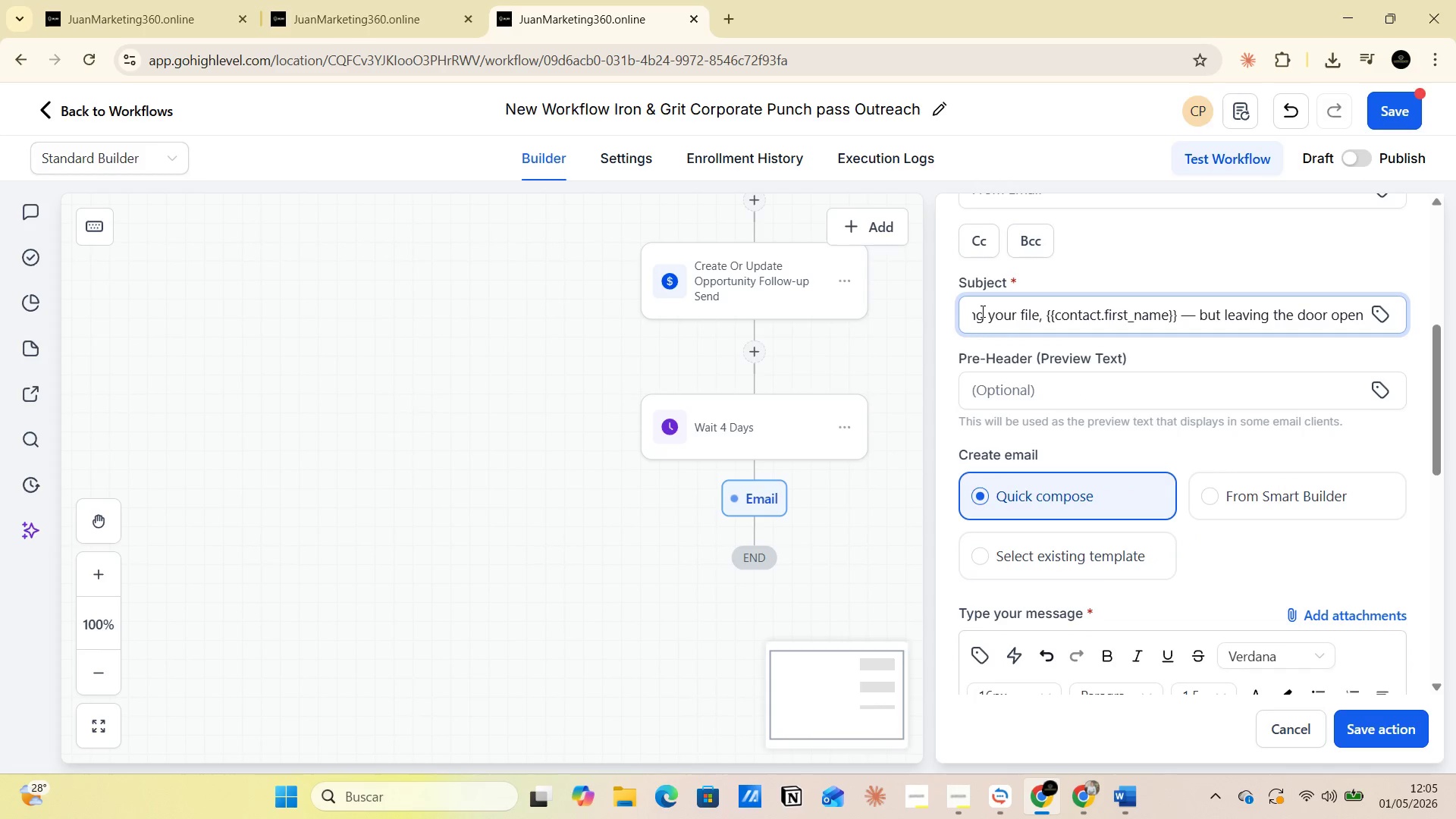 
left_click([981, 311])
 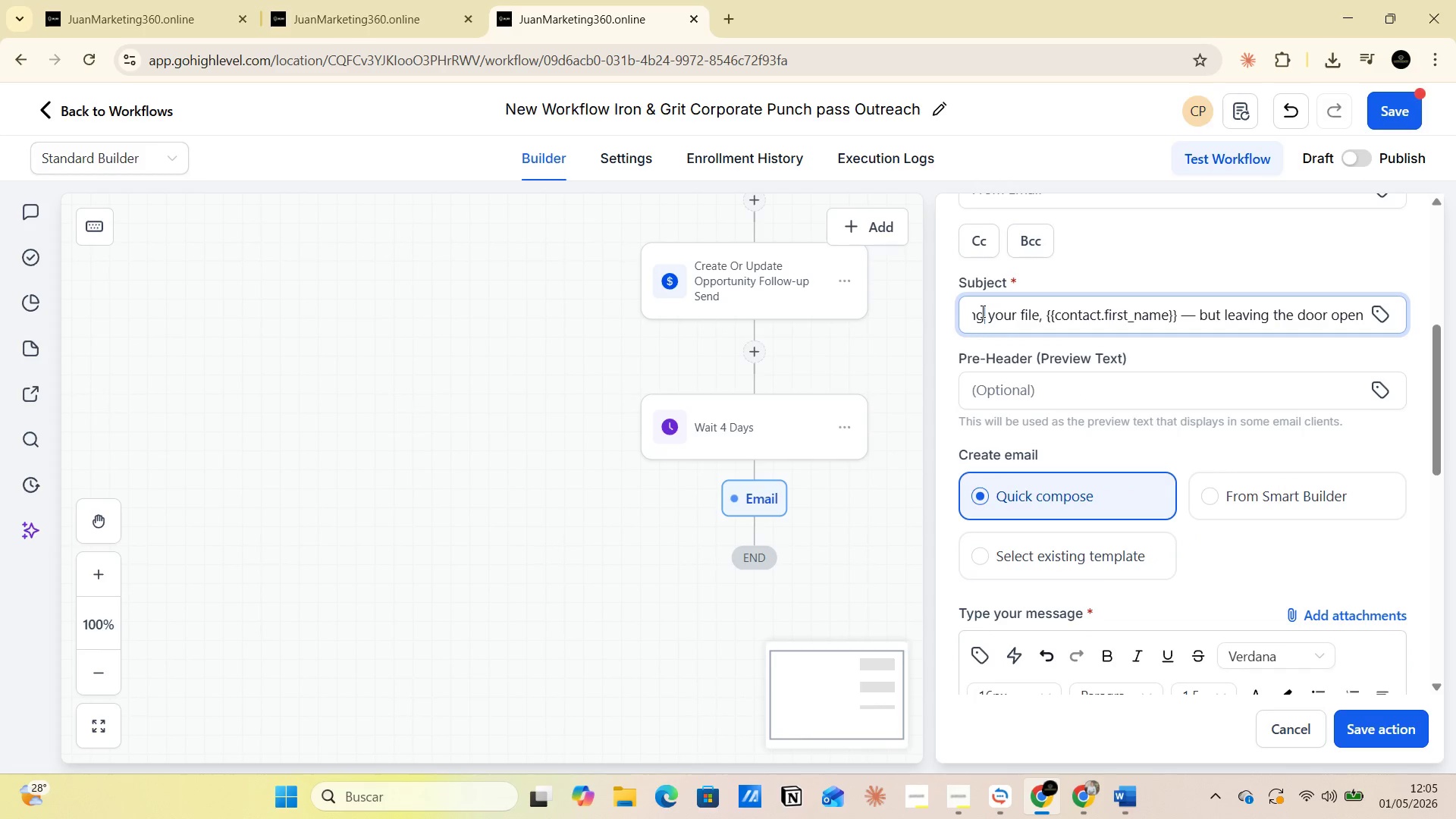 
hold_key(key=ArrowLeft, duration=1.25)
 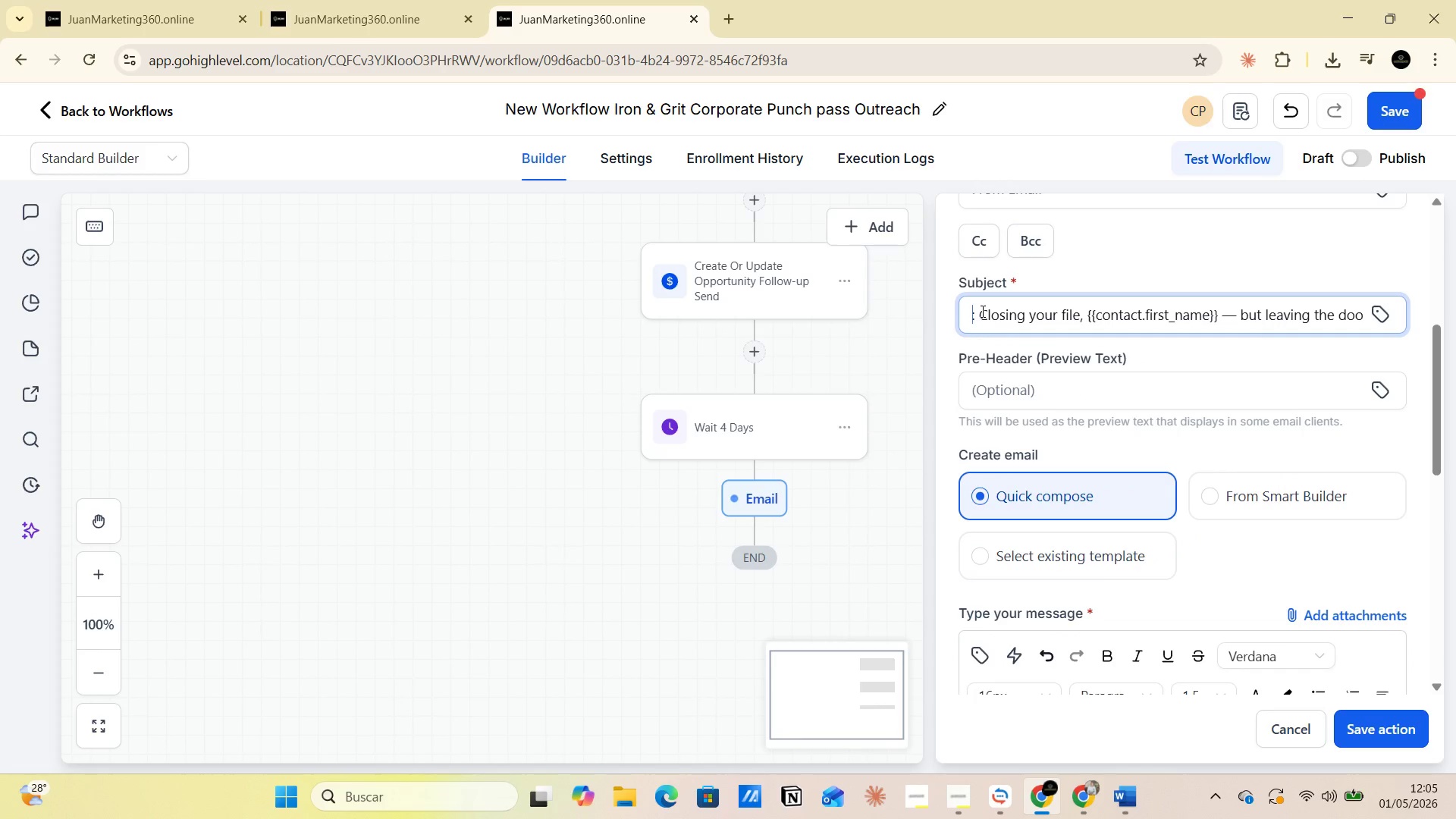 
key(Delete)
 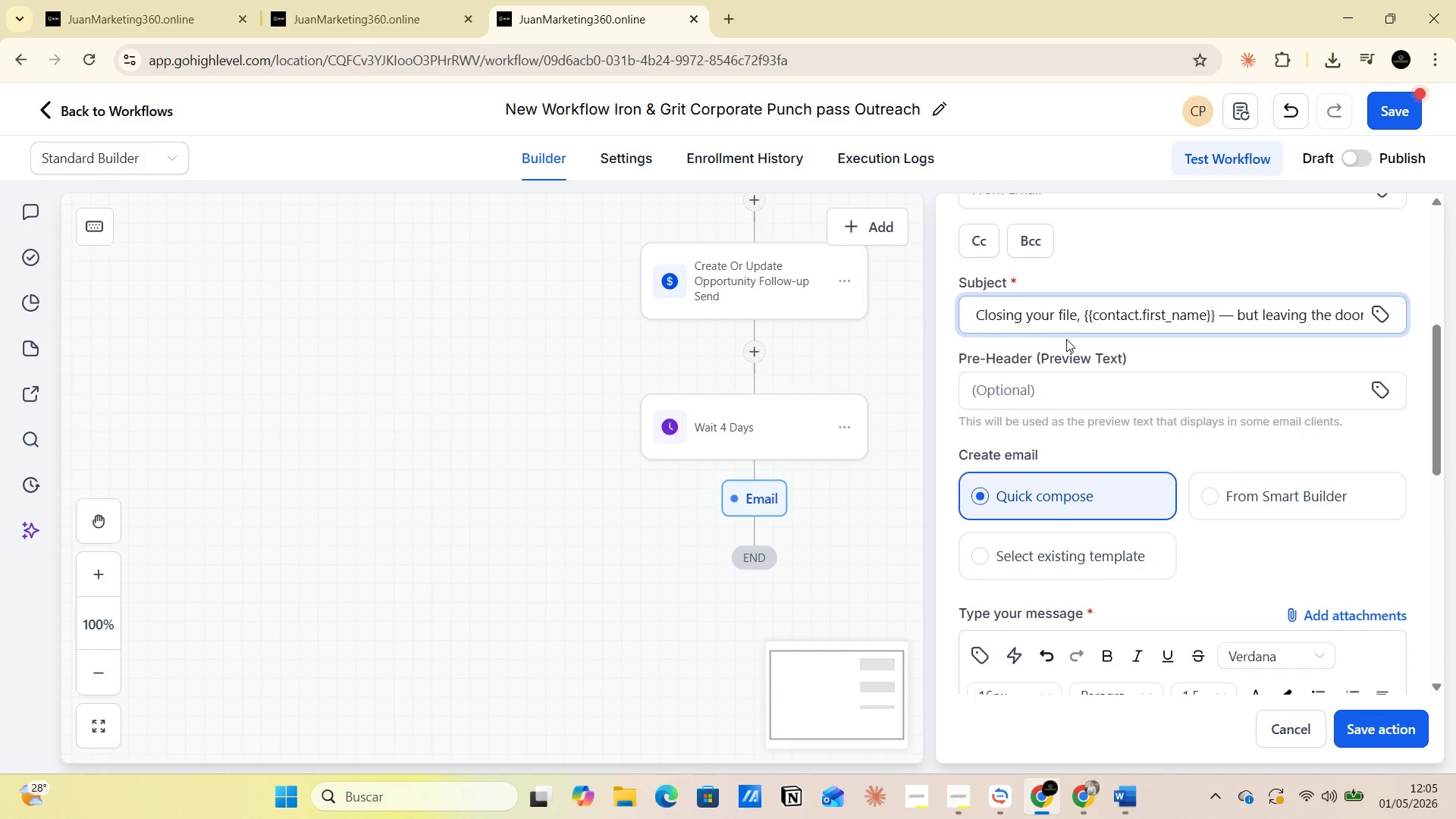 
scroll: coordinate [1077, 376], scroll_direction: up, amount: 2.0
 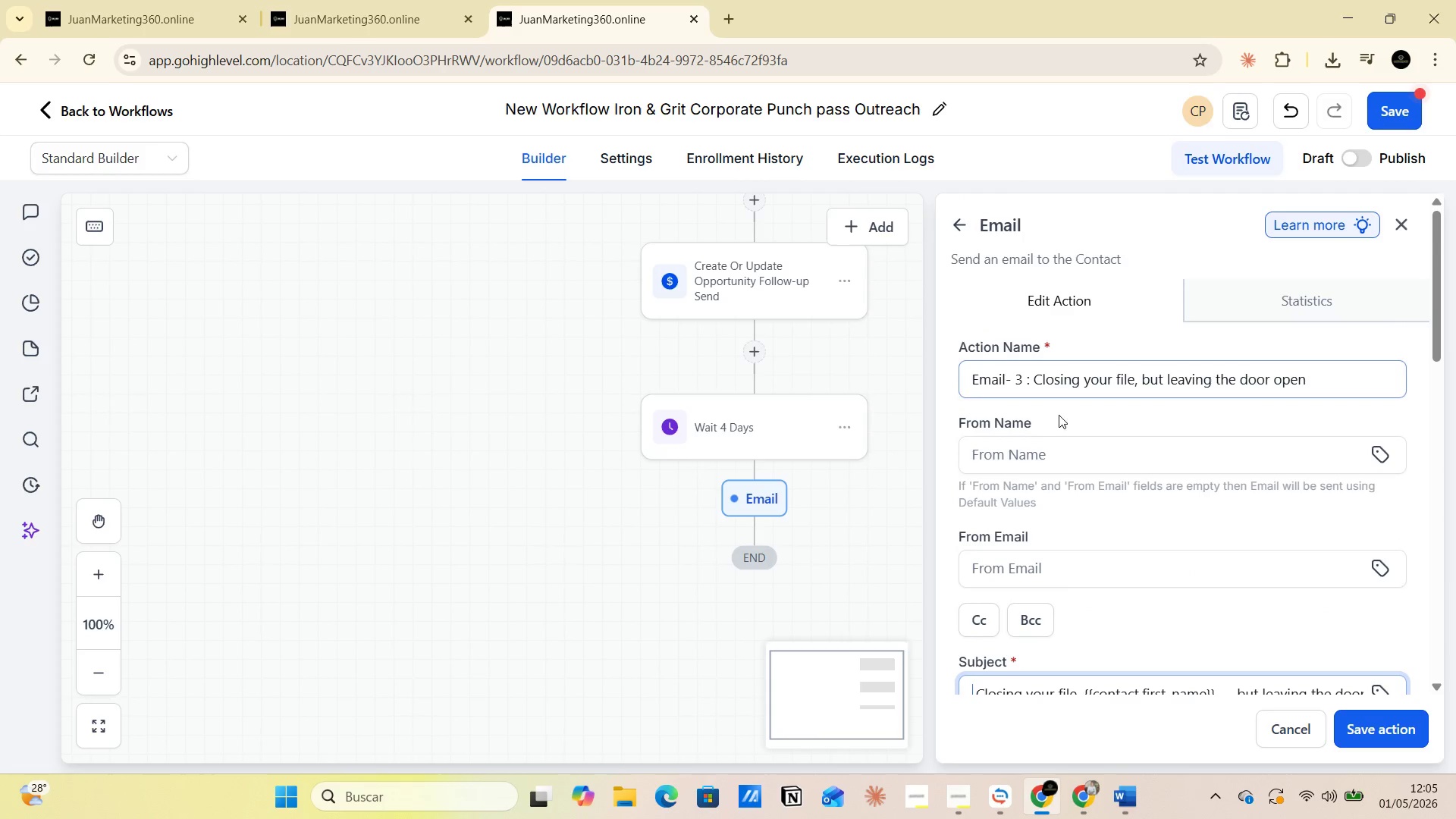 
left_click([1056, 457])
 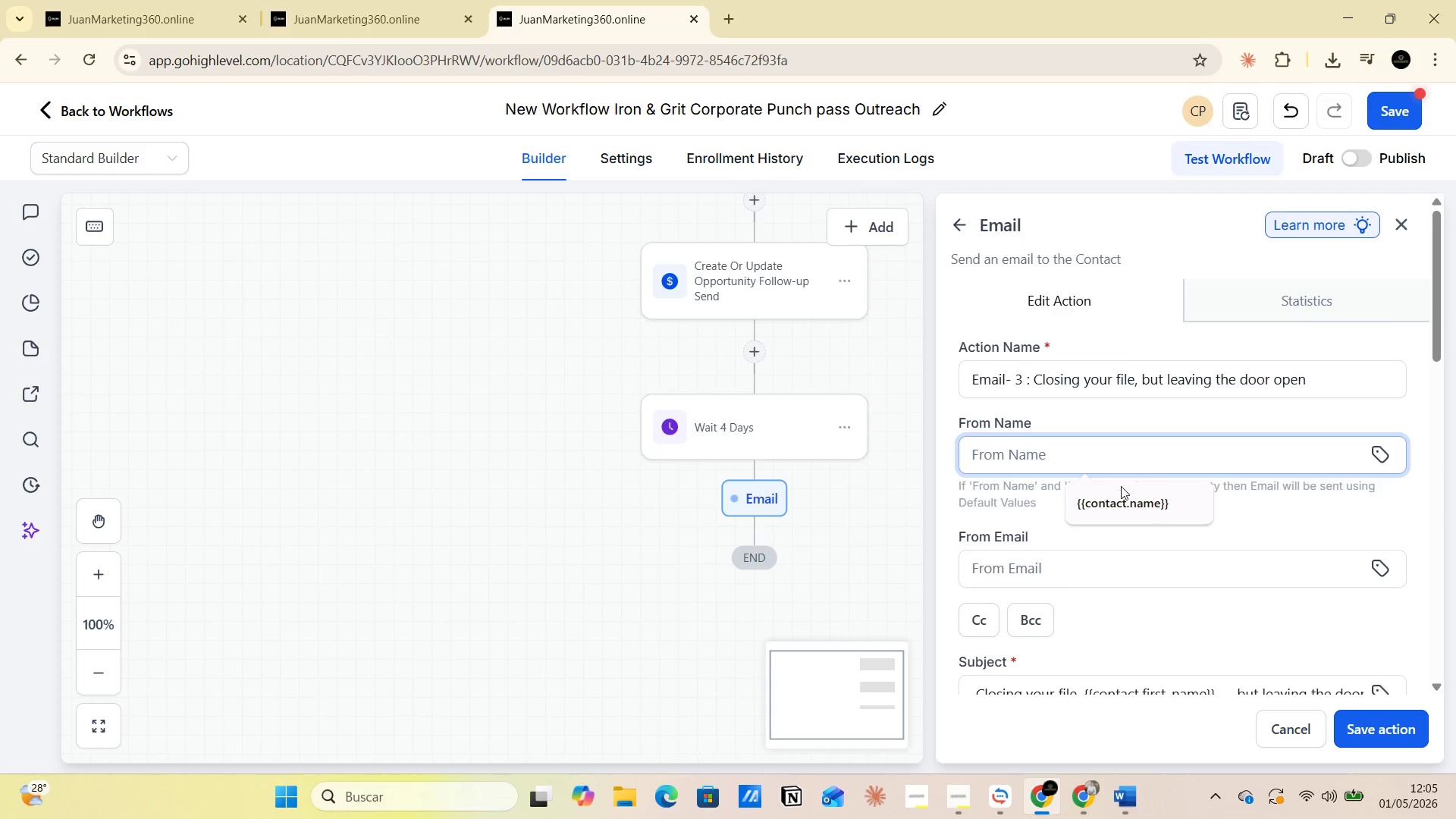 
left_click([1131, 500])
 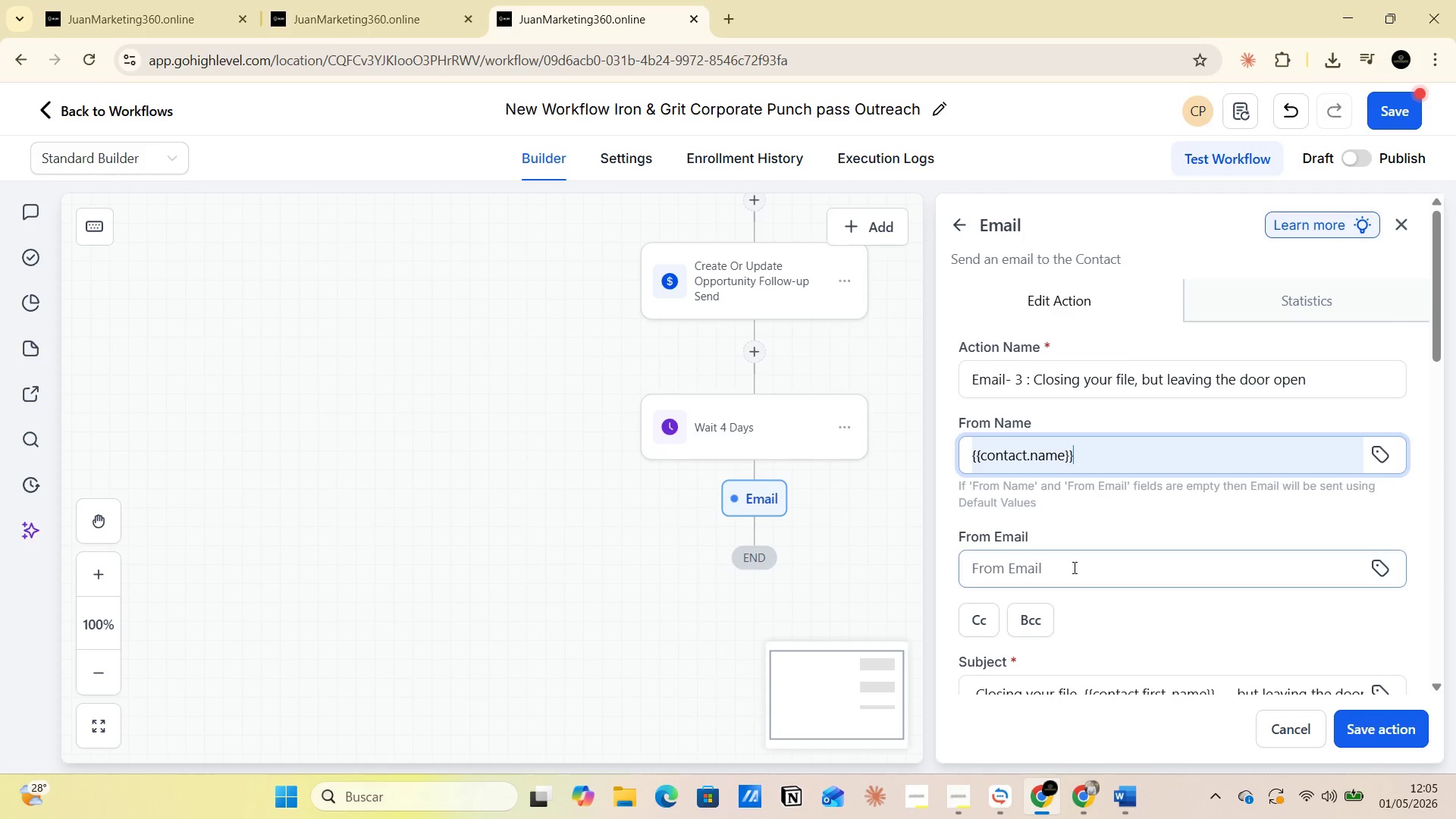 
left_click([1059, 560])
 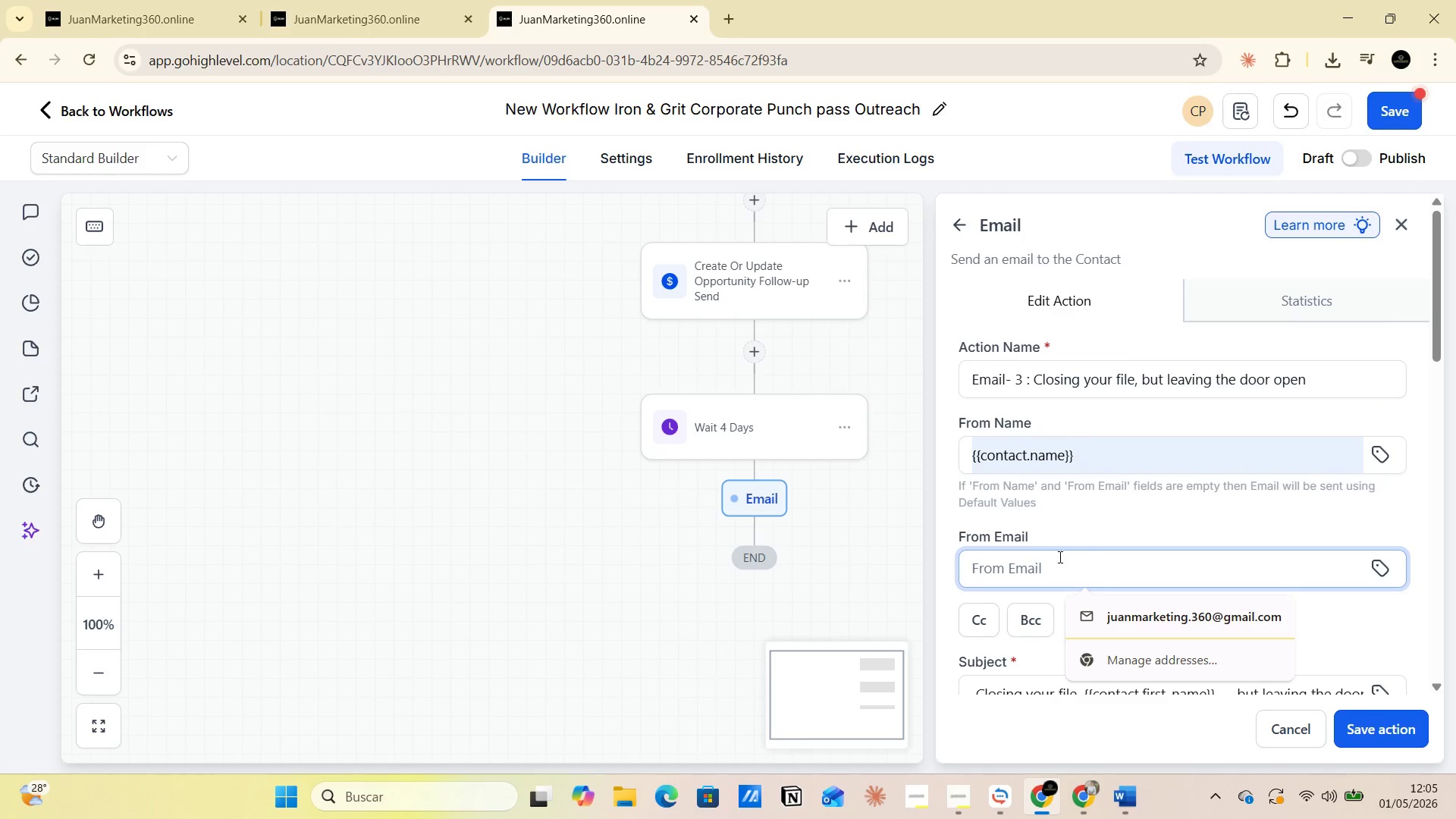 
key(Alt+AltLeft)
 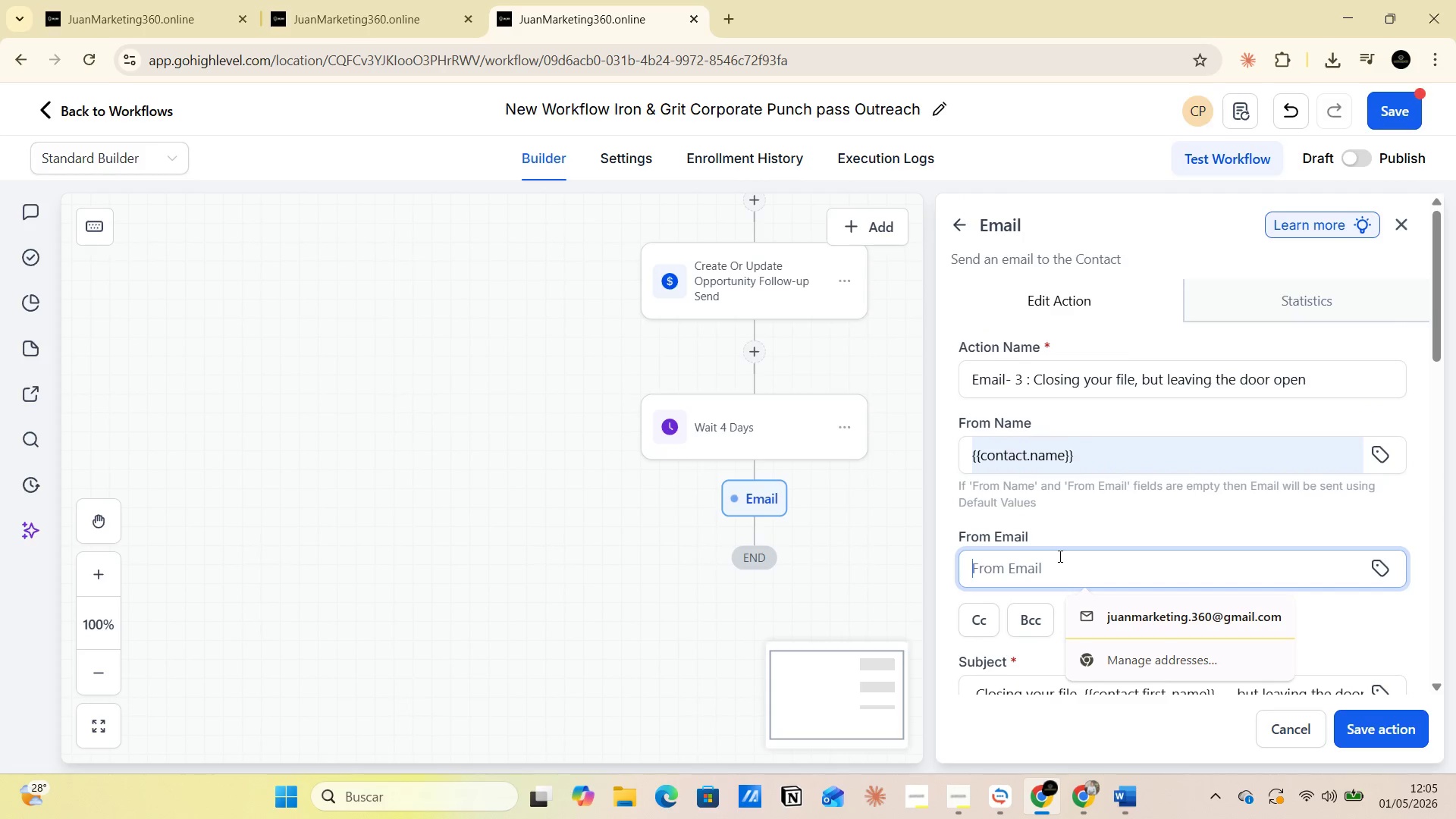 
key(Alt+Tab)
 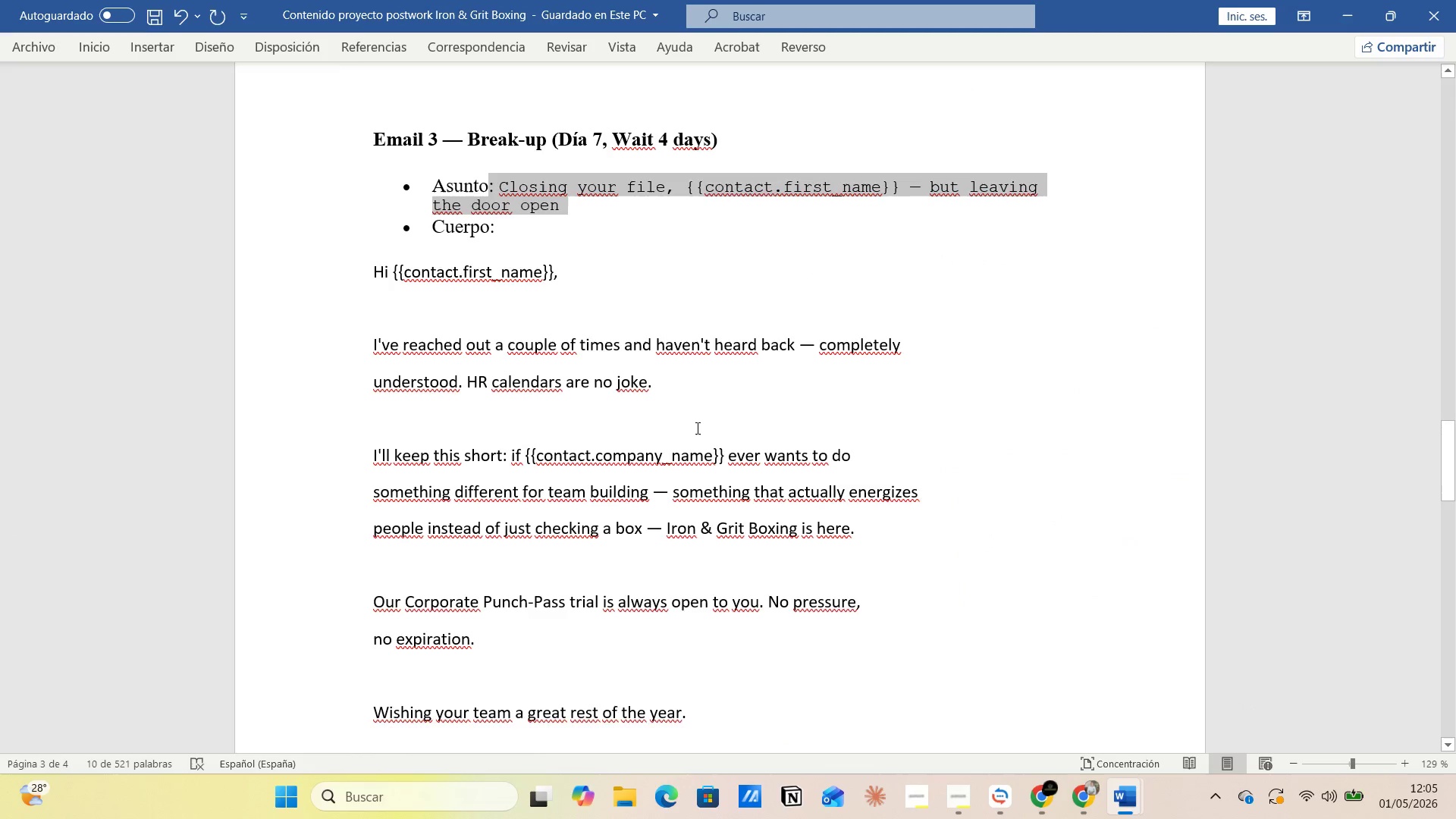 
scroll: coordinate [666, 441], scroll_direction: down, amount: 11.0
 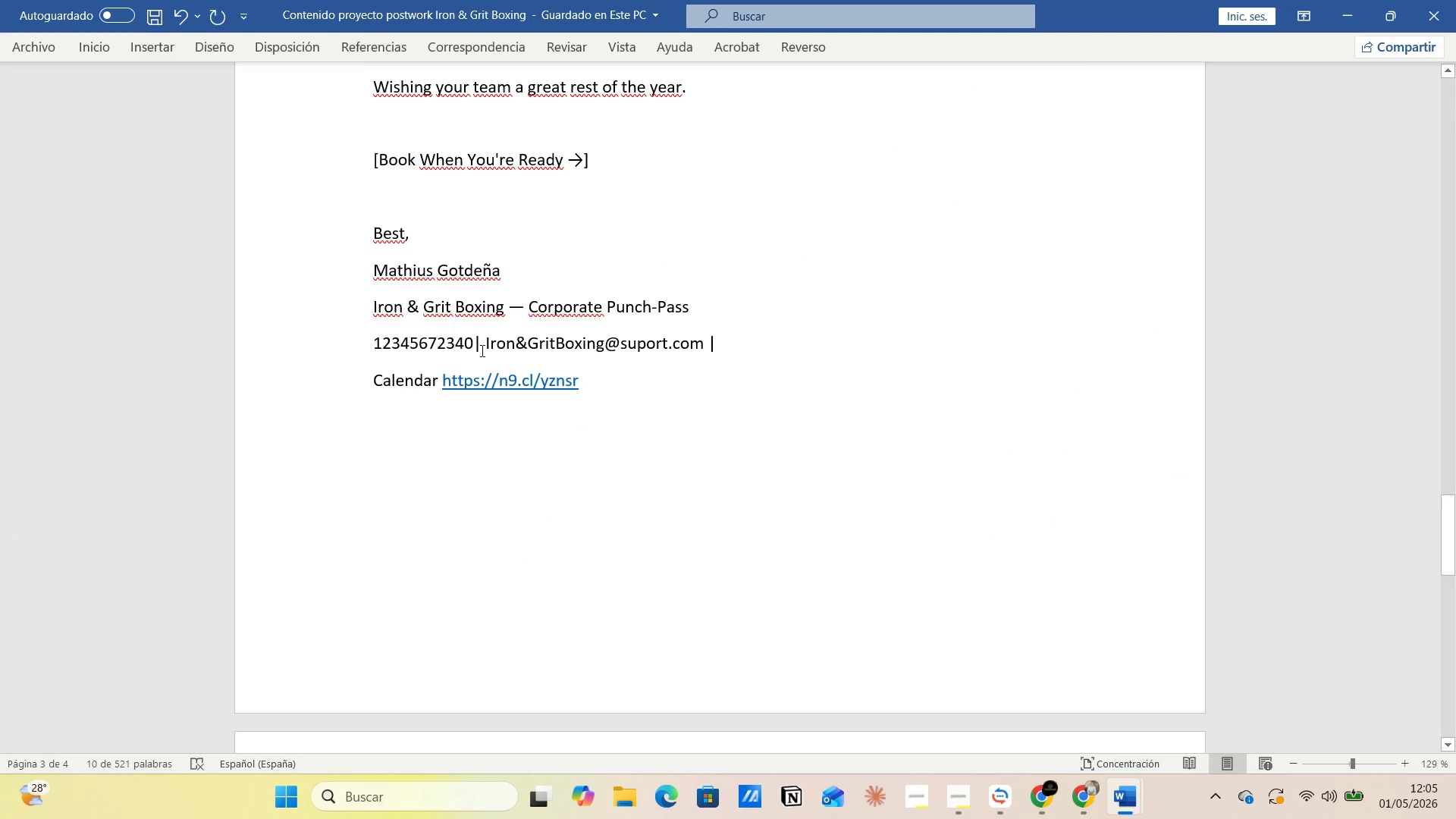 
left_click_drag(start_coordinate=[486, 347], to_coordinate=[688, 348])
 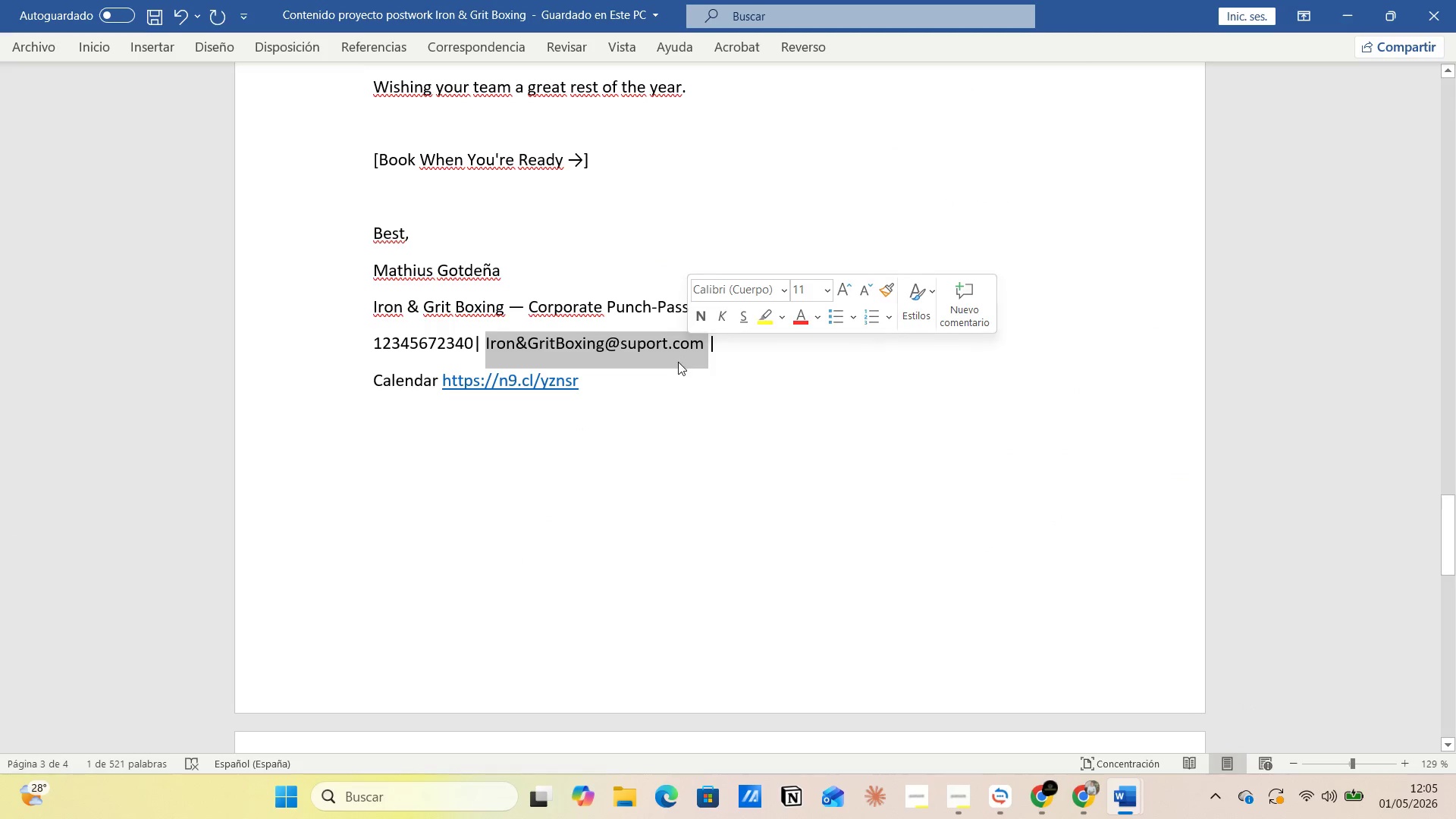 
key(Control+C)
 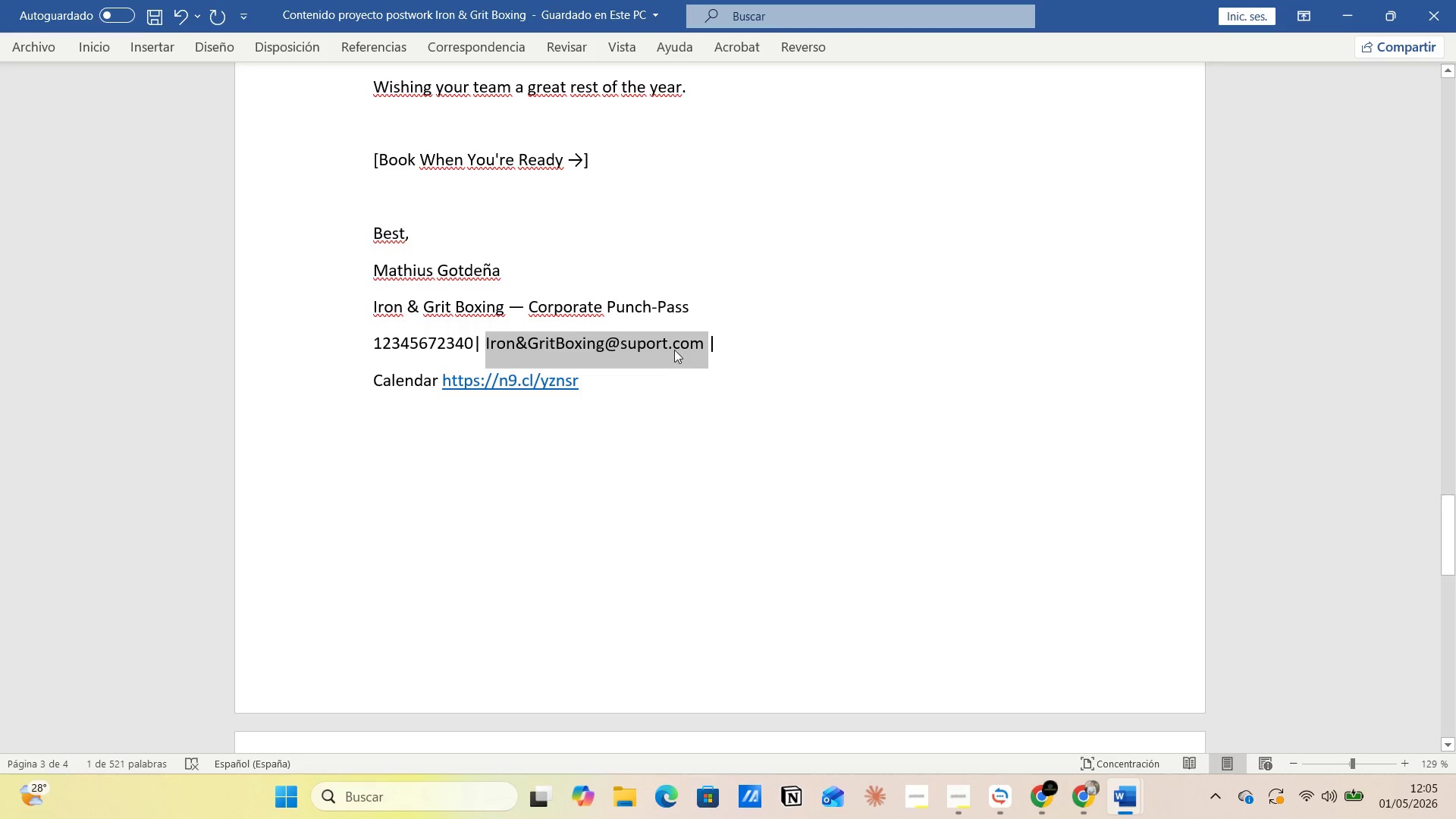 
key(Alt+Tab)
 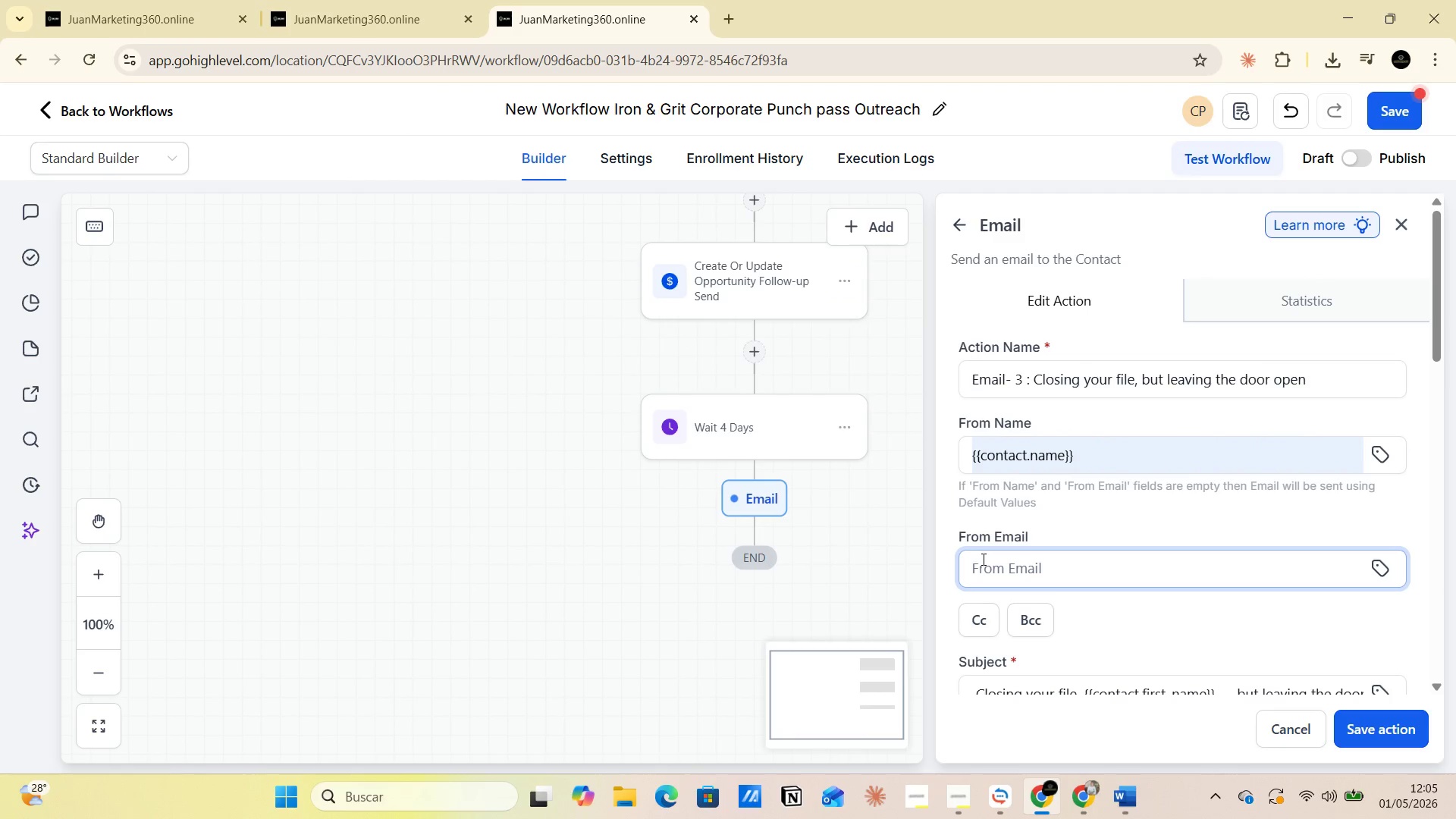 
left_click([986, 559])
 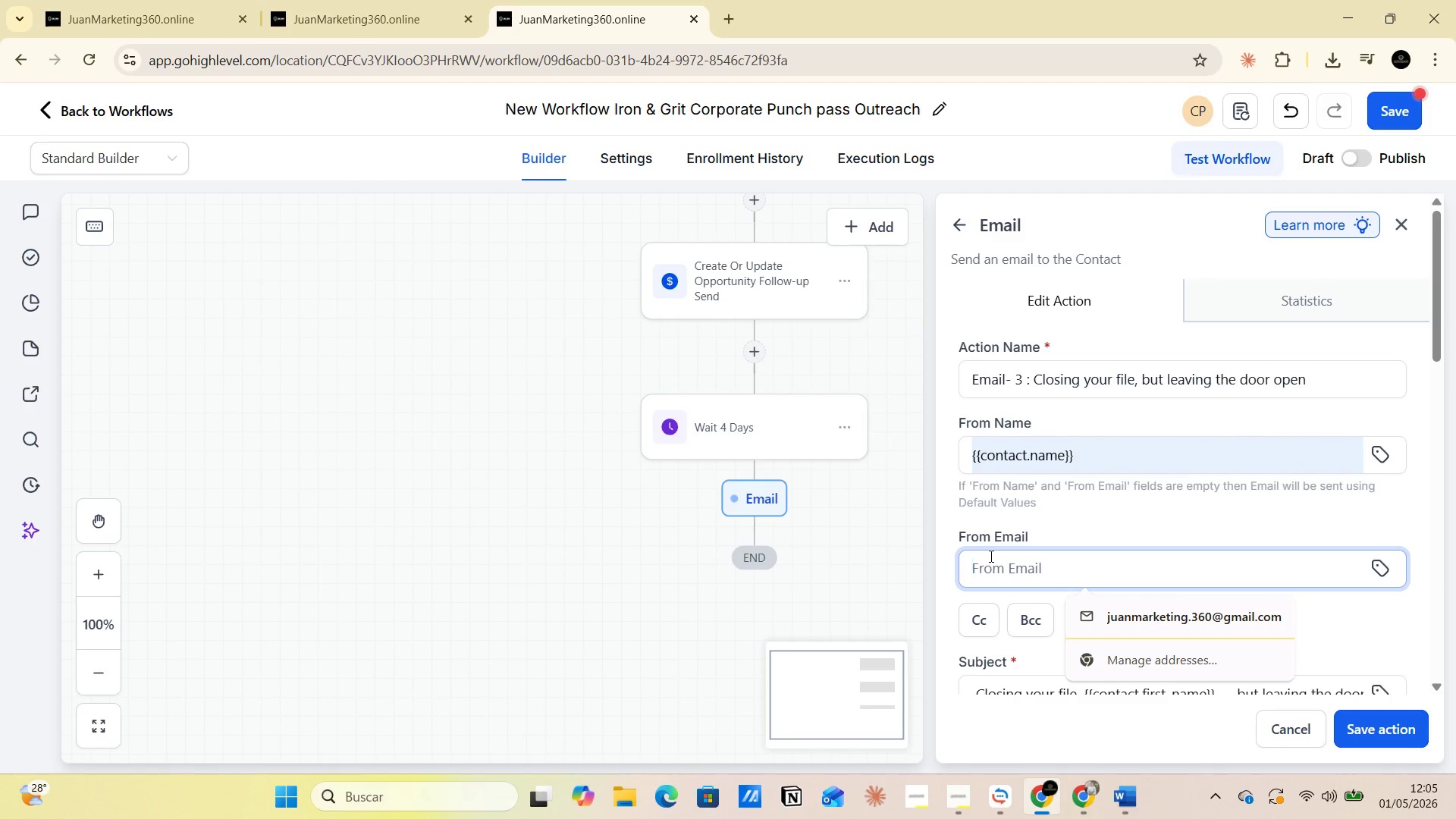 
key(Control+V)
 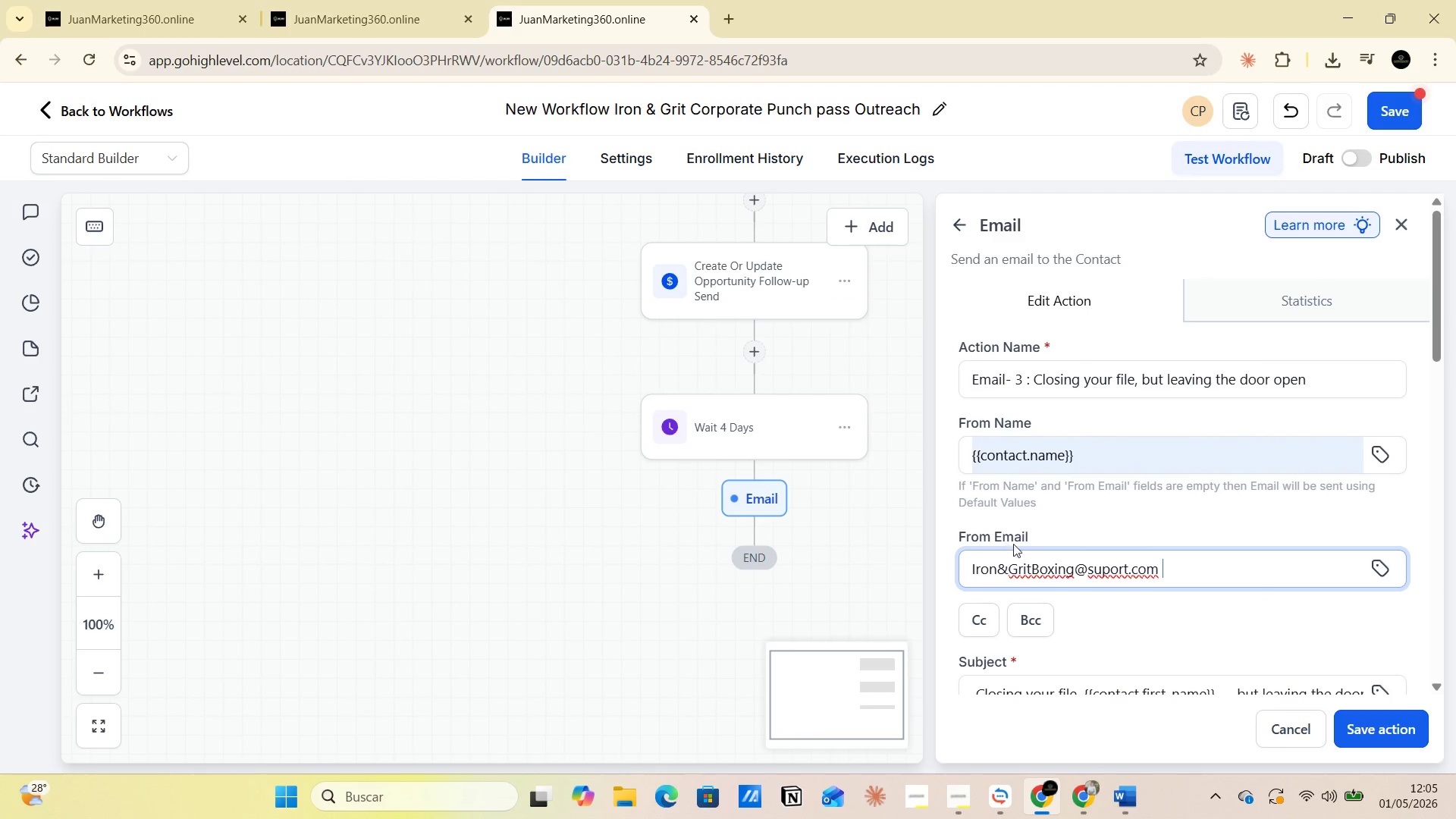 
scroll: coordinate [1060, 469], scroll_direction: down, amount: 5.0
 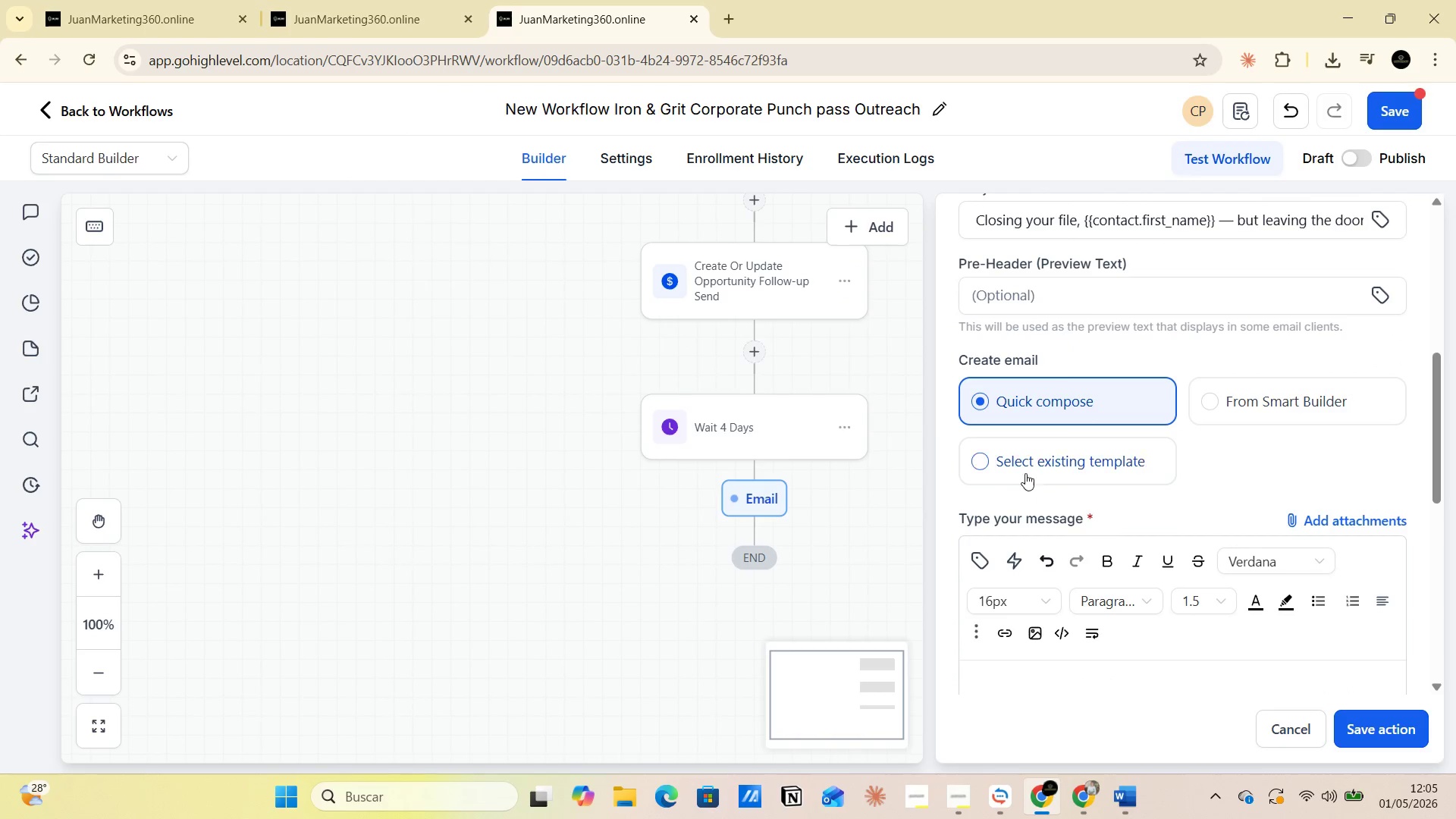 
left_click([1024, 472])
 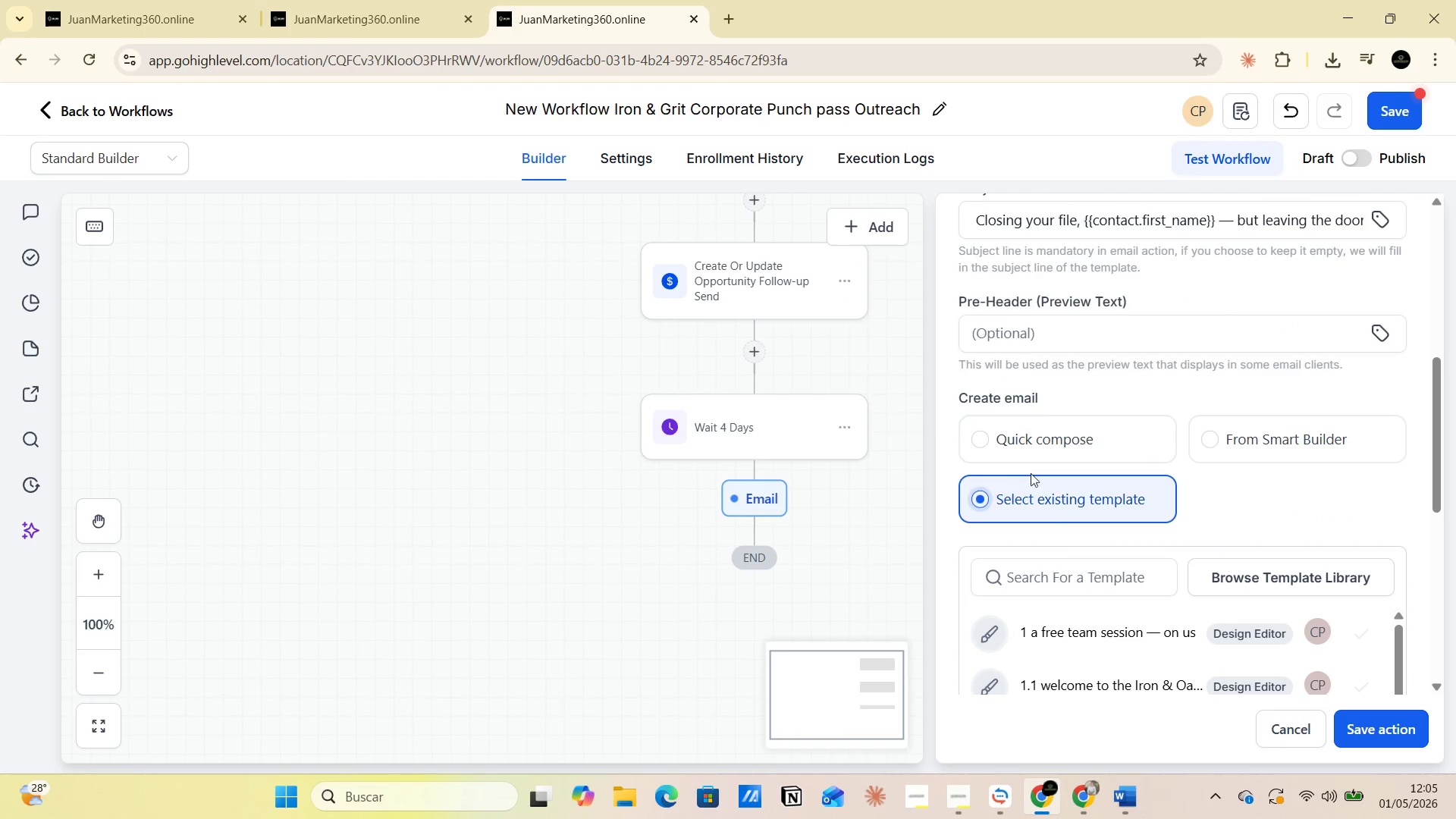 
scroll: coordinate [1081, 349], scroll_direction: down, amount: 5.0
 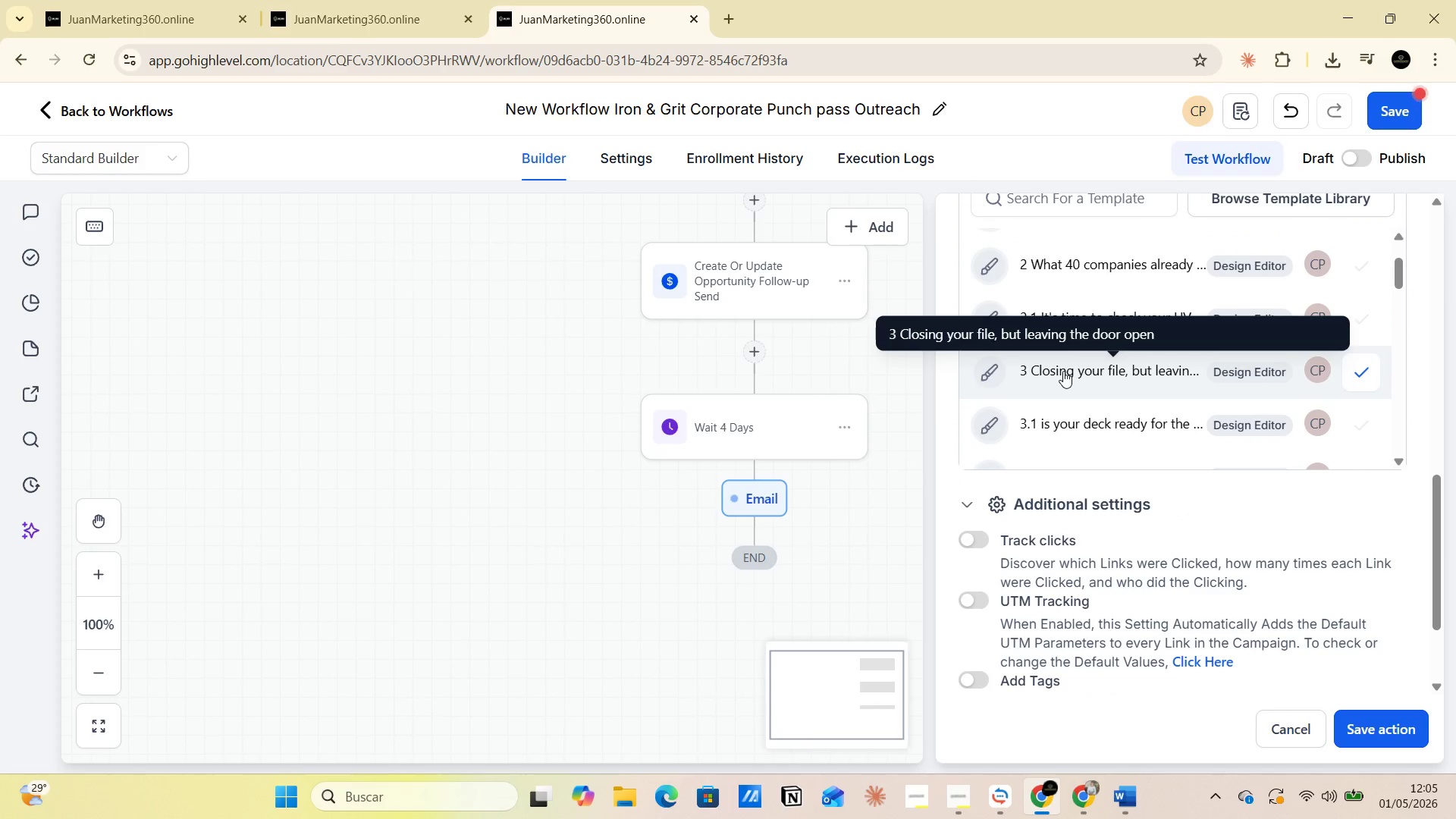 
wait(6.71)
 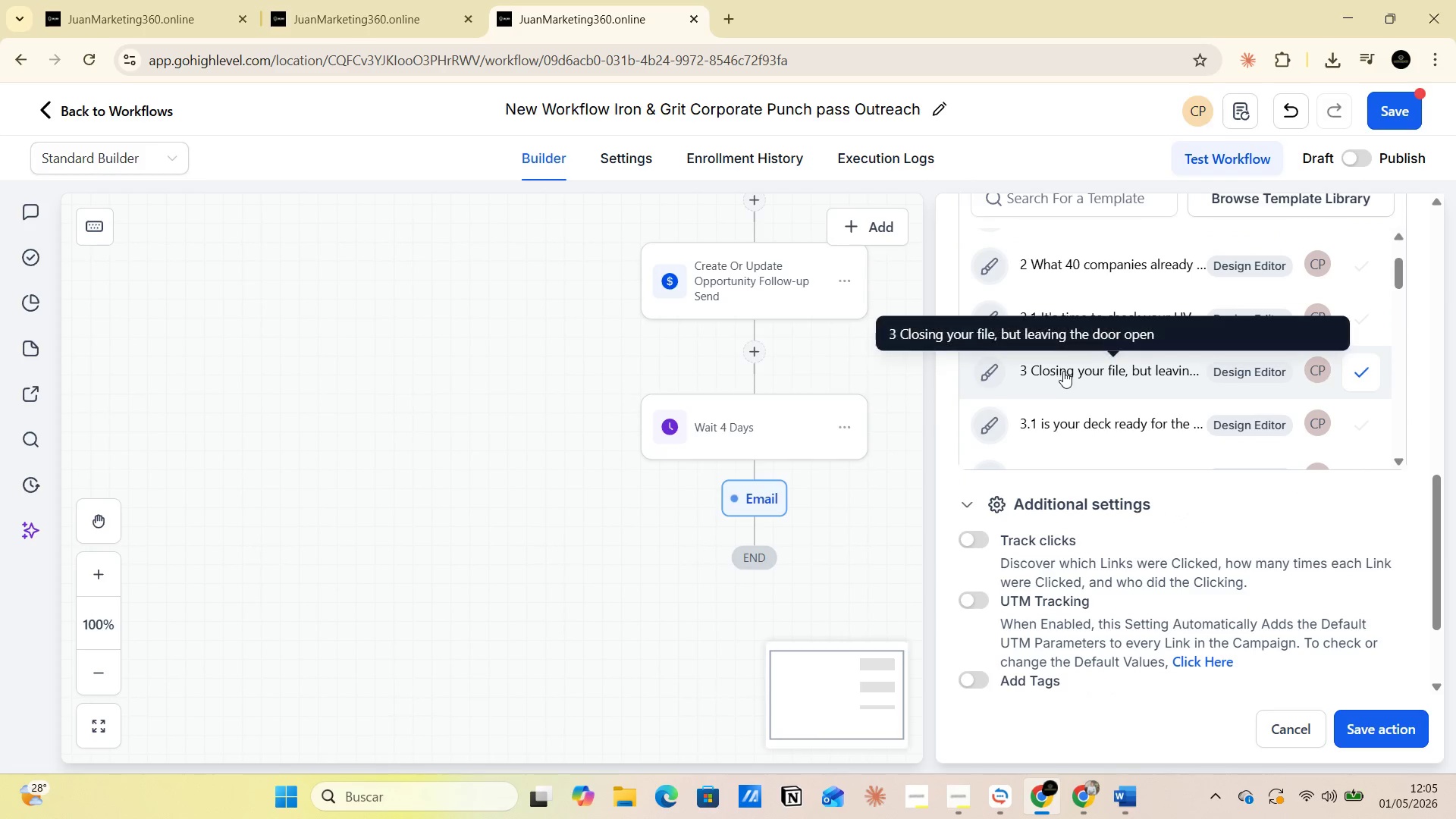 
scroll: coordinate [1245, 491], scroll_direction: up, amount: 10.0
 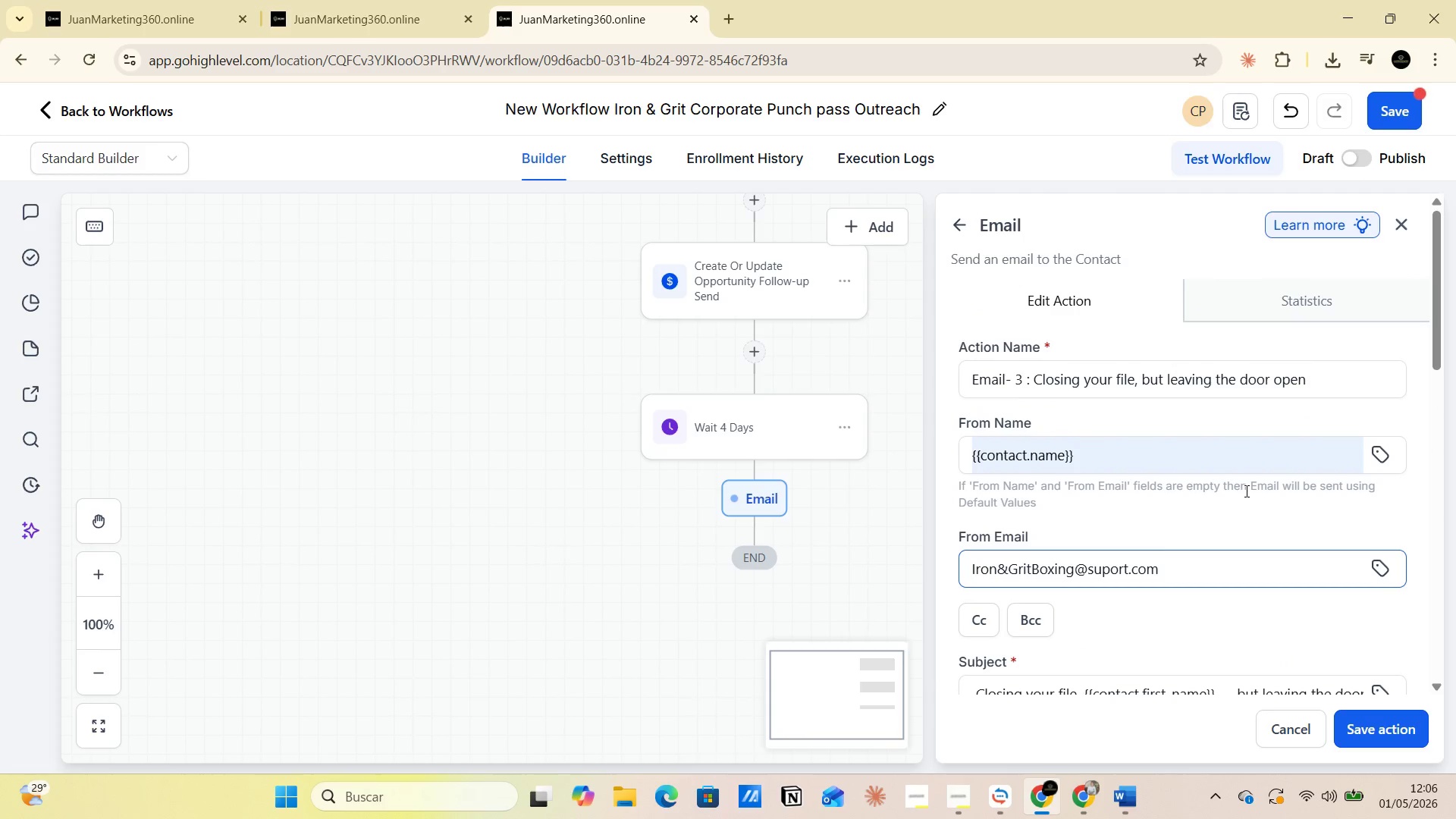 
scroll: coordinate [1338, 663], scroll_direction: down, amount: 9.0
 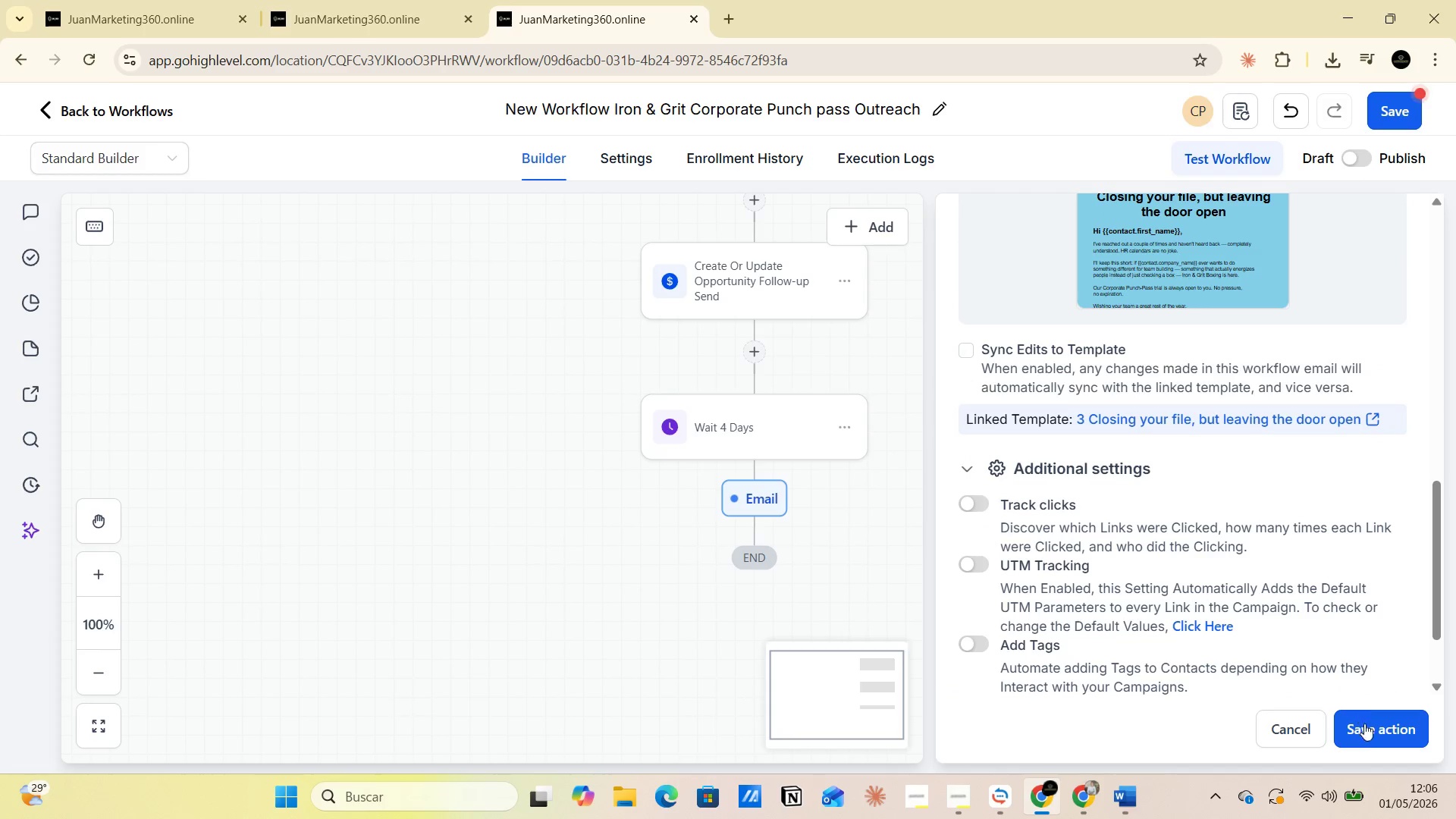 
left_click([1370, 726])
 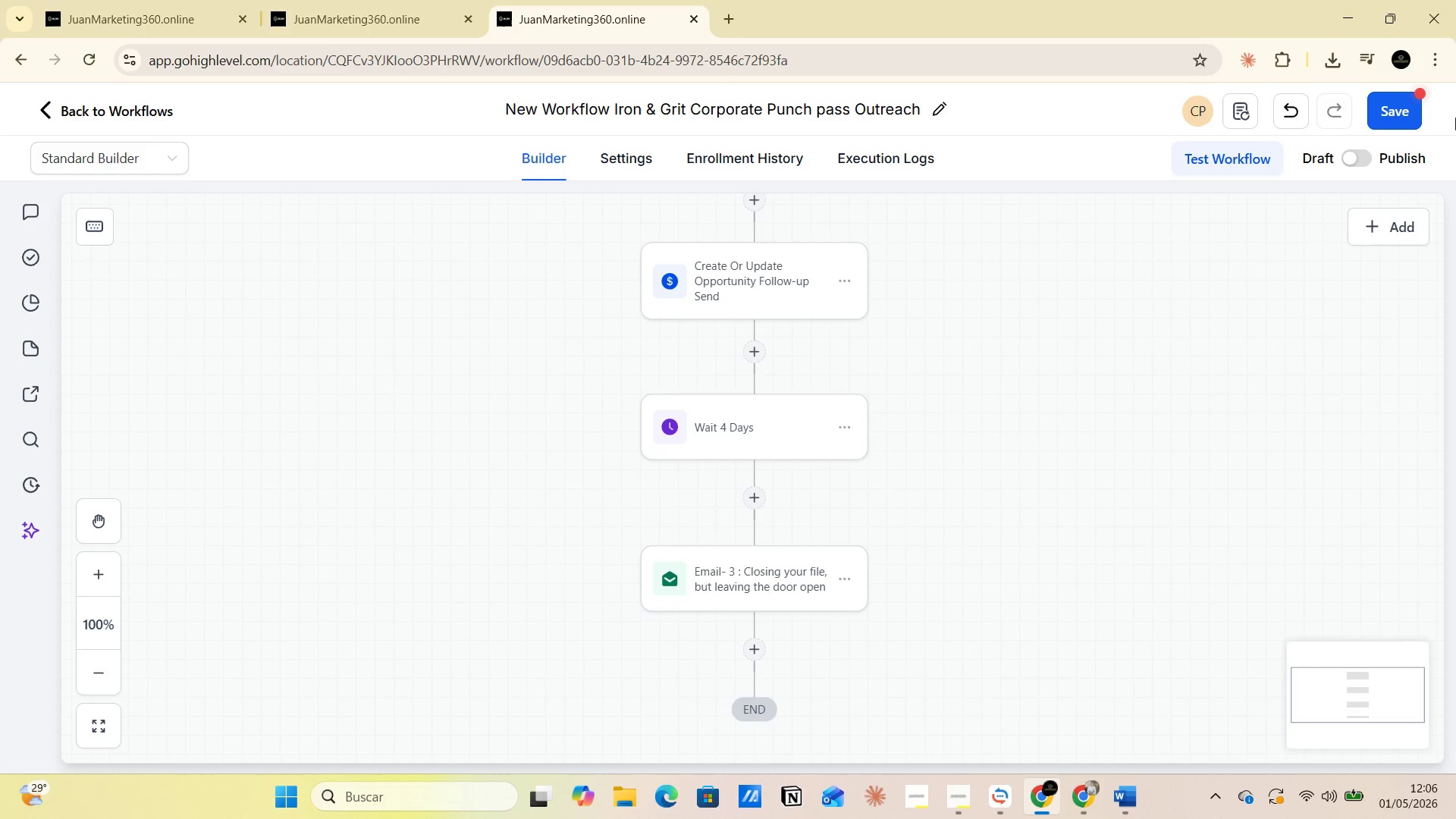 
left_click([1411, 111])
 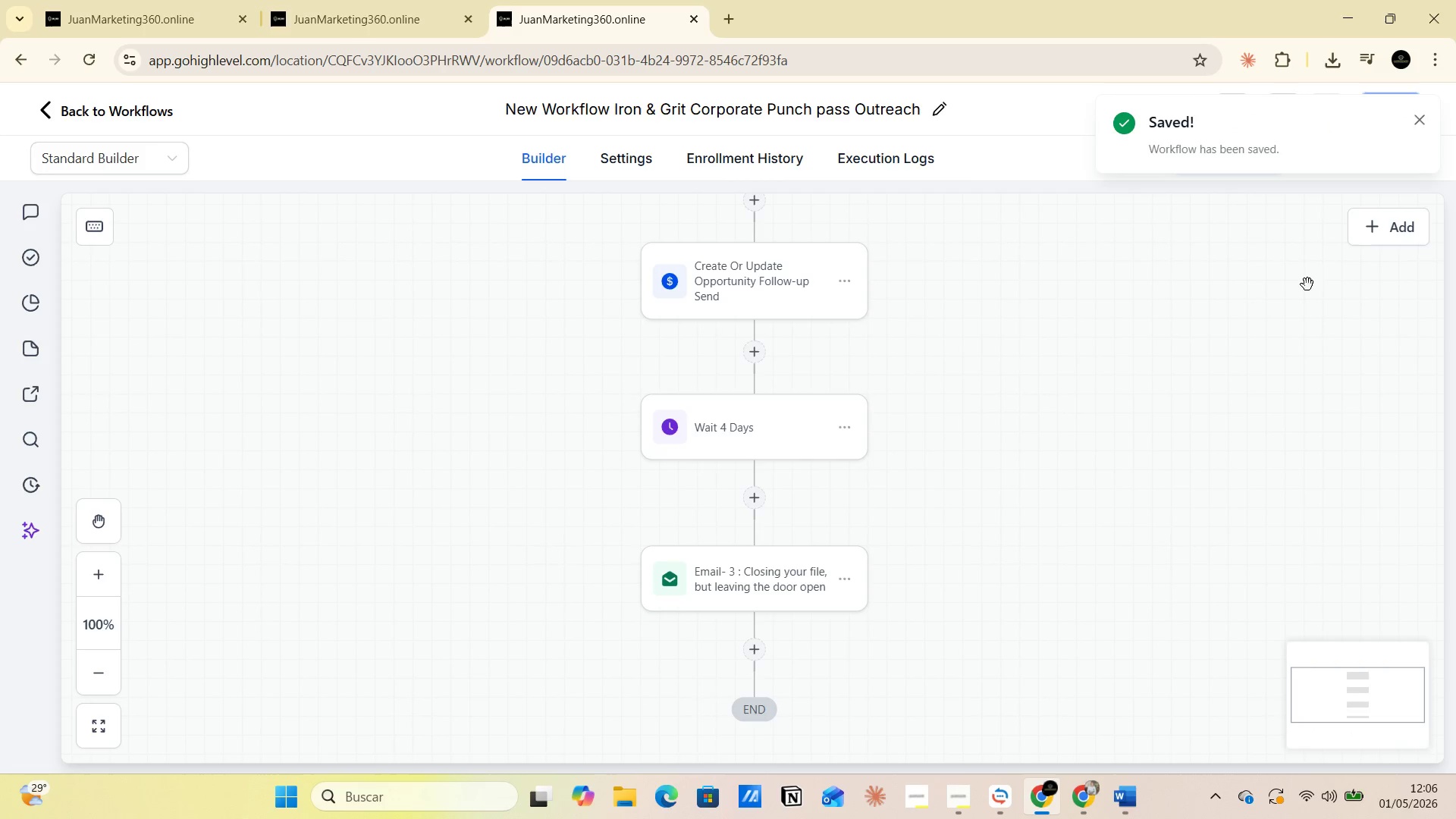 
wait(5.16)
 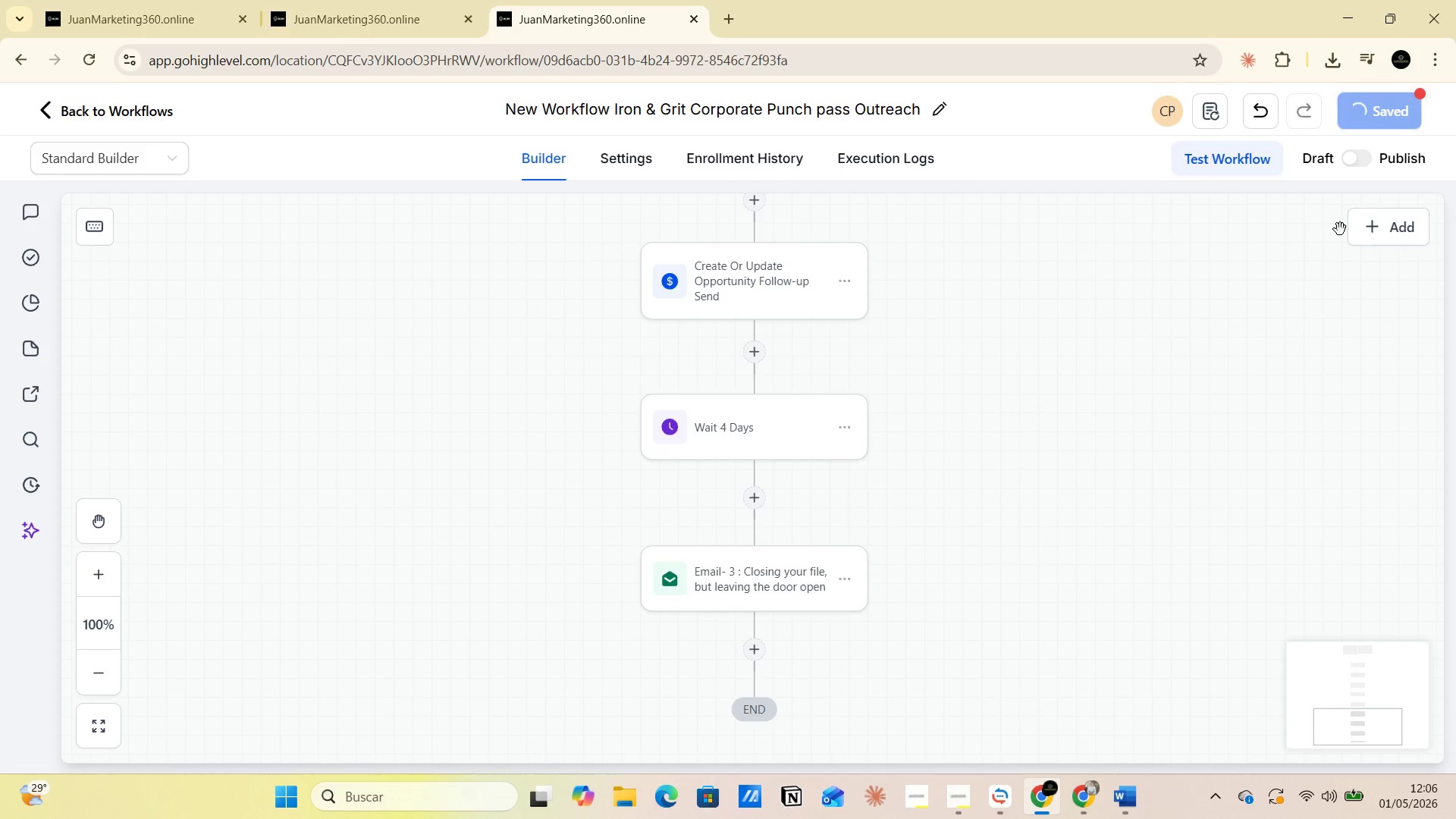 
left_click([1415, 122])
 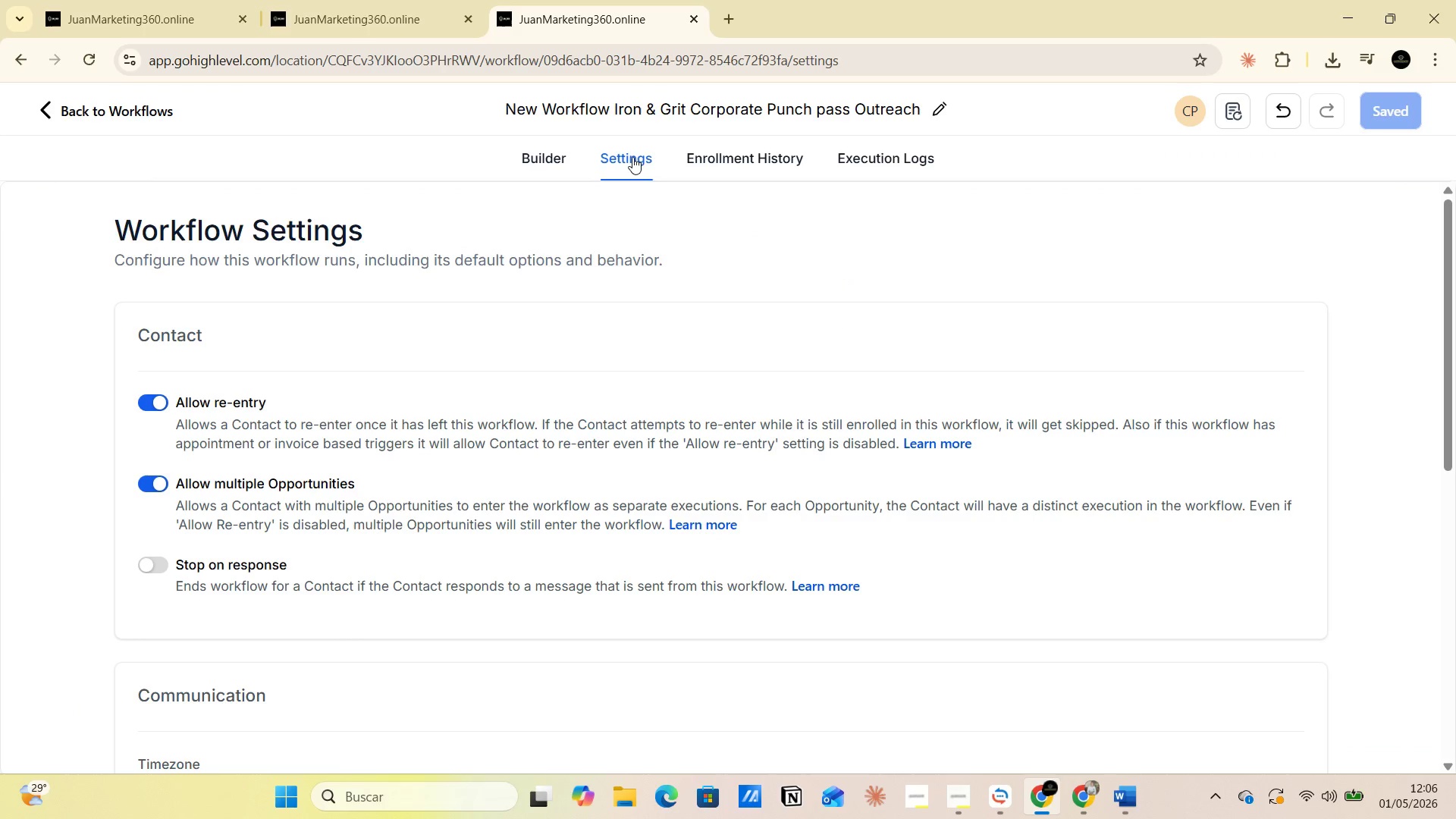 
wait(7.03)
 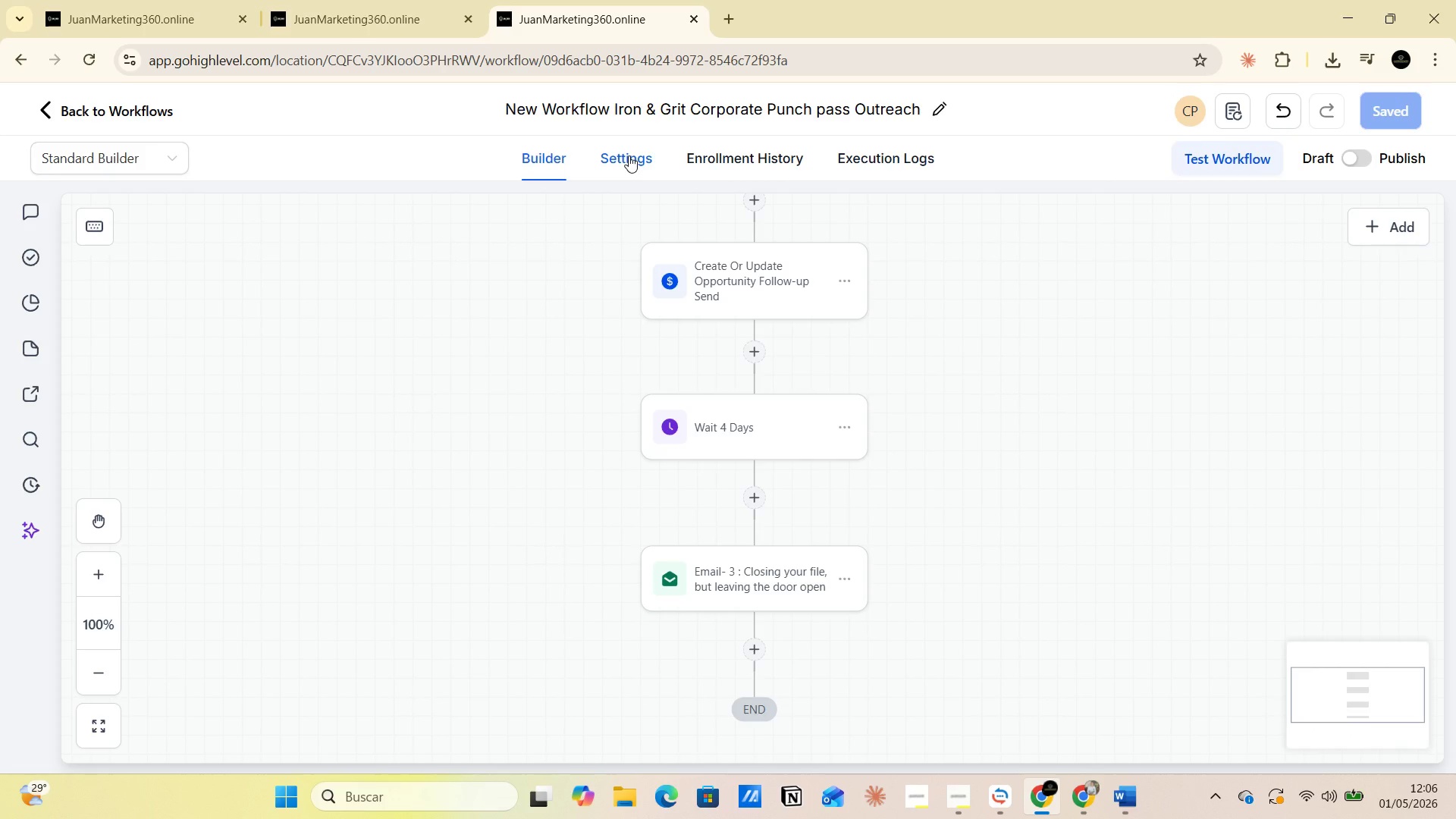 
left_click([158, 566])
 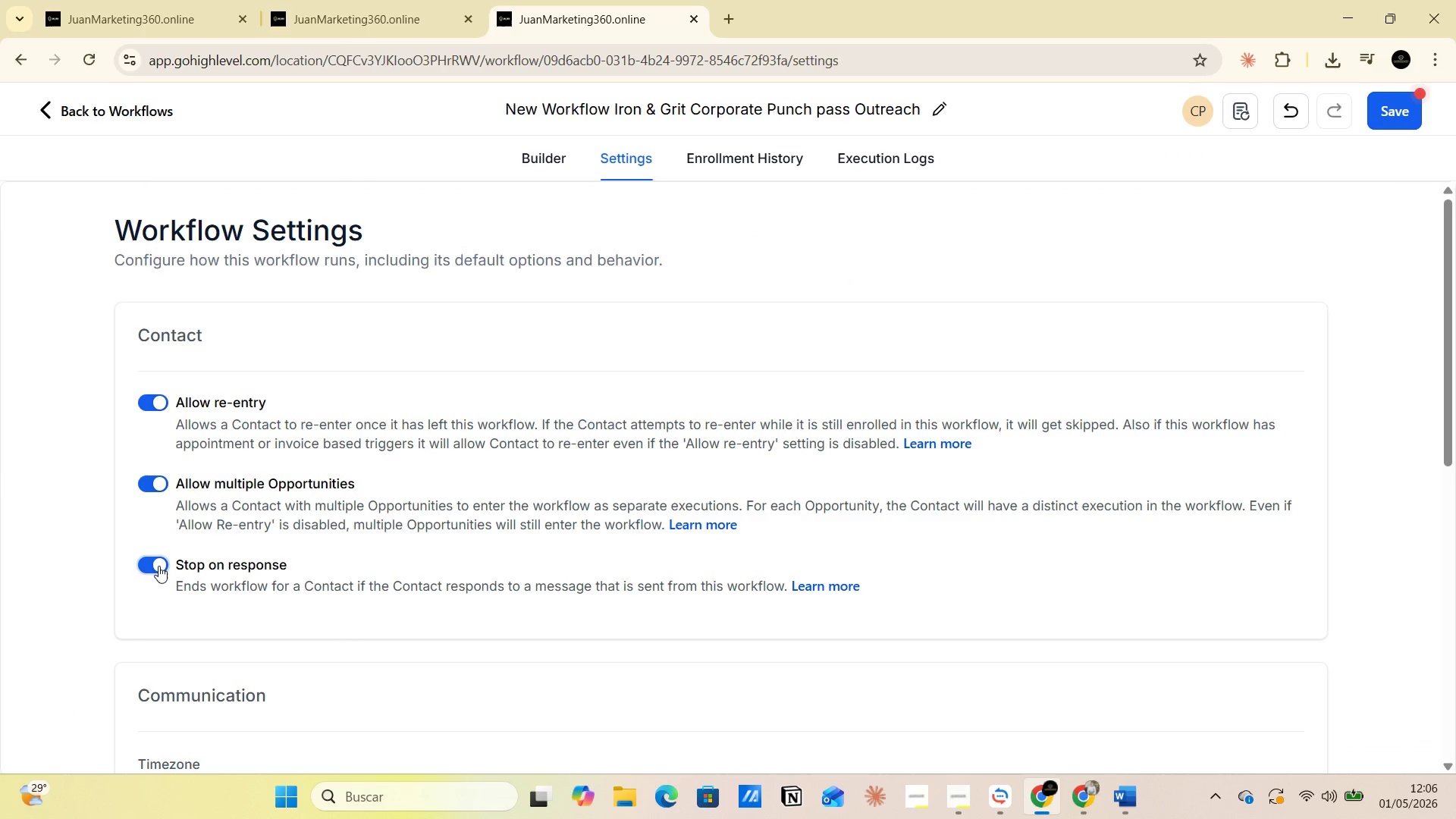 
key(PrintScreen)
 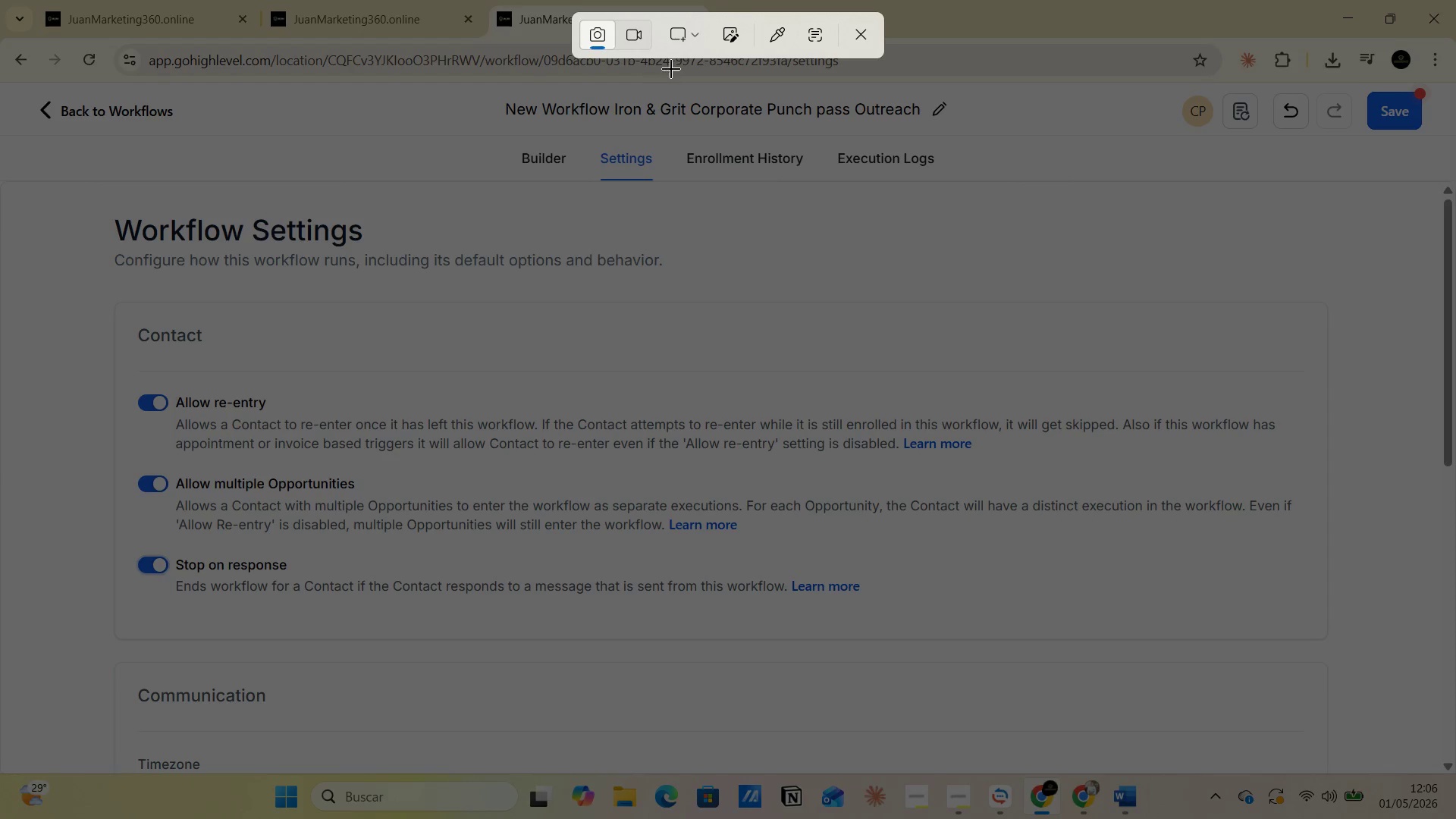 
left_click([696, 32])
 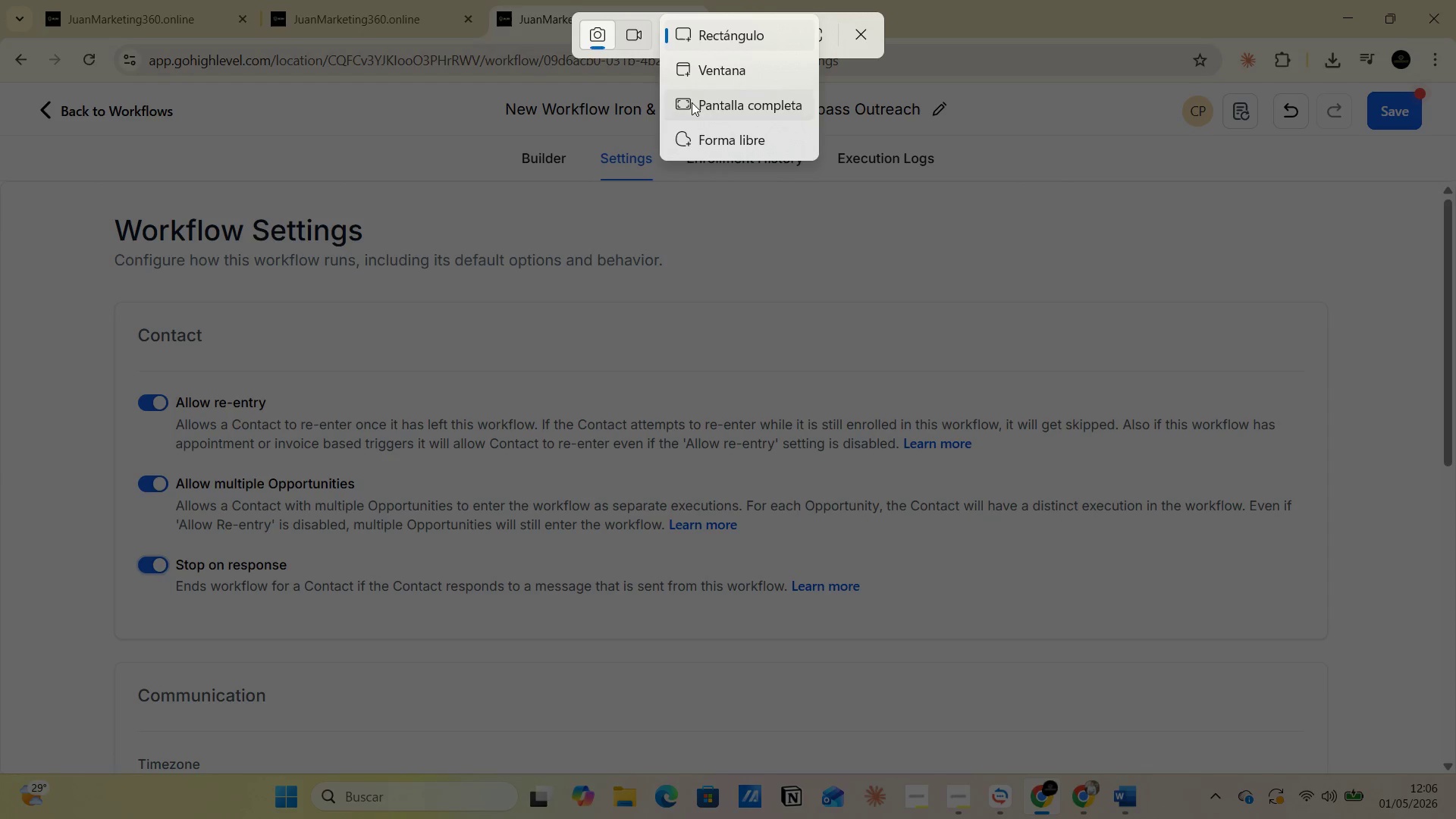 
left_click([692, 100])
 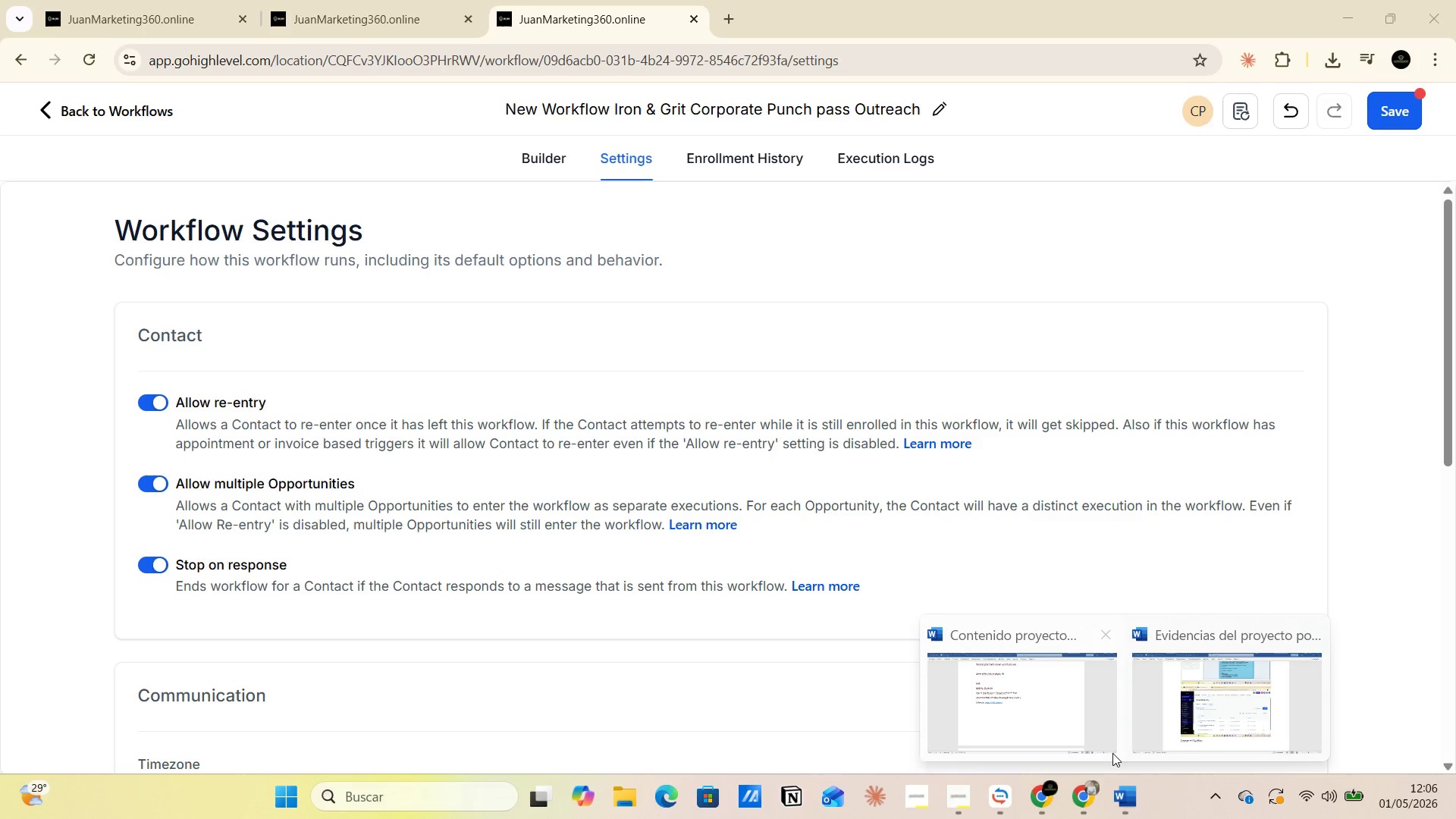 
left_click([1164, 717])
 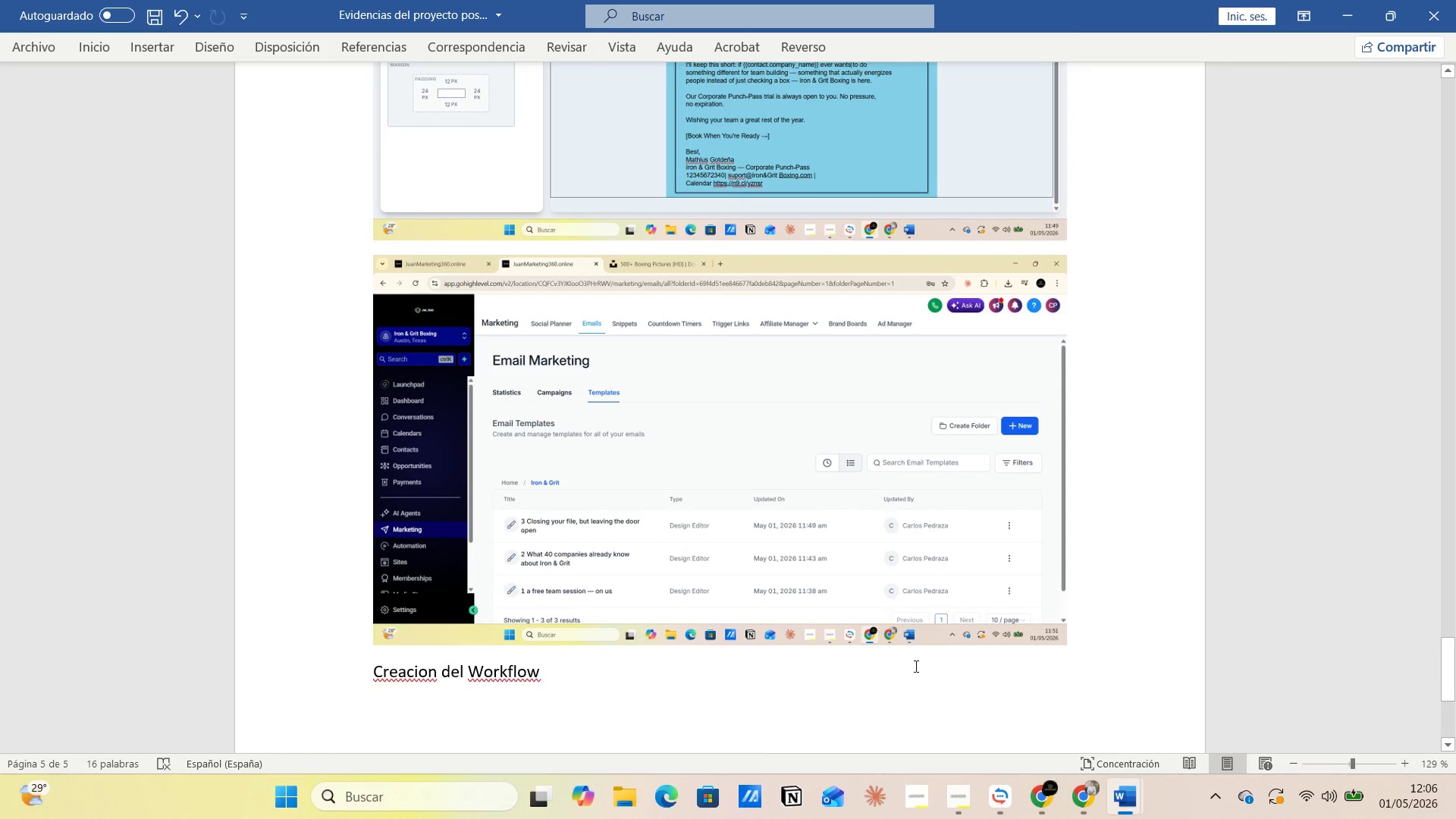 
scroll: coordinate [866, 627], scroll_direction: down, amount: 3.0
 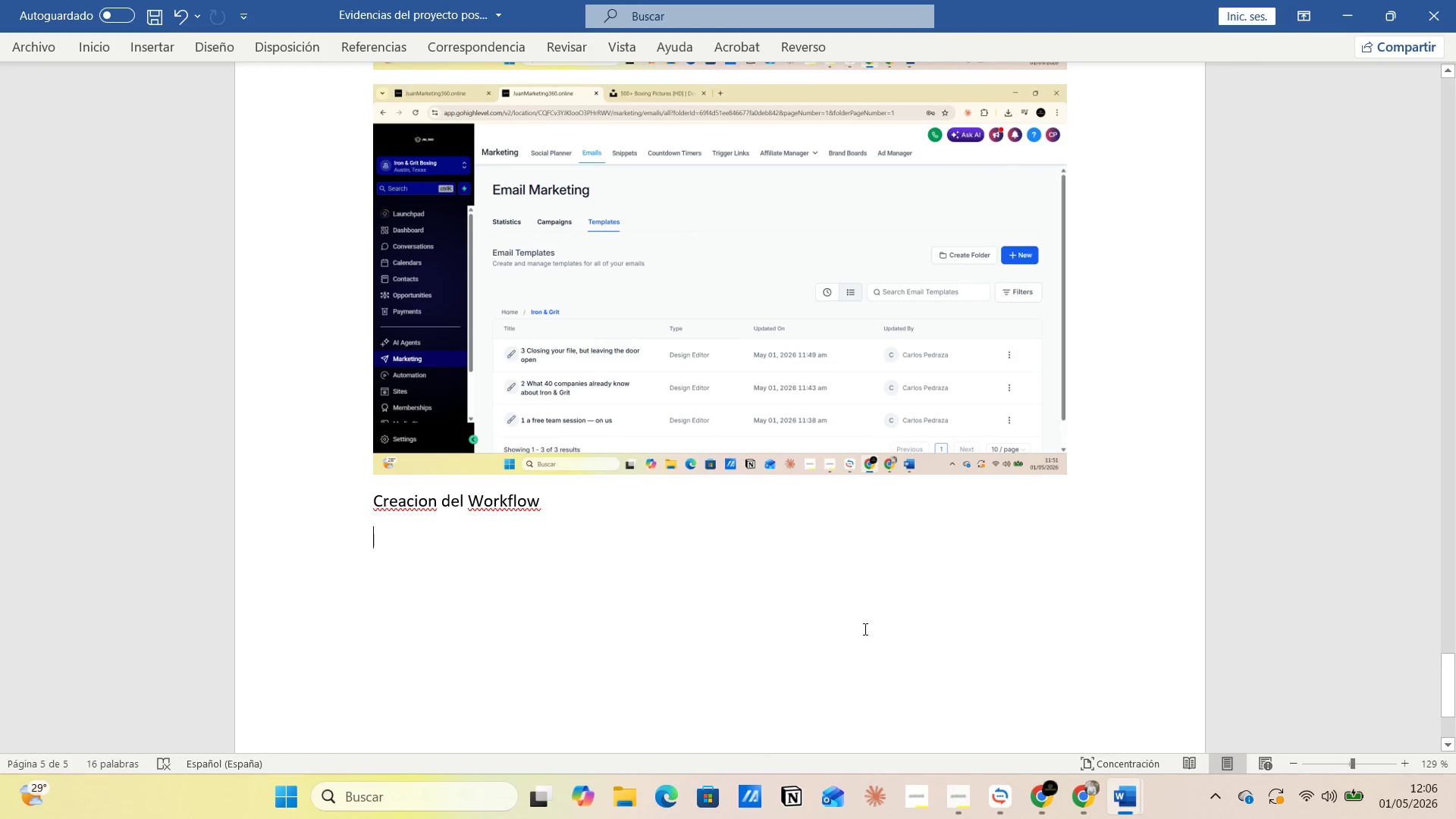 
type(Se activa el )
 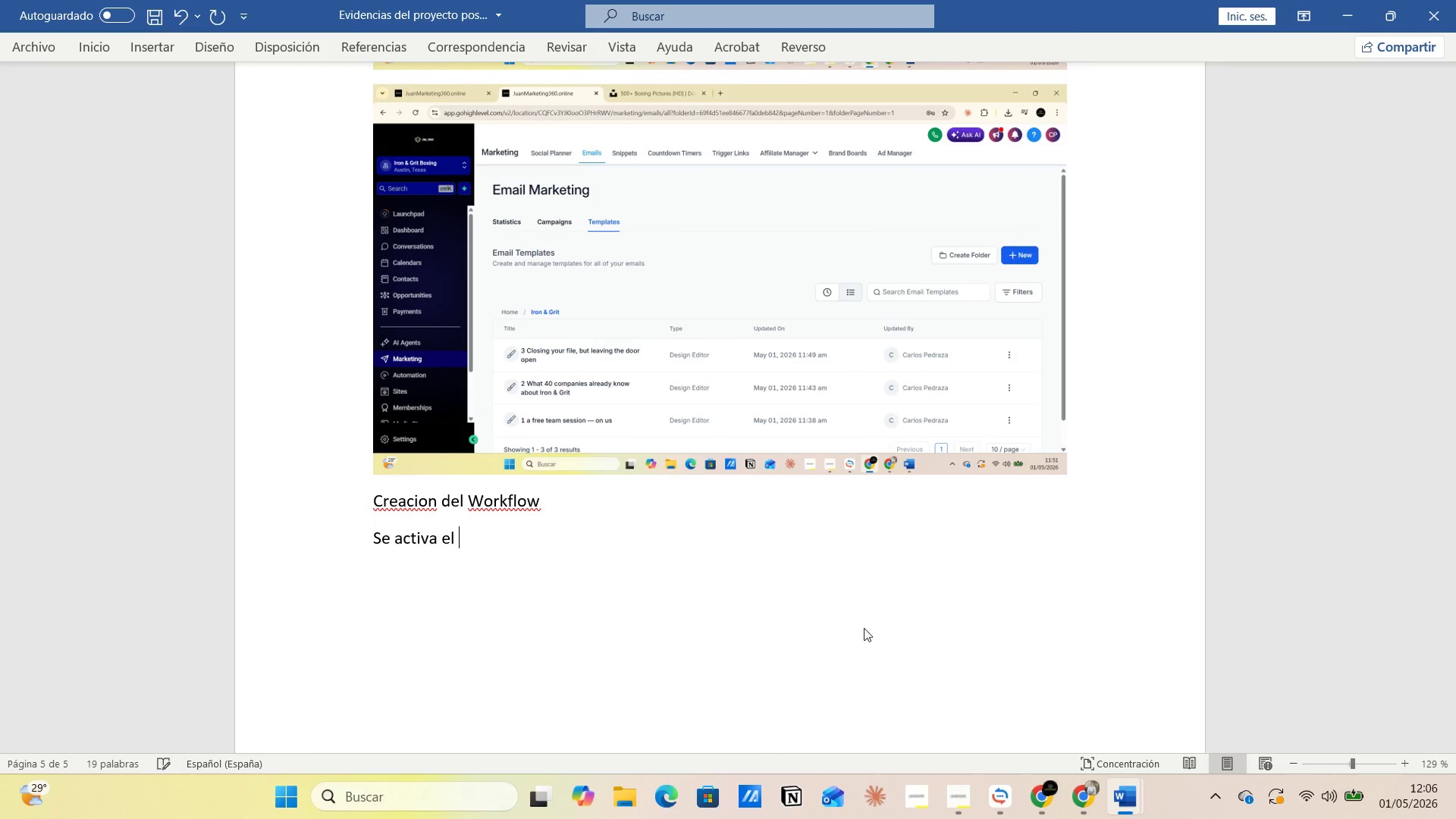 
key(Alt+AltLeft)
 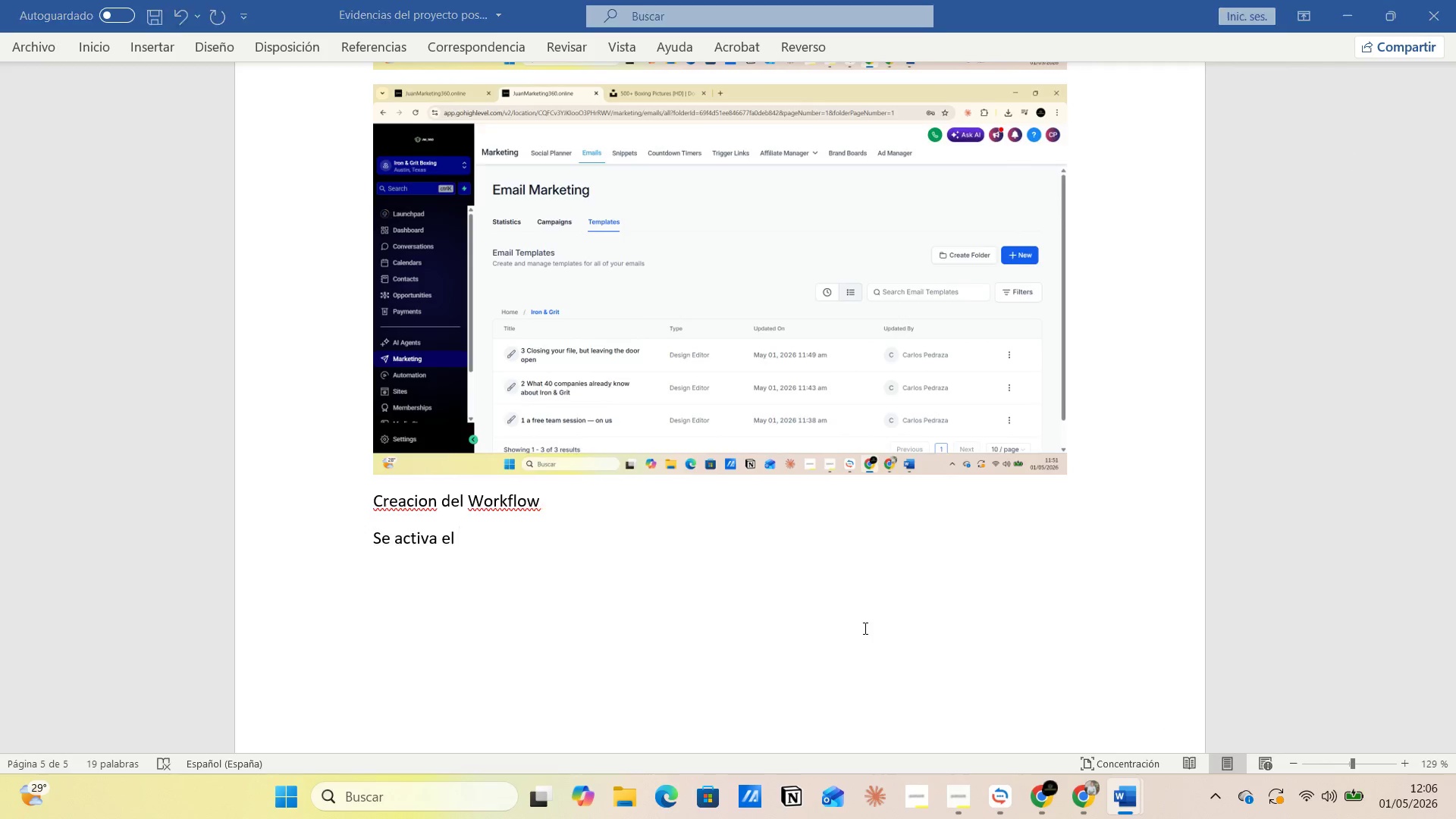 
key(Alt+Tab)
 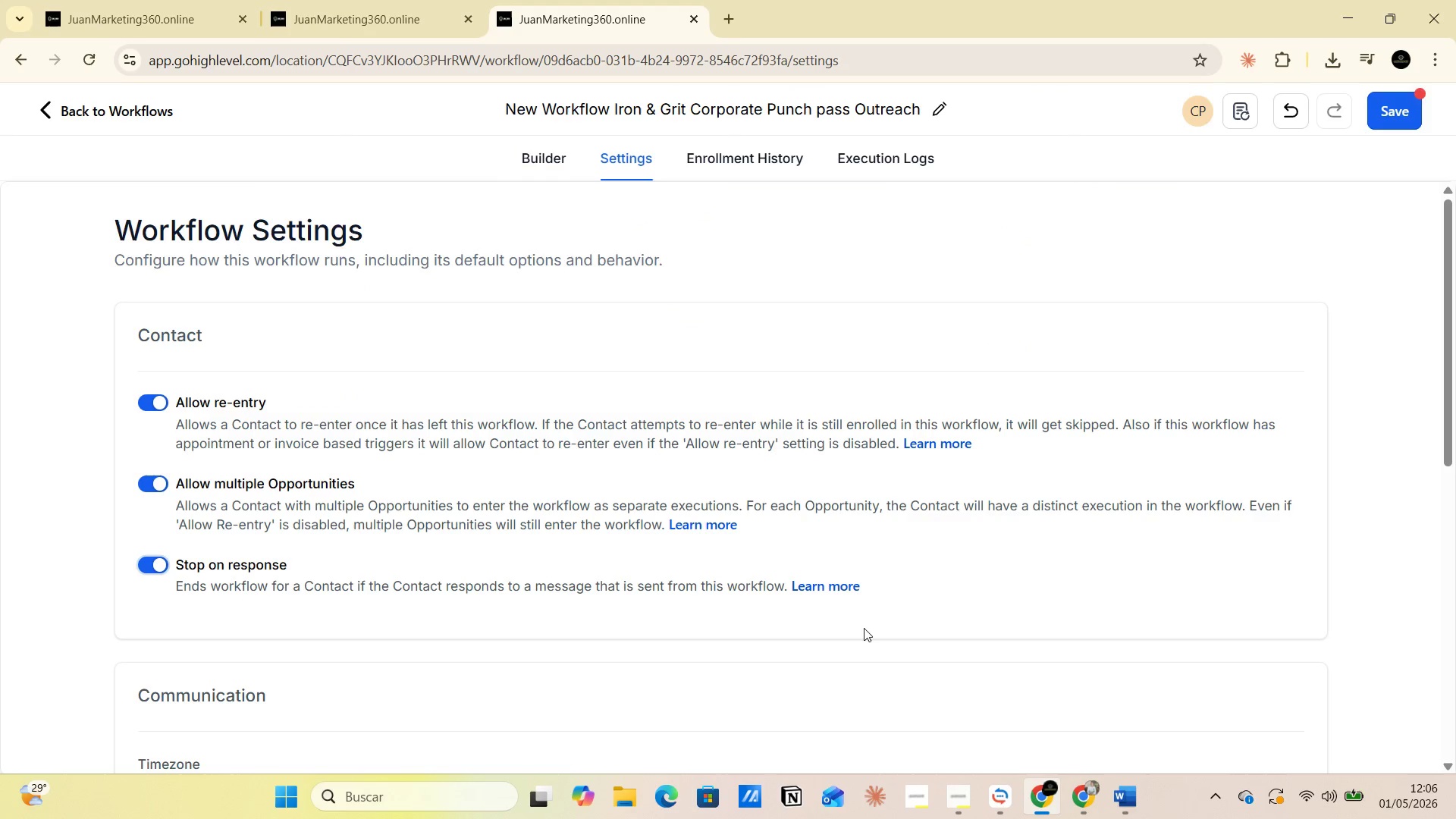 
key(Alt+AltLeft)
 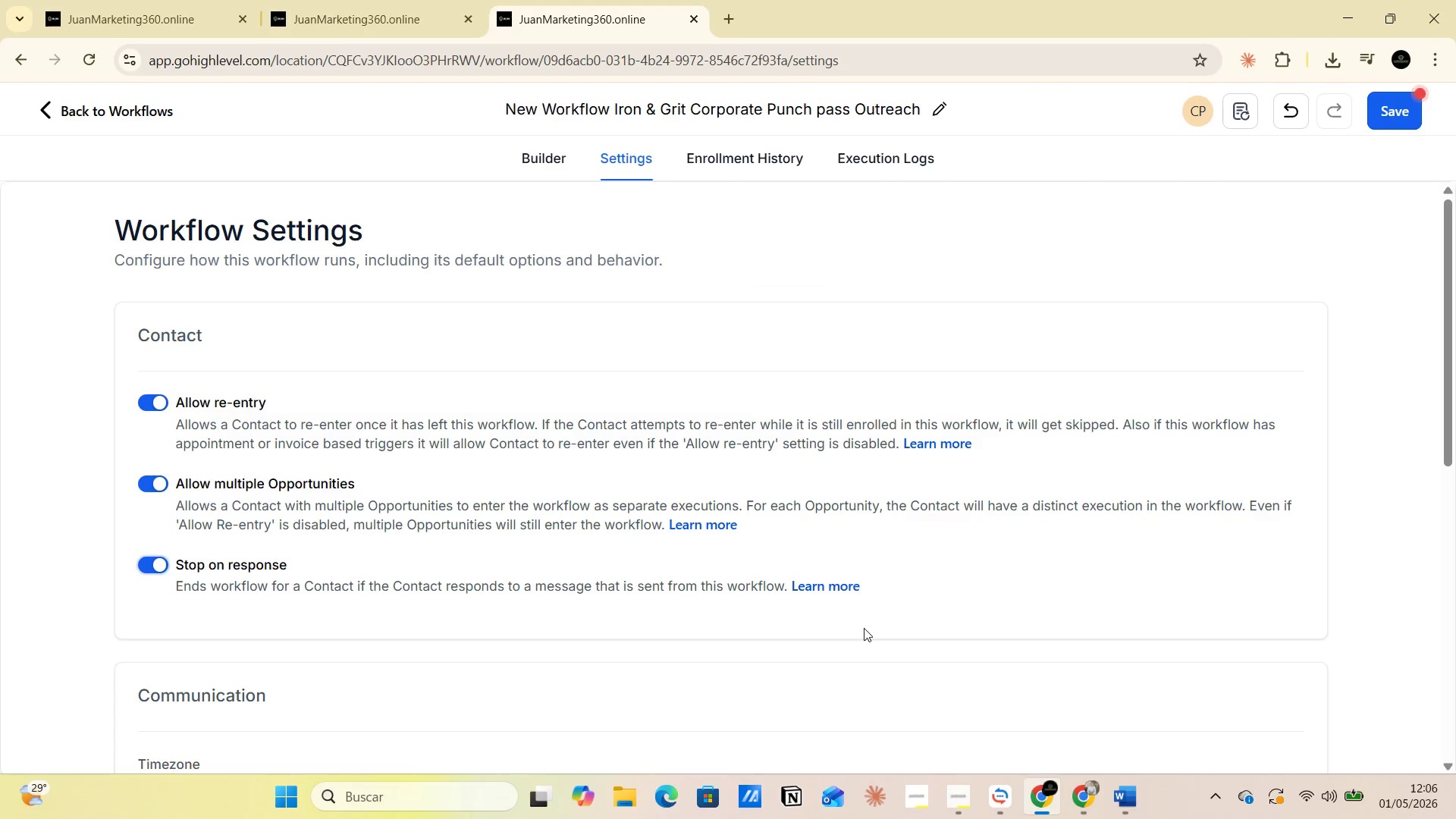 
key(Tab)
type(Stop )
key(Tab)
 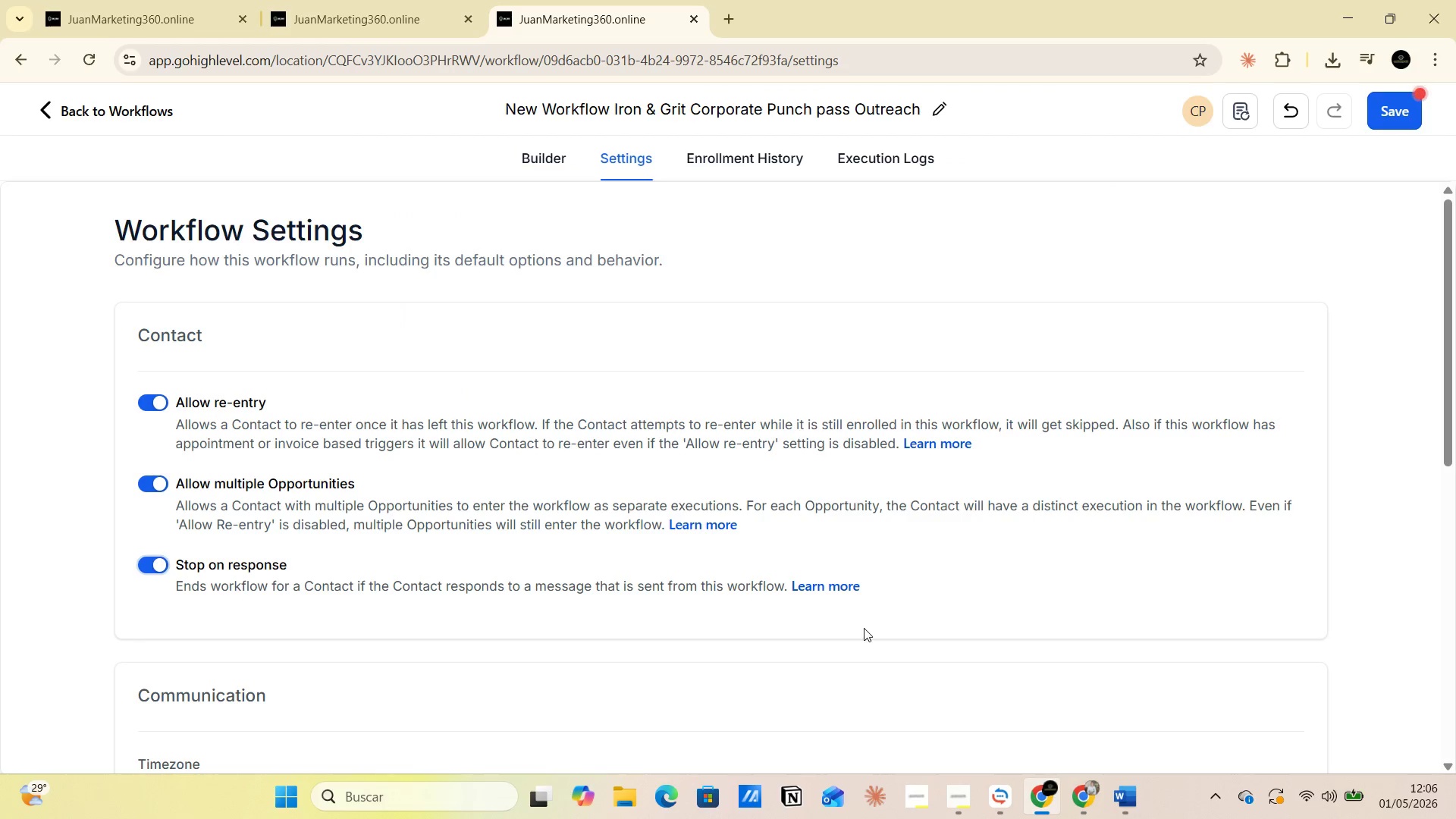 
hold_key(key=AltLeft, duration=0.45)
 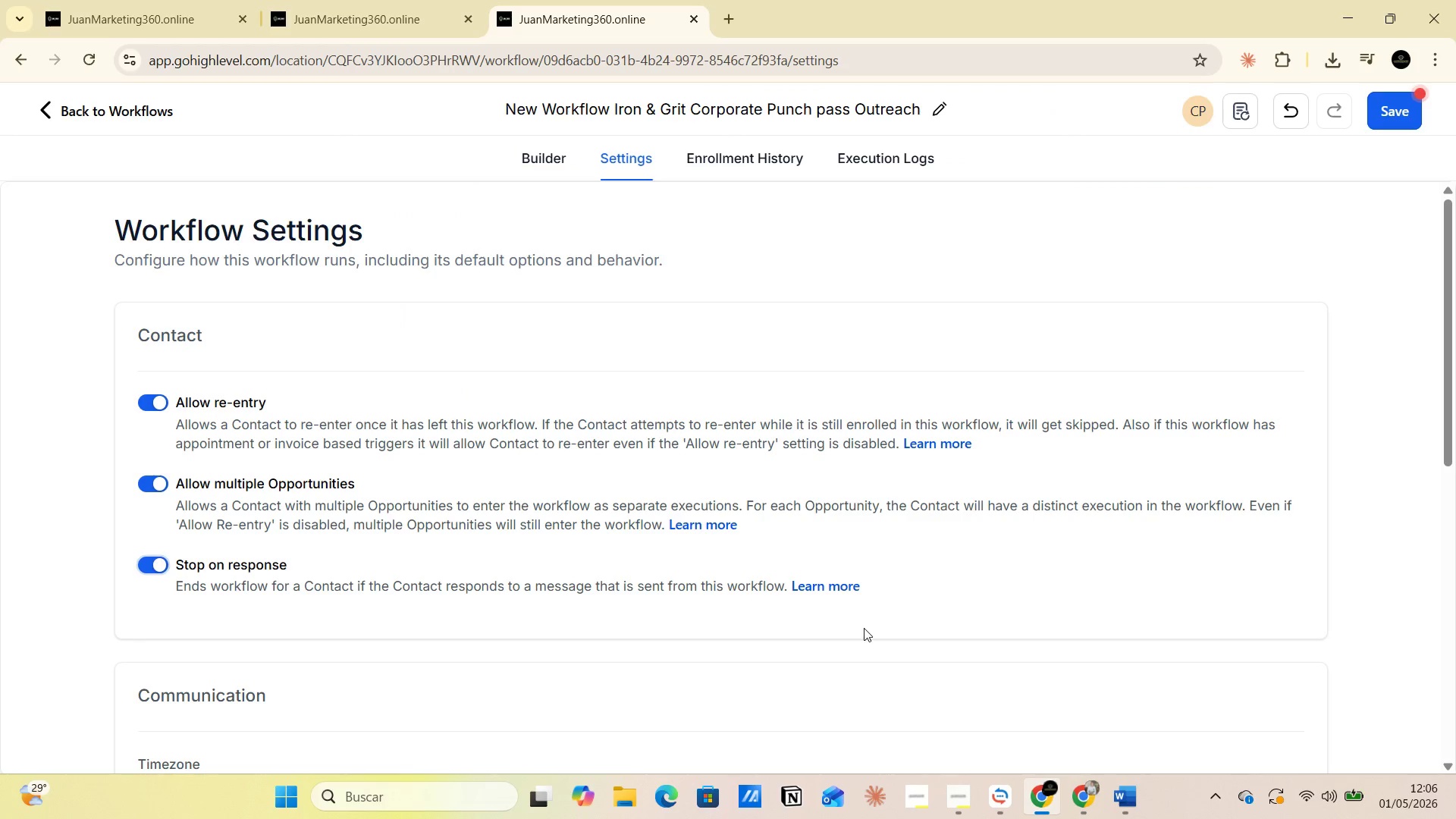 
key(Alt+AltLeft)
 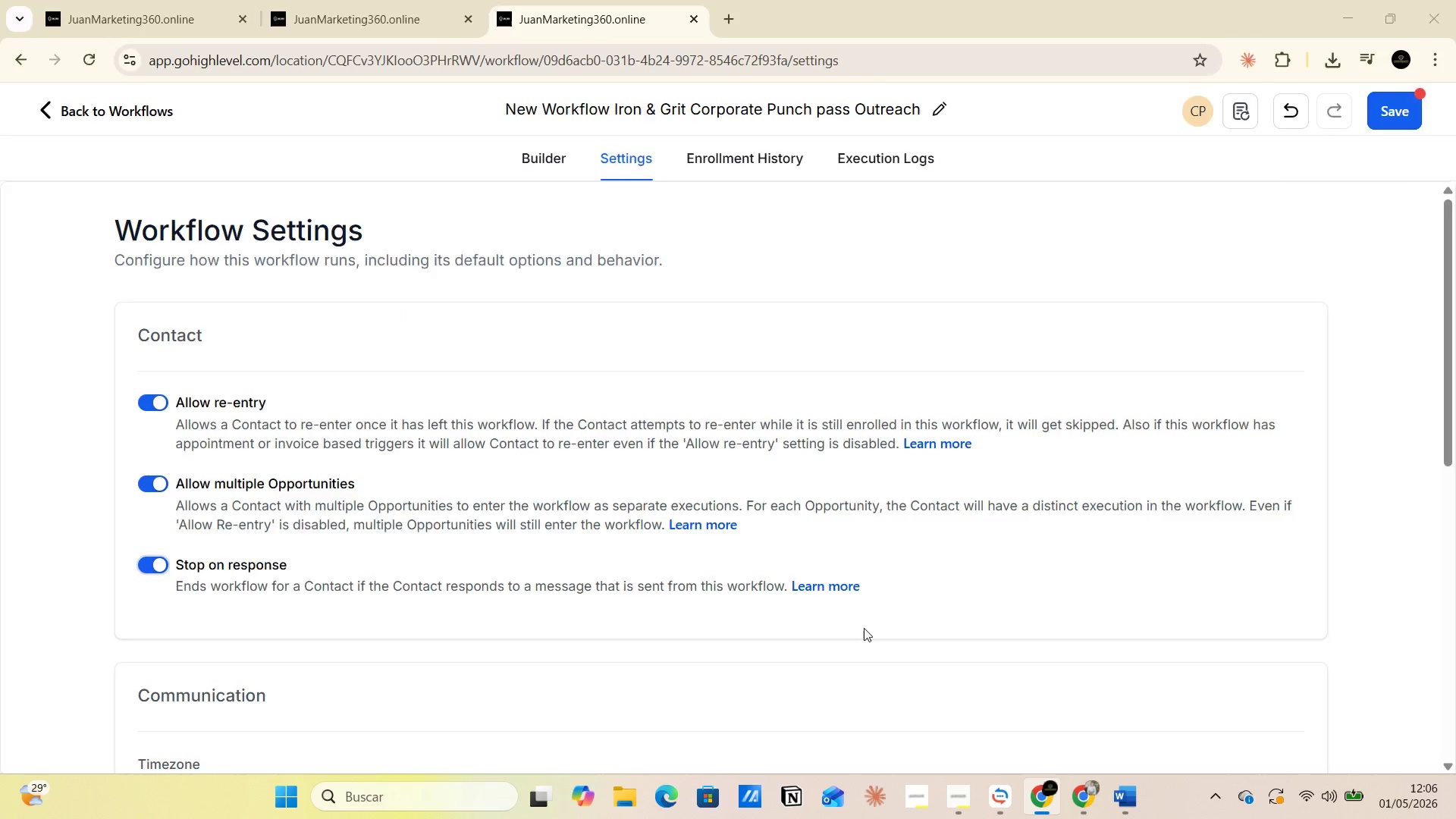 
key(Tab)
type(on Responce  co nel fin de aprar al secuancia el worflow si algun cliente responde el emails )
 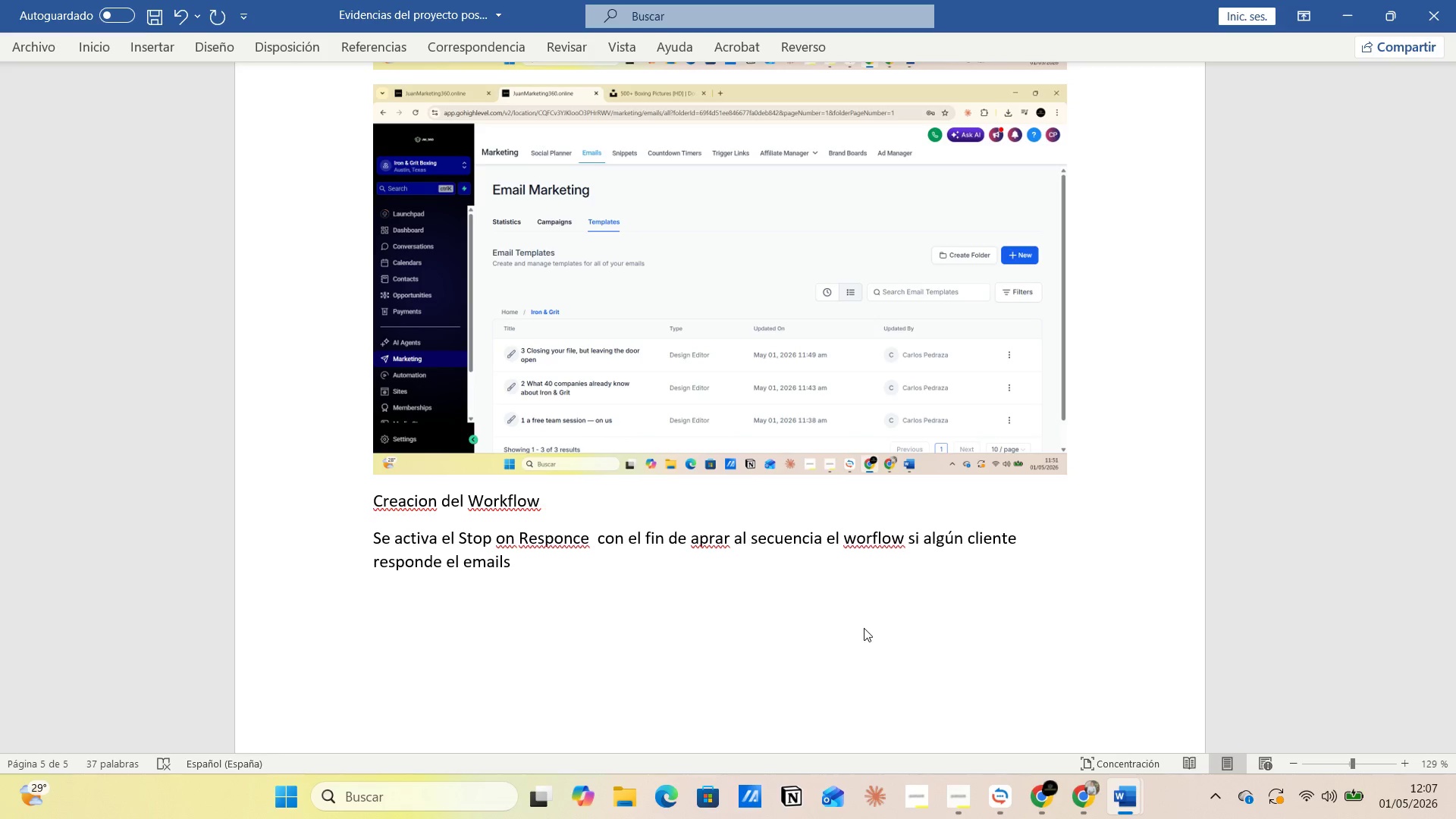 
wait(6.78)
 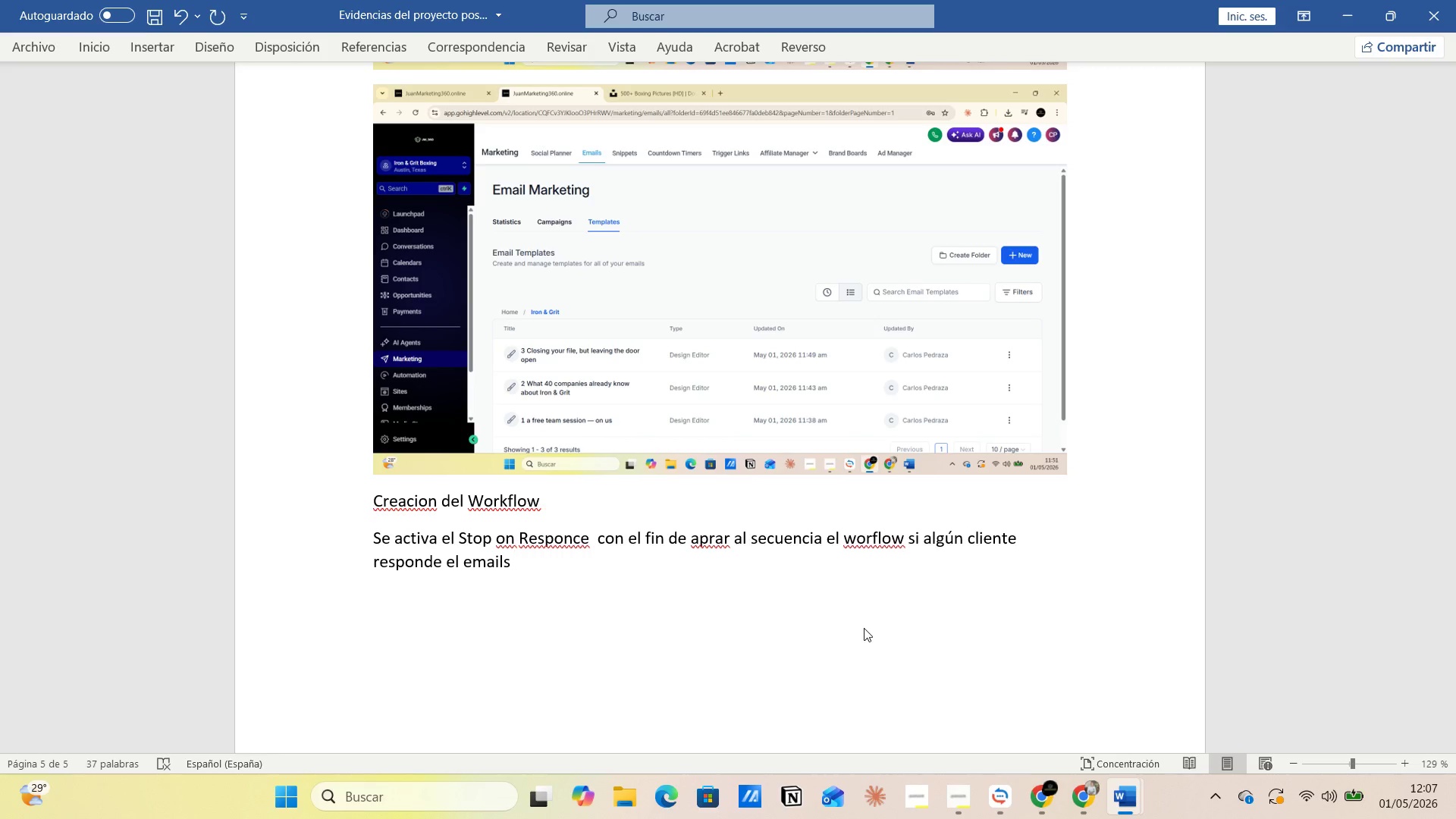 
type(y genera interes e nesta caso el RH Manager de la mepresa )
 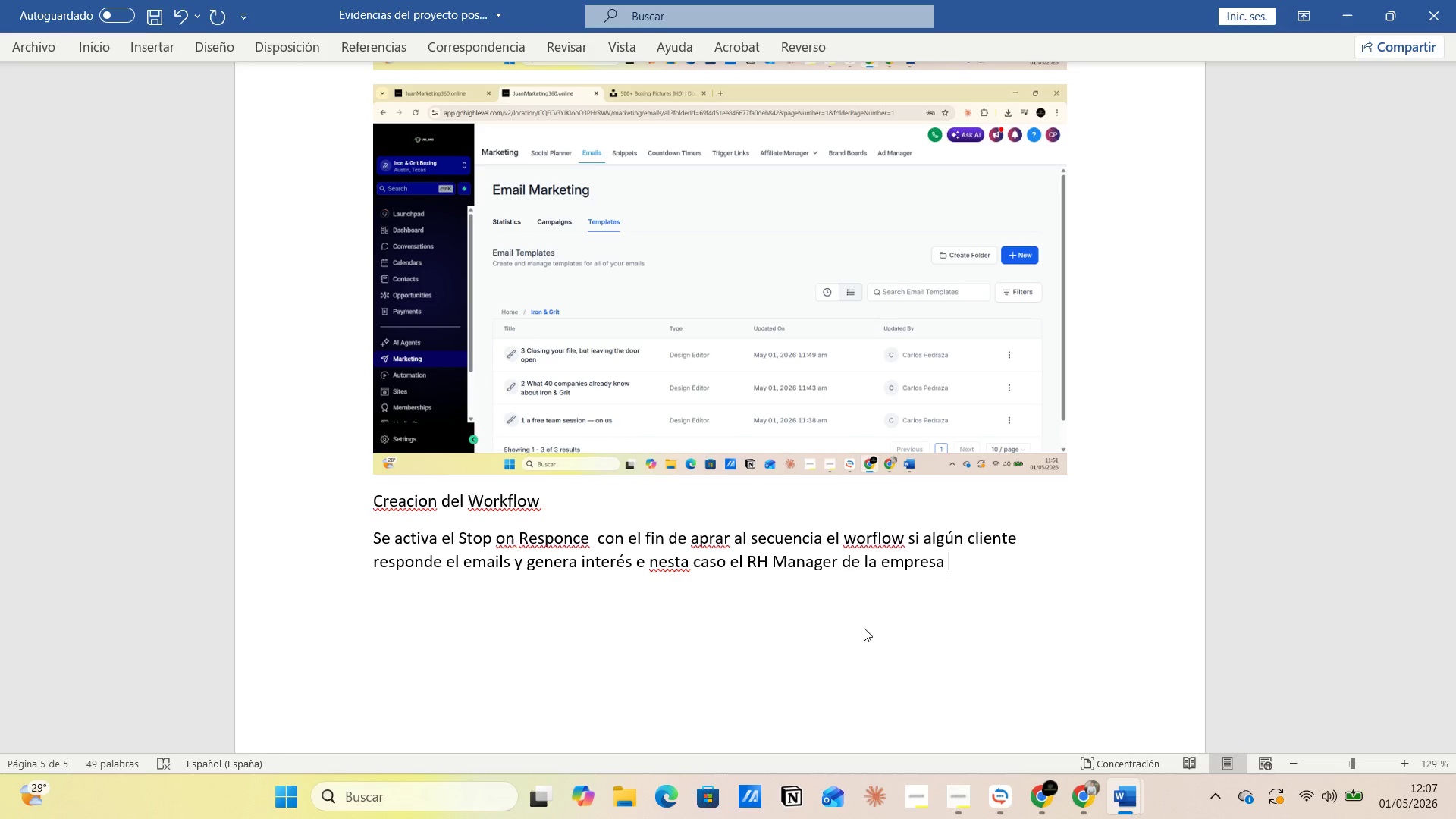 
key(Enter)
 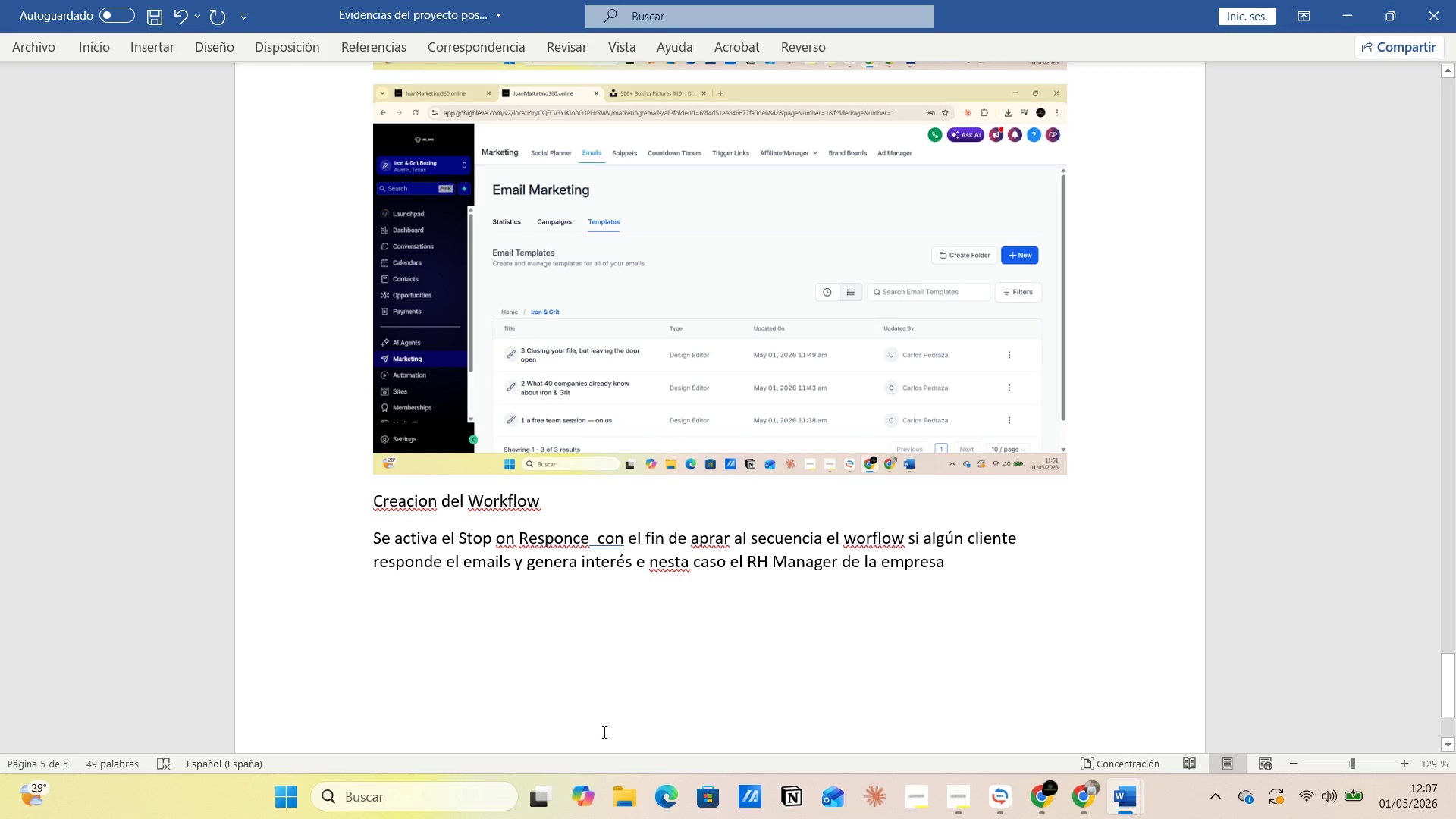 
left_click([738, 663])
 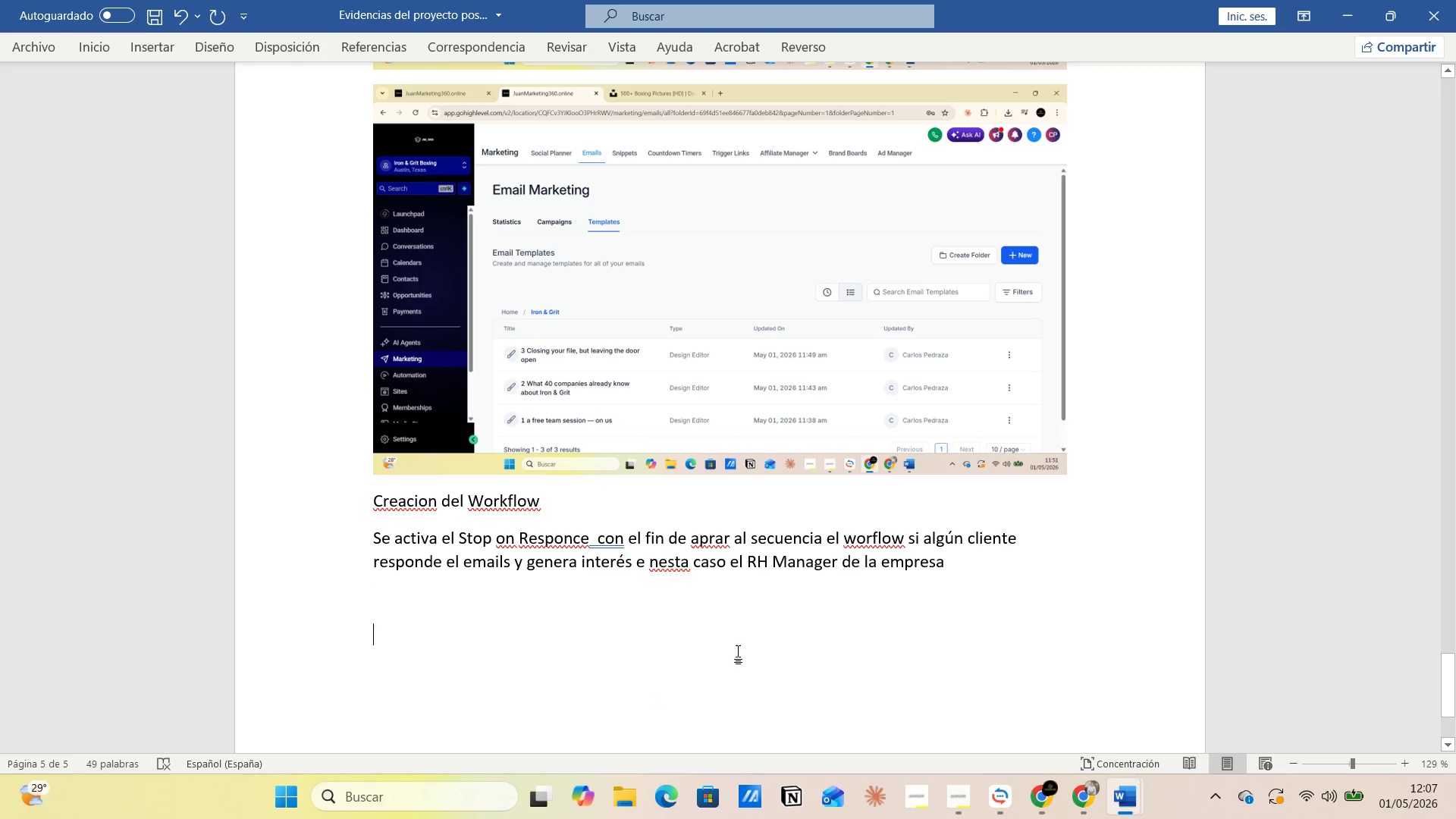 
left_click([738, 642])
 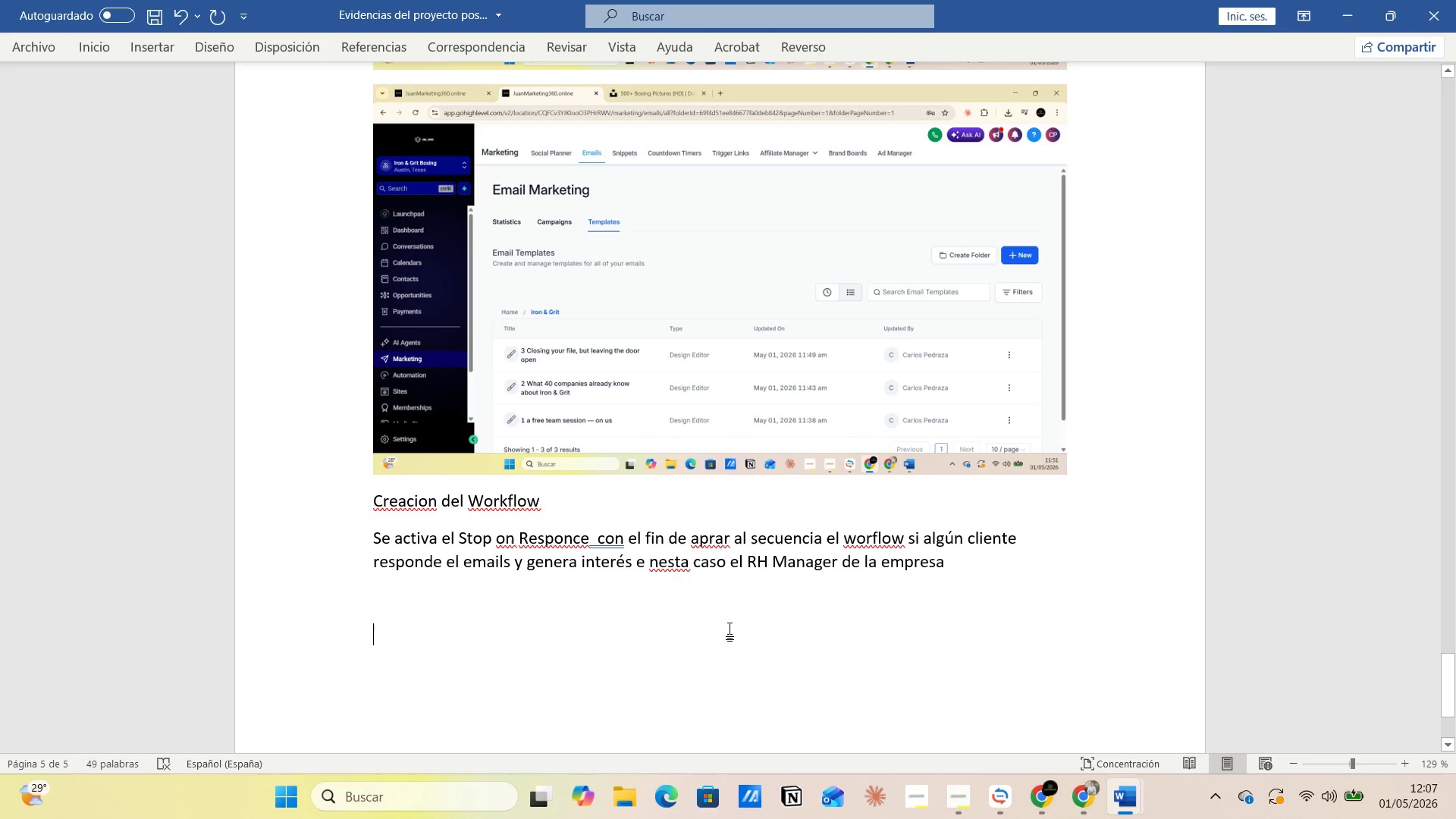 
left_click([728, 626])
 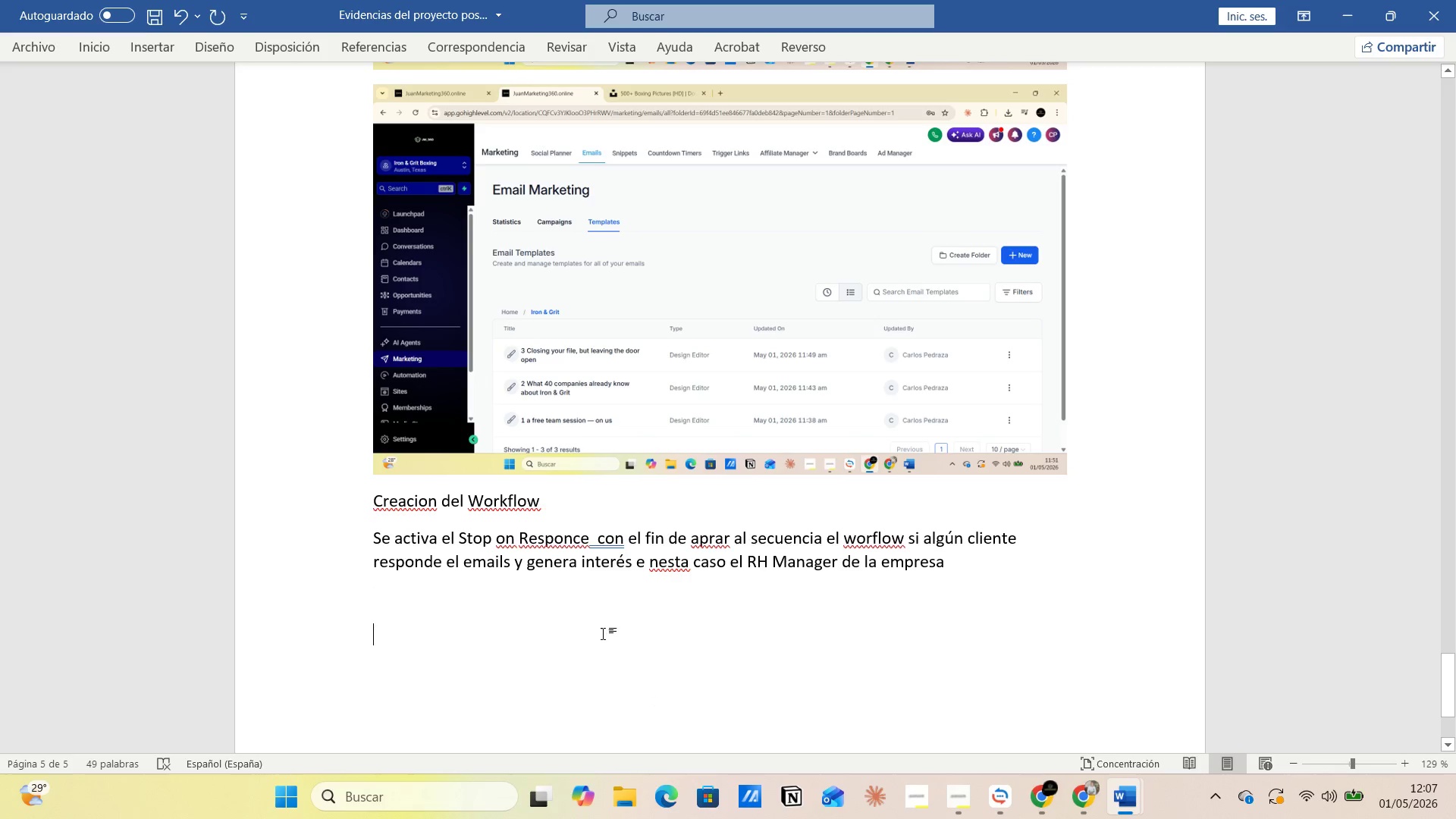 
left_click_drag(start_coordinate=[591, 632], to_coordinate=[593, 637])
 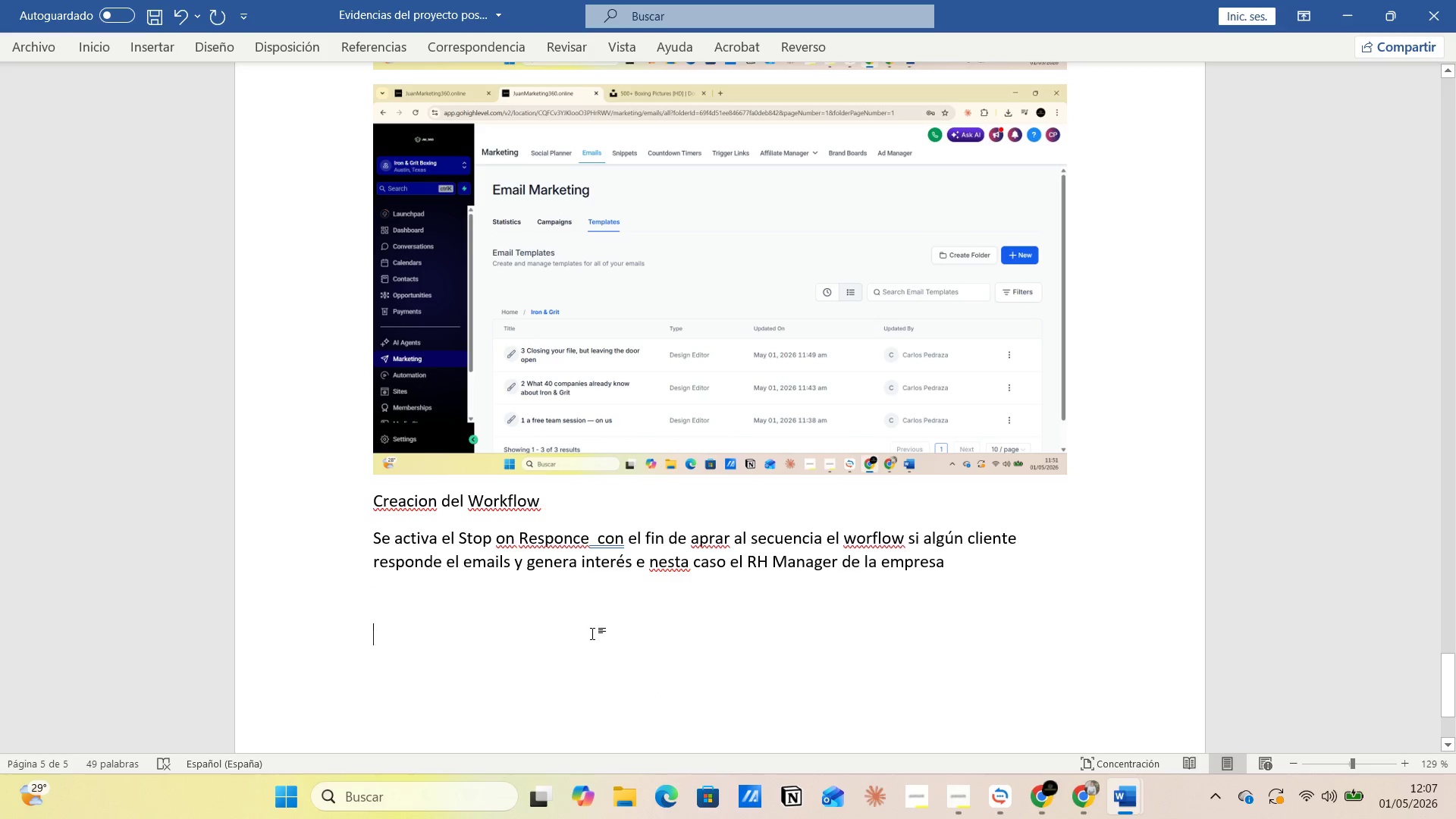 
left_click([566, 622])
 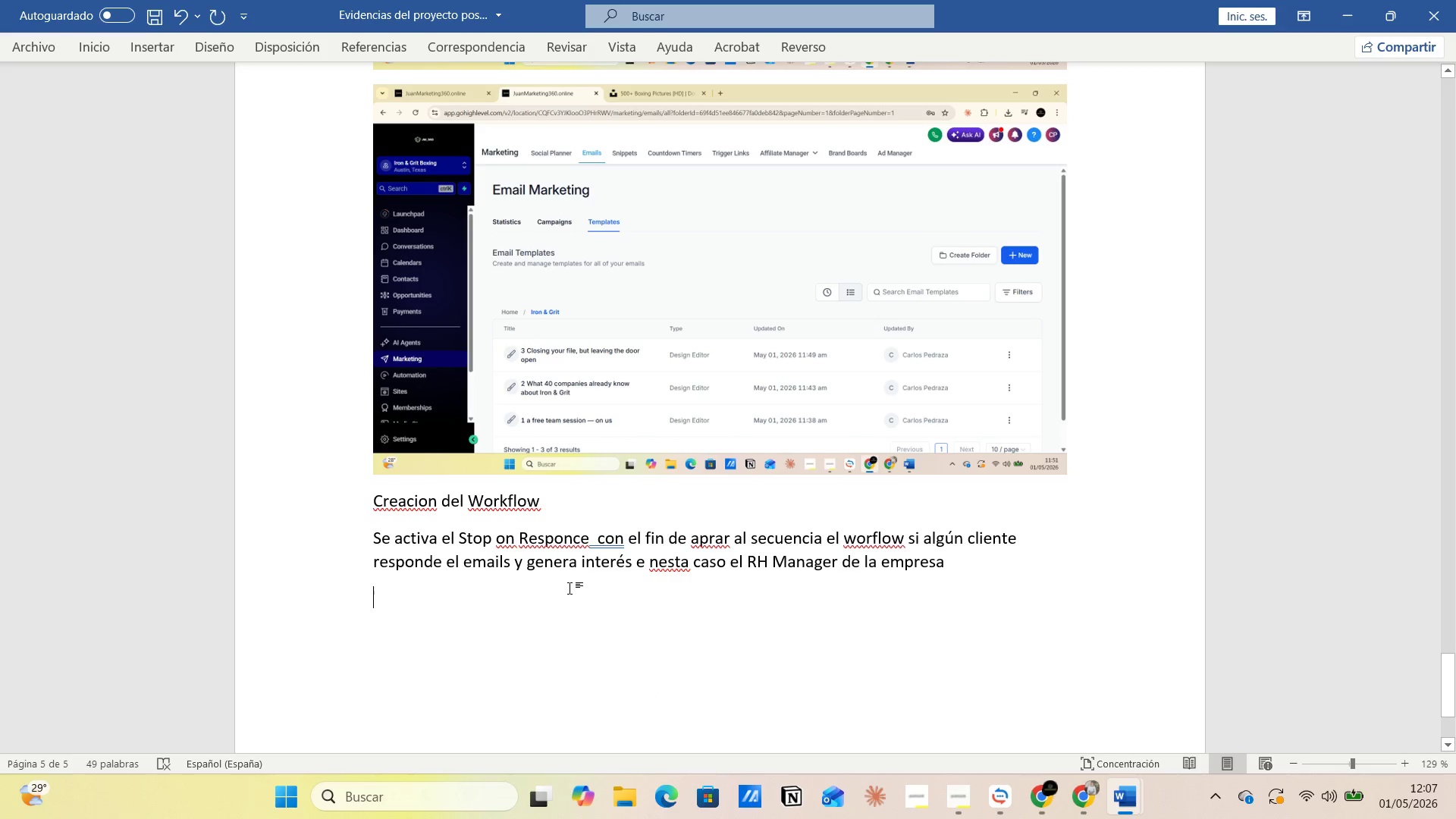 
left_click([571, 584])
 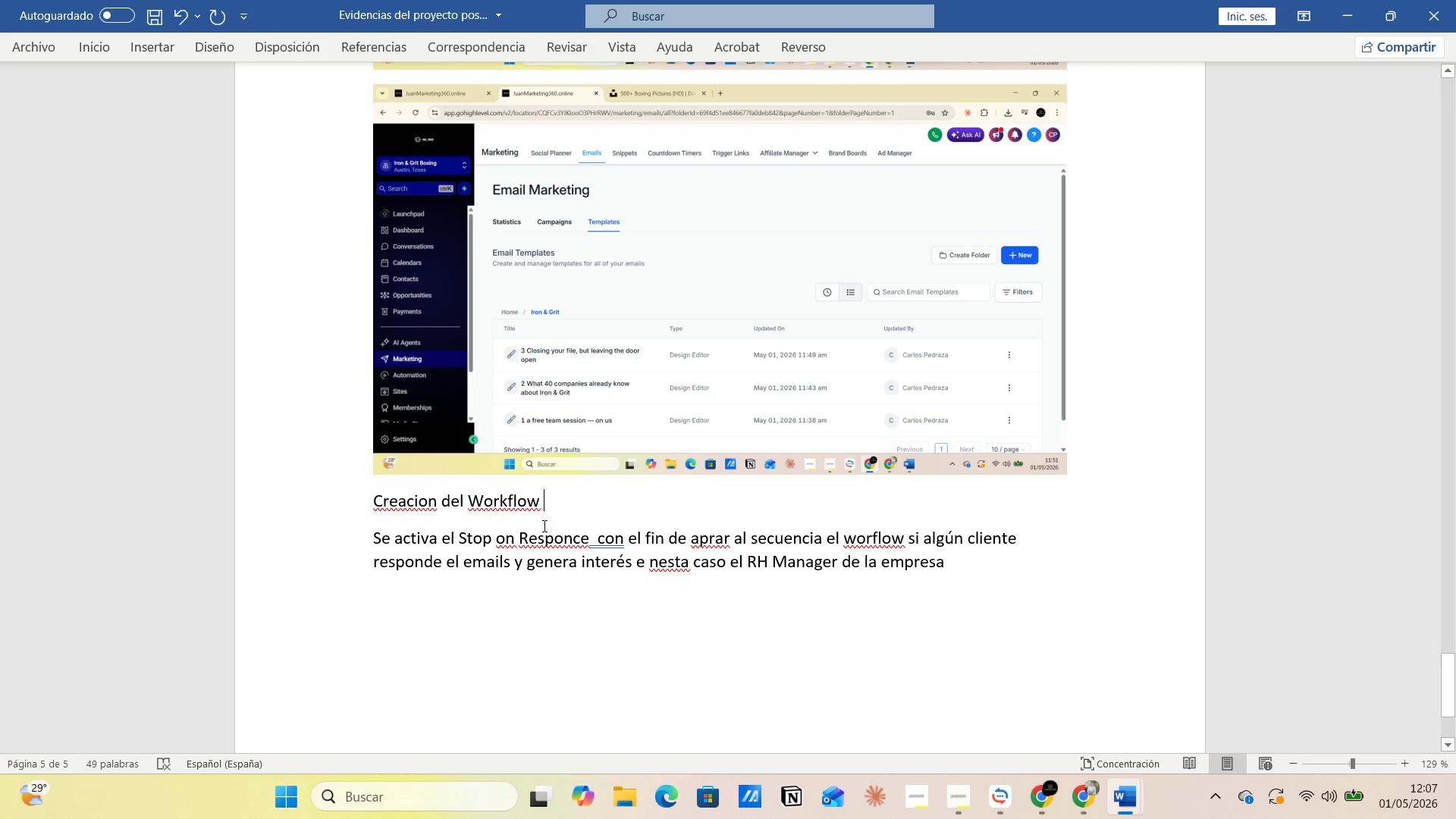 
left_click([568, 569])
 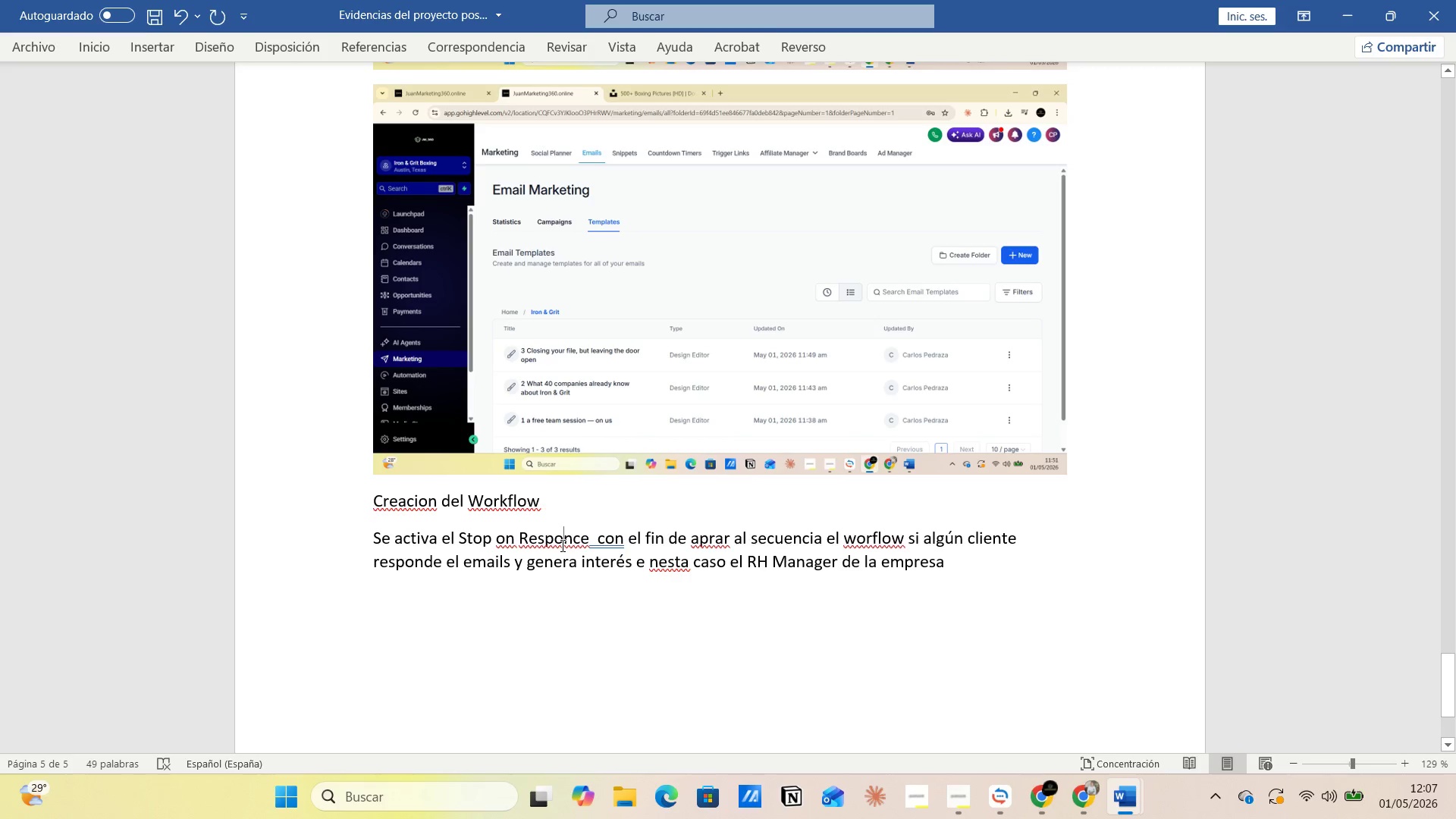 
right_click([561, 545])
 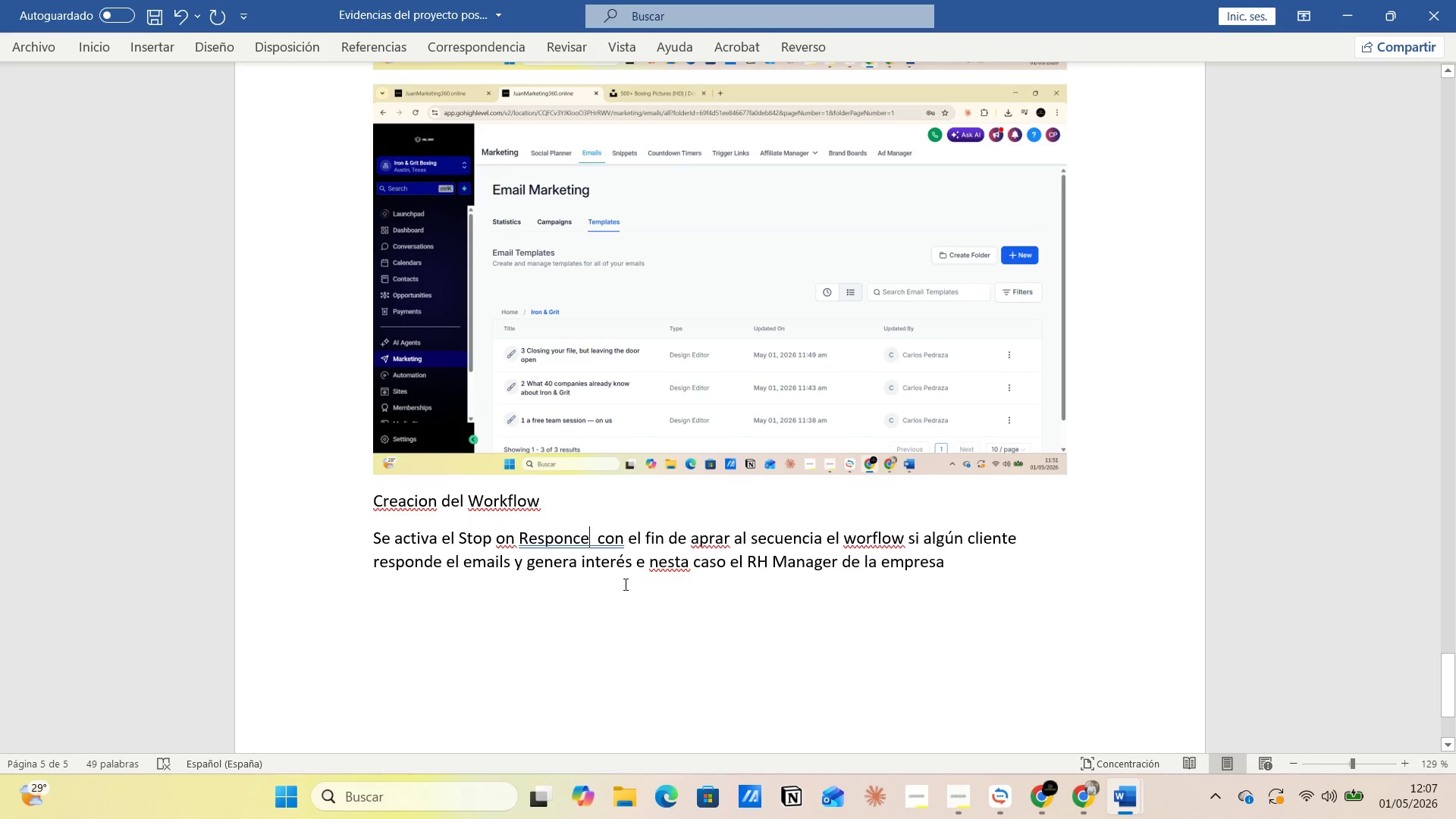 
wait(7.66)
 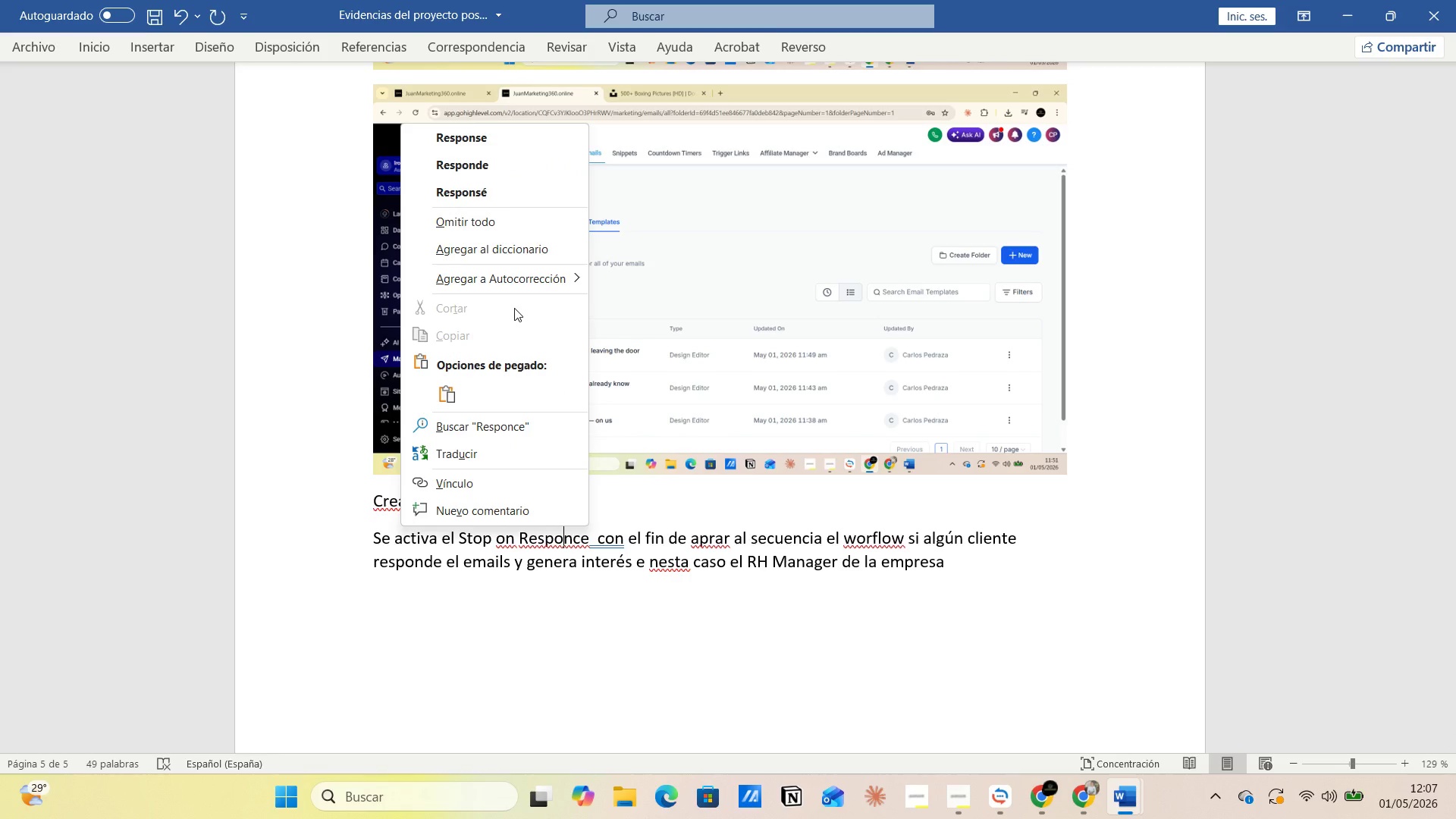 
right_click([551, 539])
 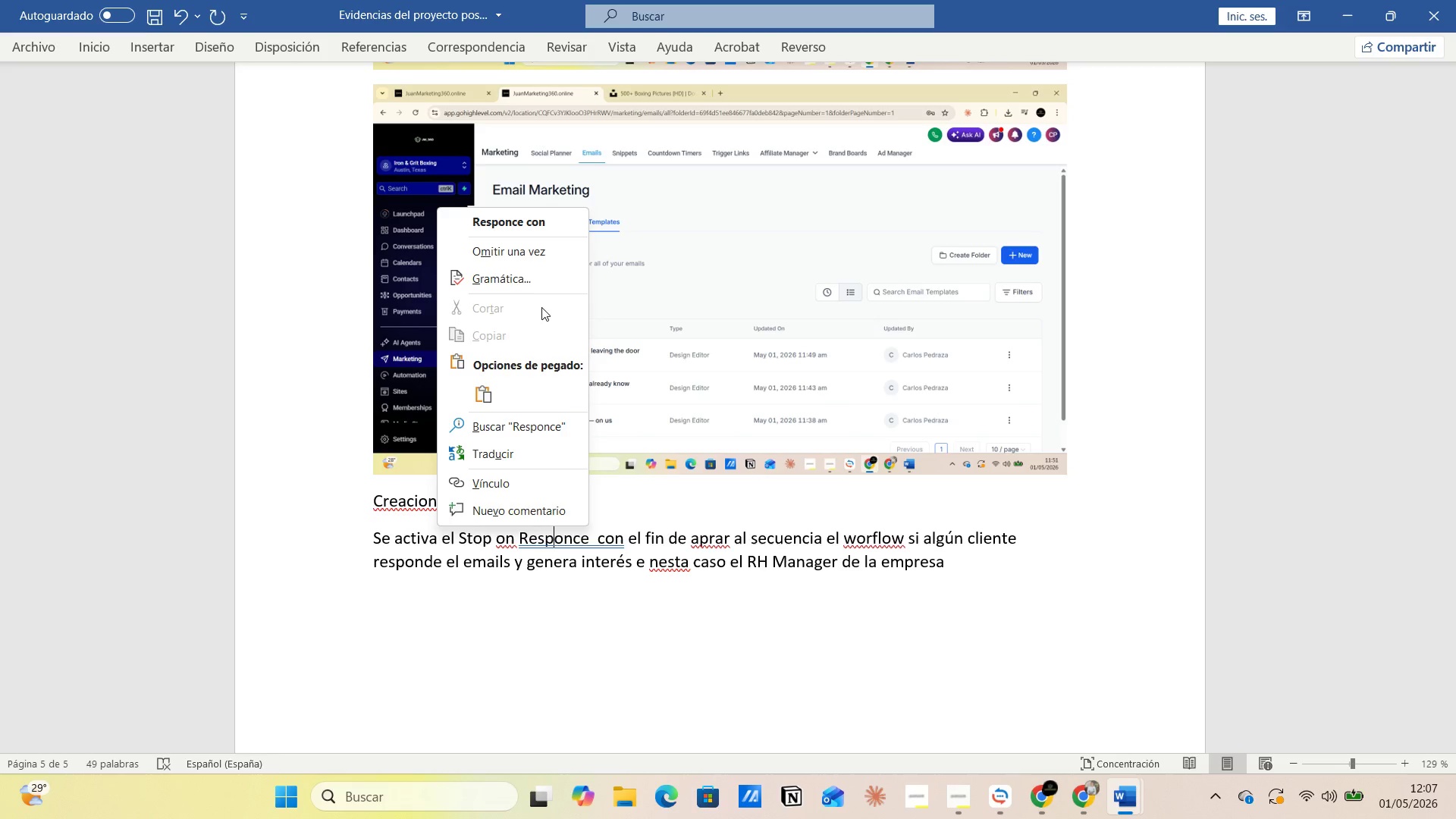 
left_click([665, 639])
 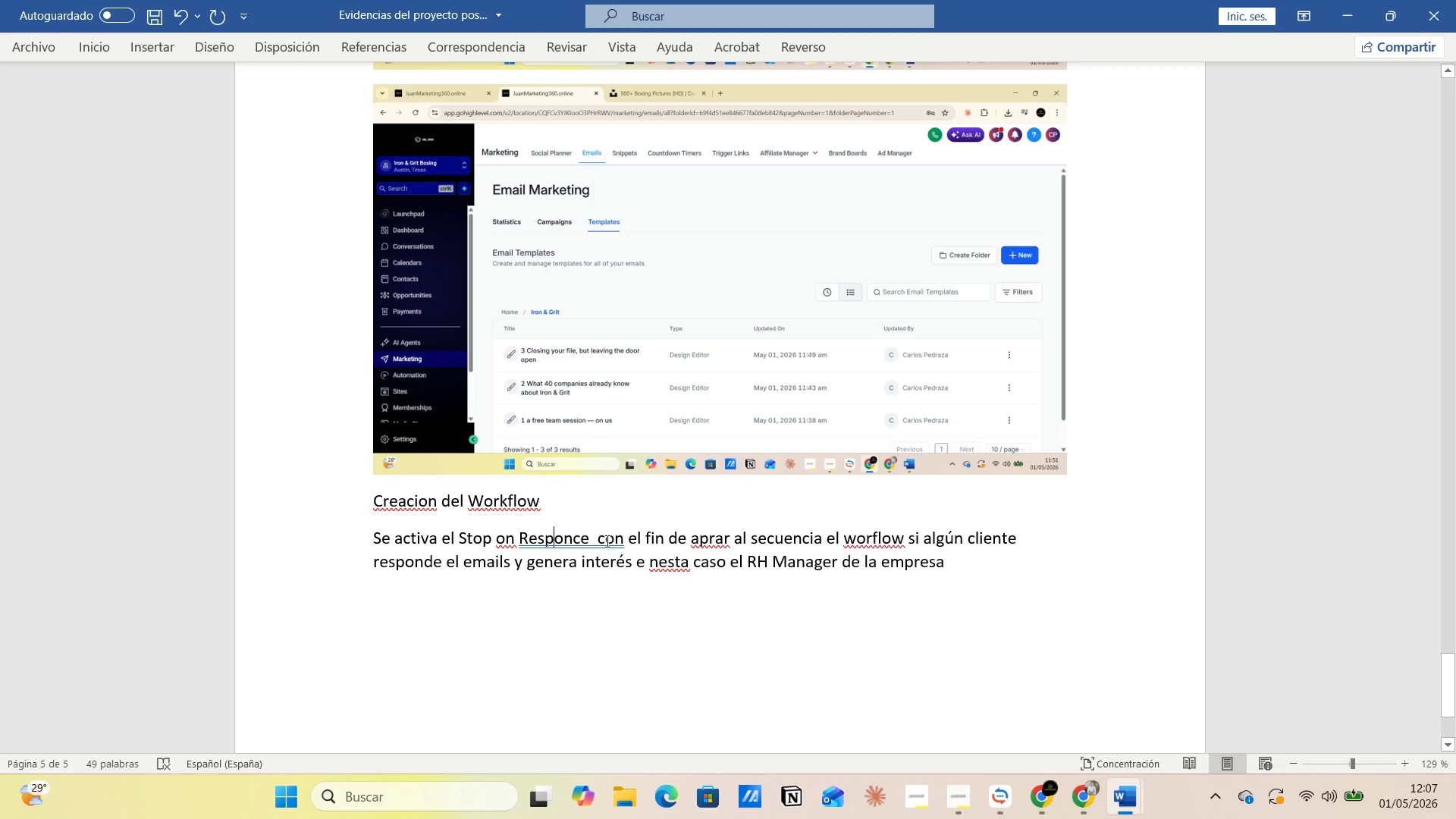 
left_click([604, 531])
 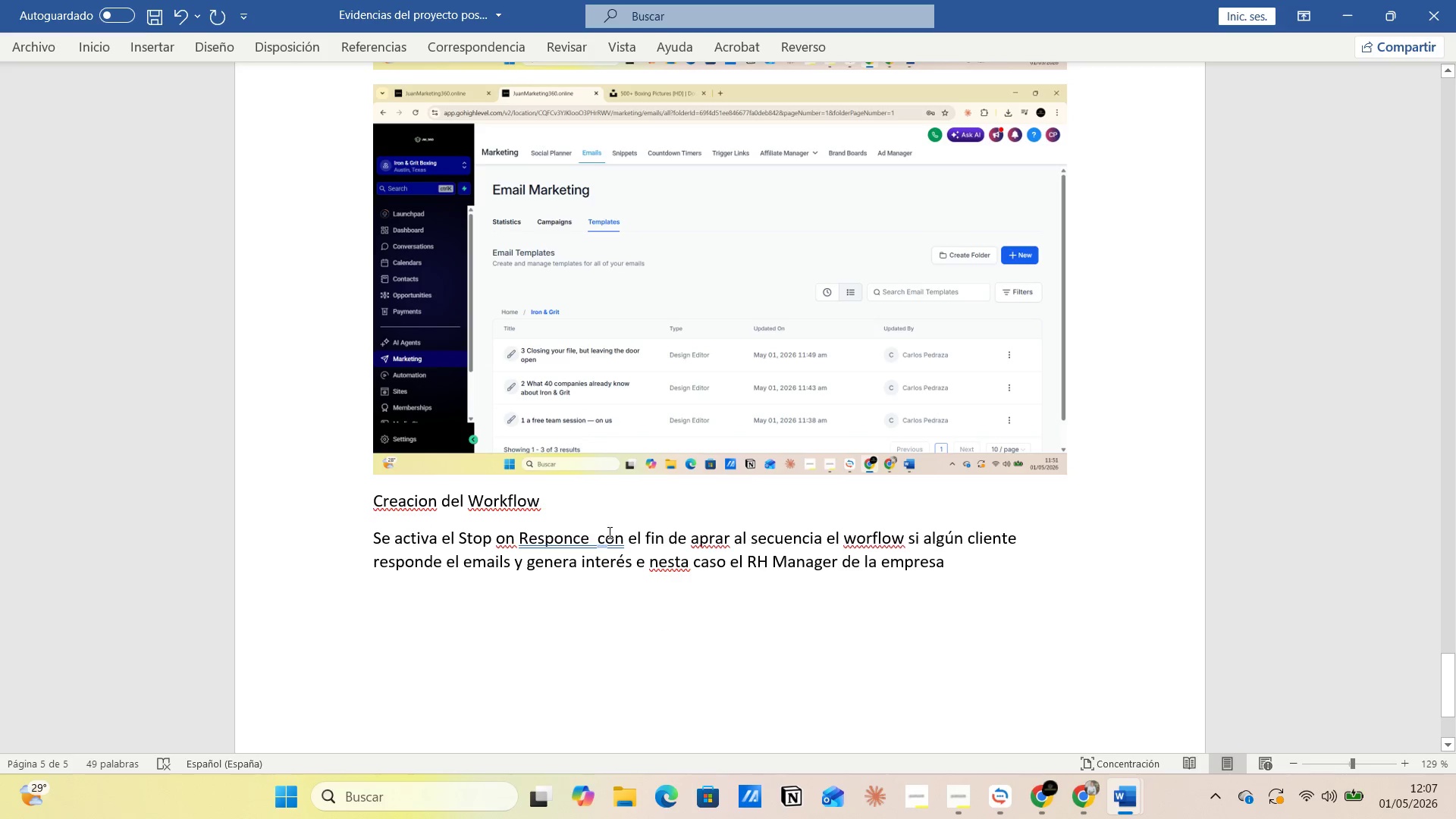 
key(Backspace)
 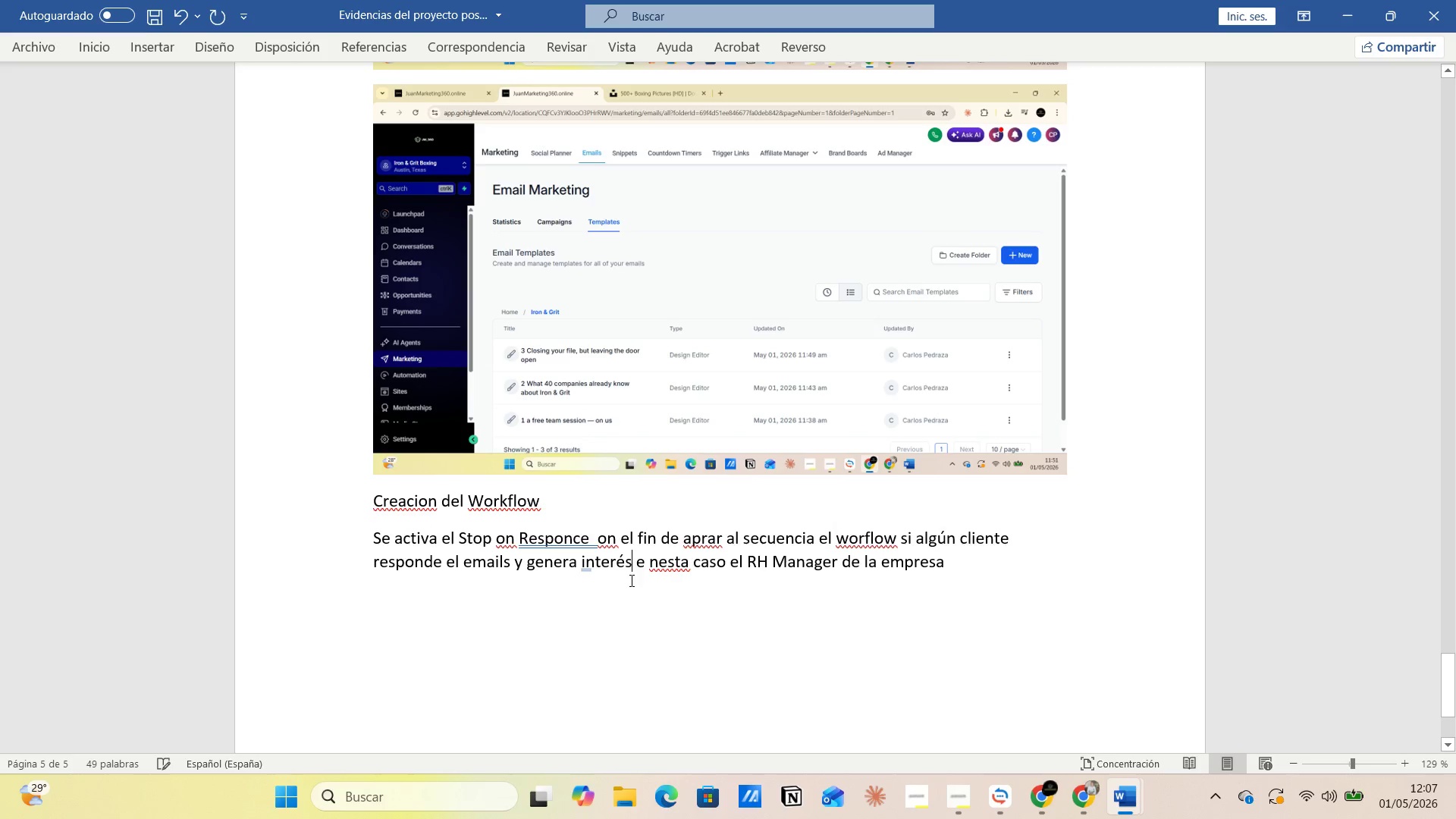 
left_click([633, 609])
 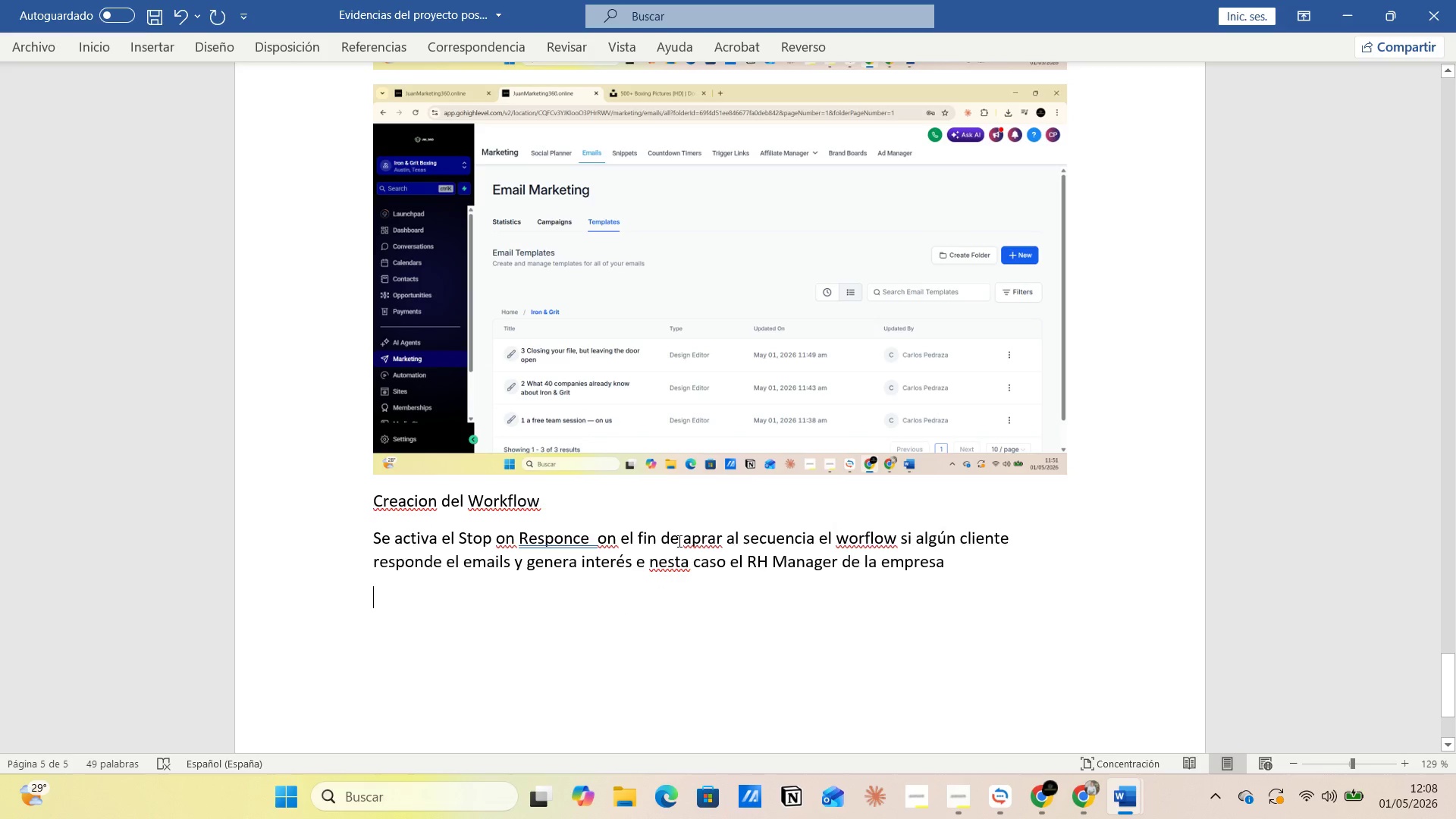 
wait(5.09)
 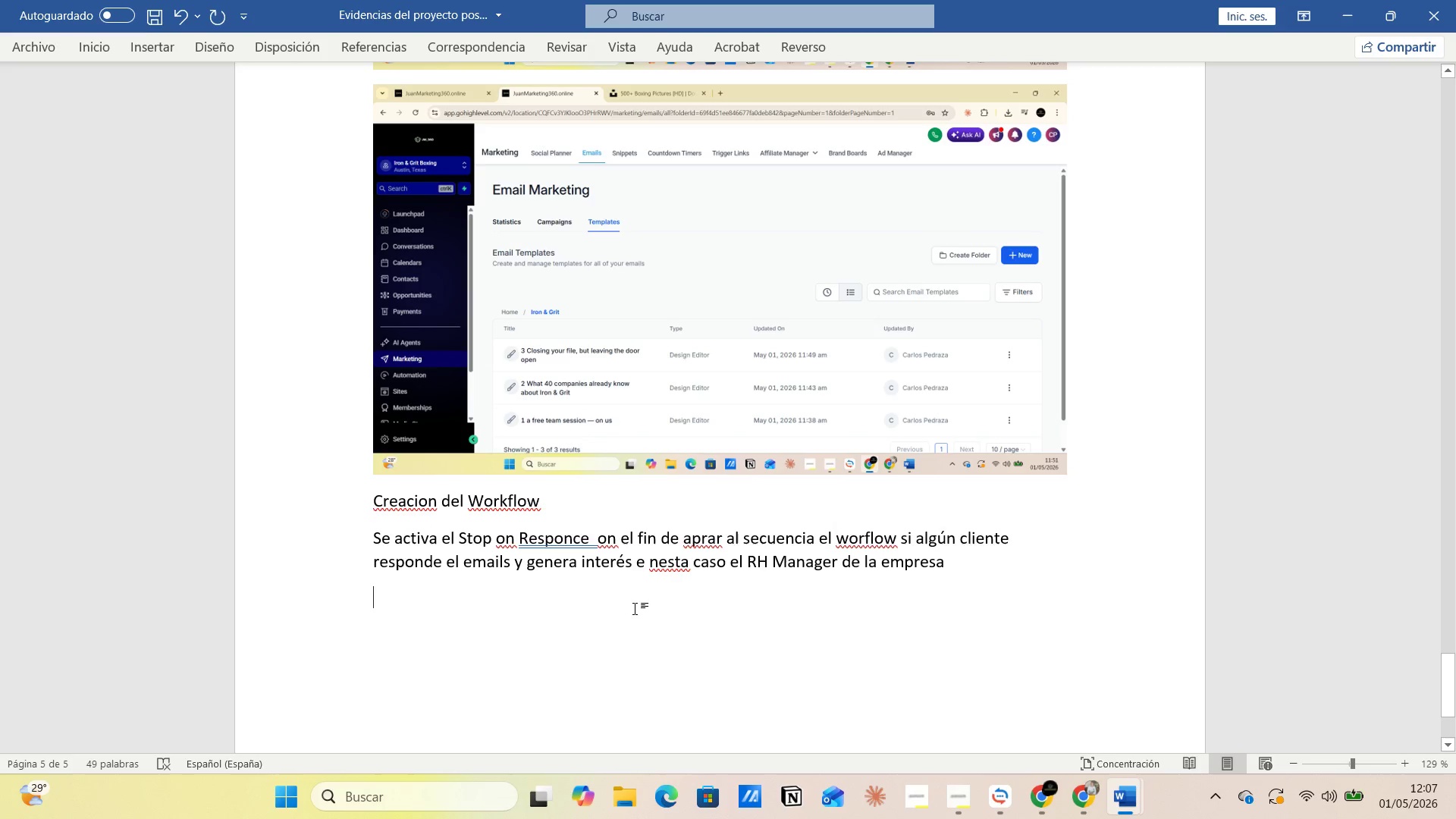 
left_click([600, 540])
 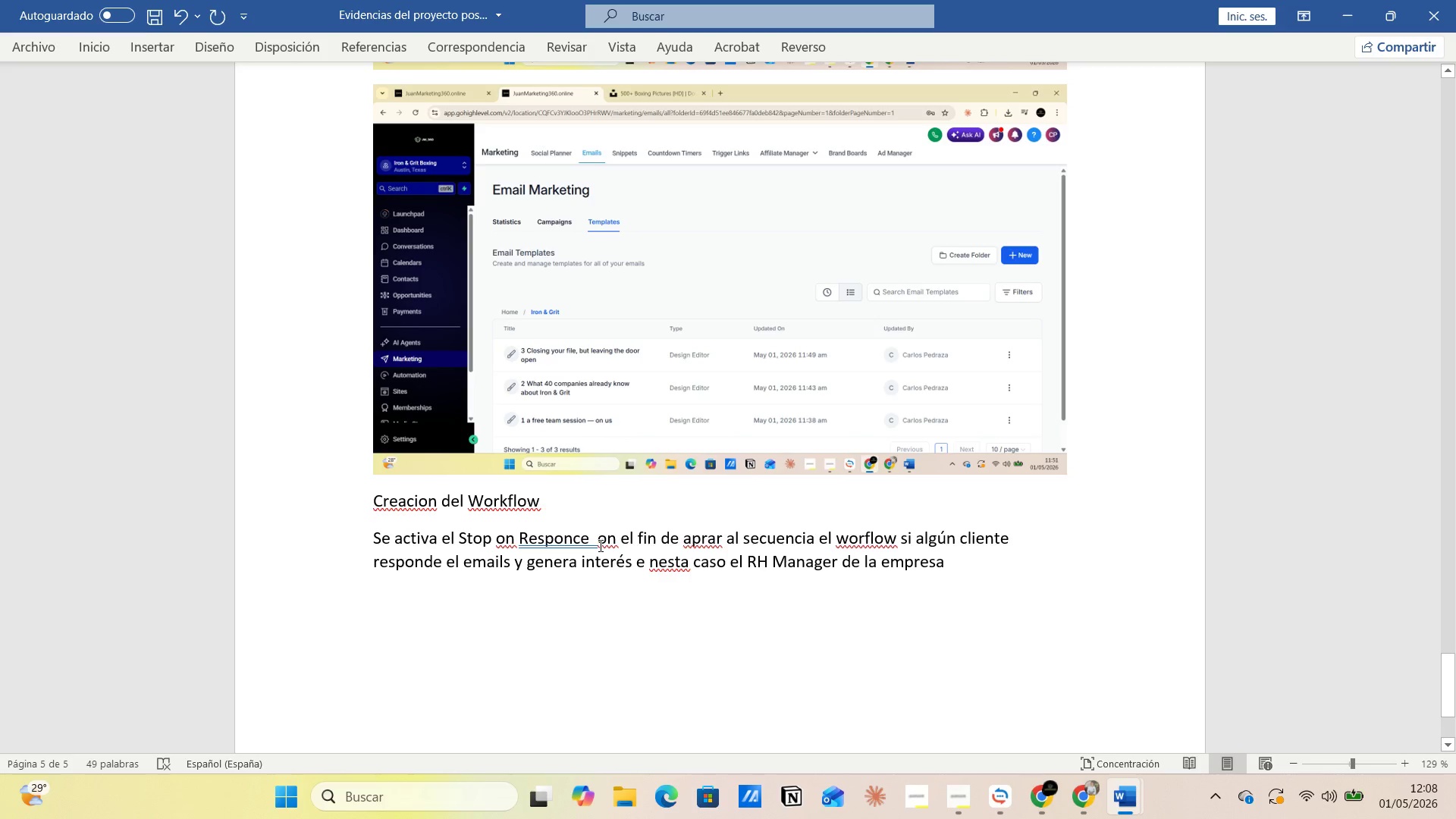 
key(C)
 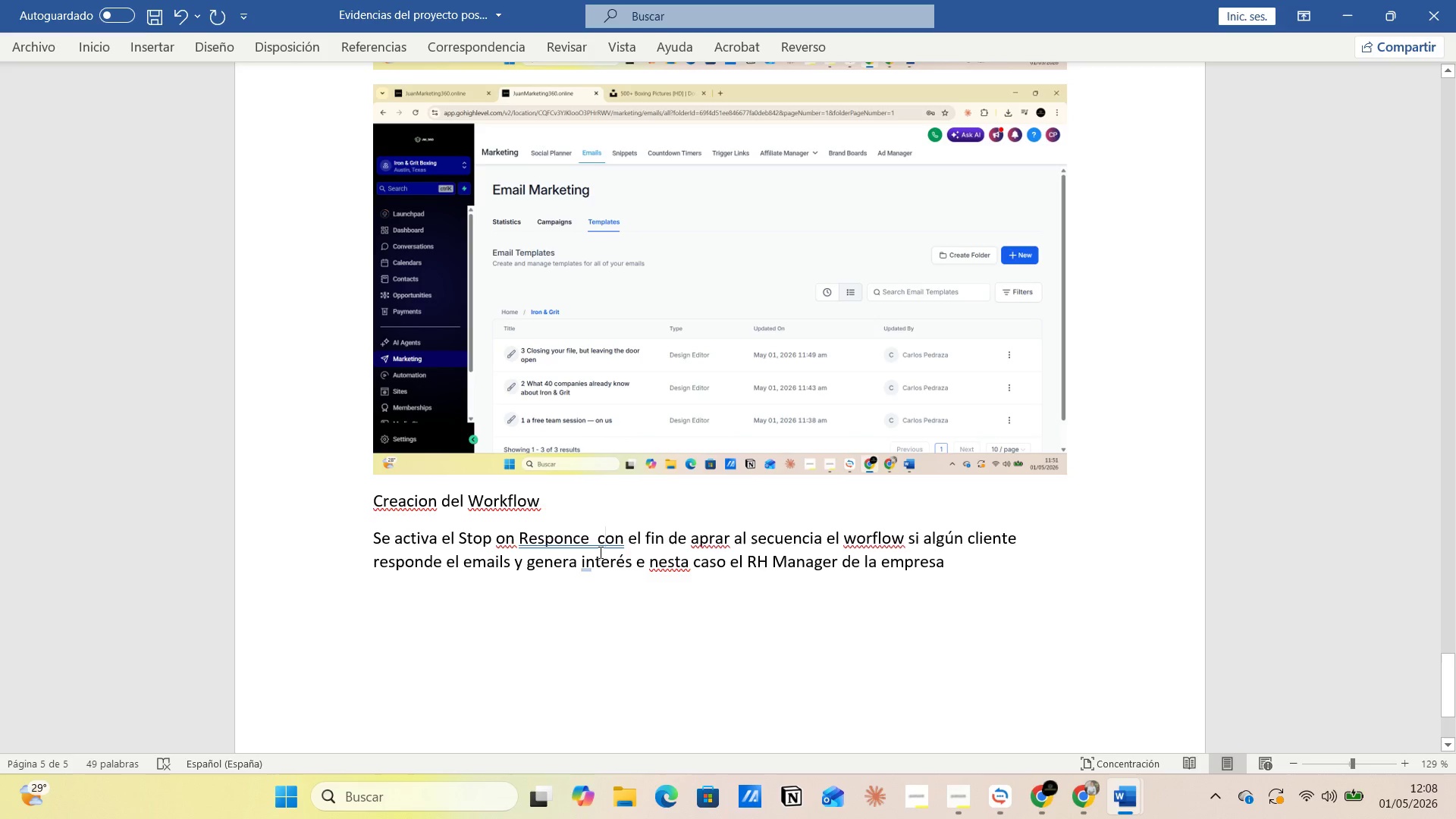 
left_click([597, 540])
 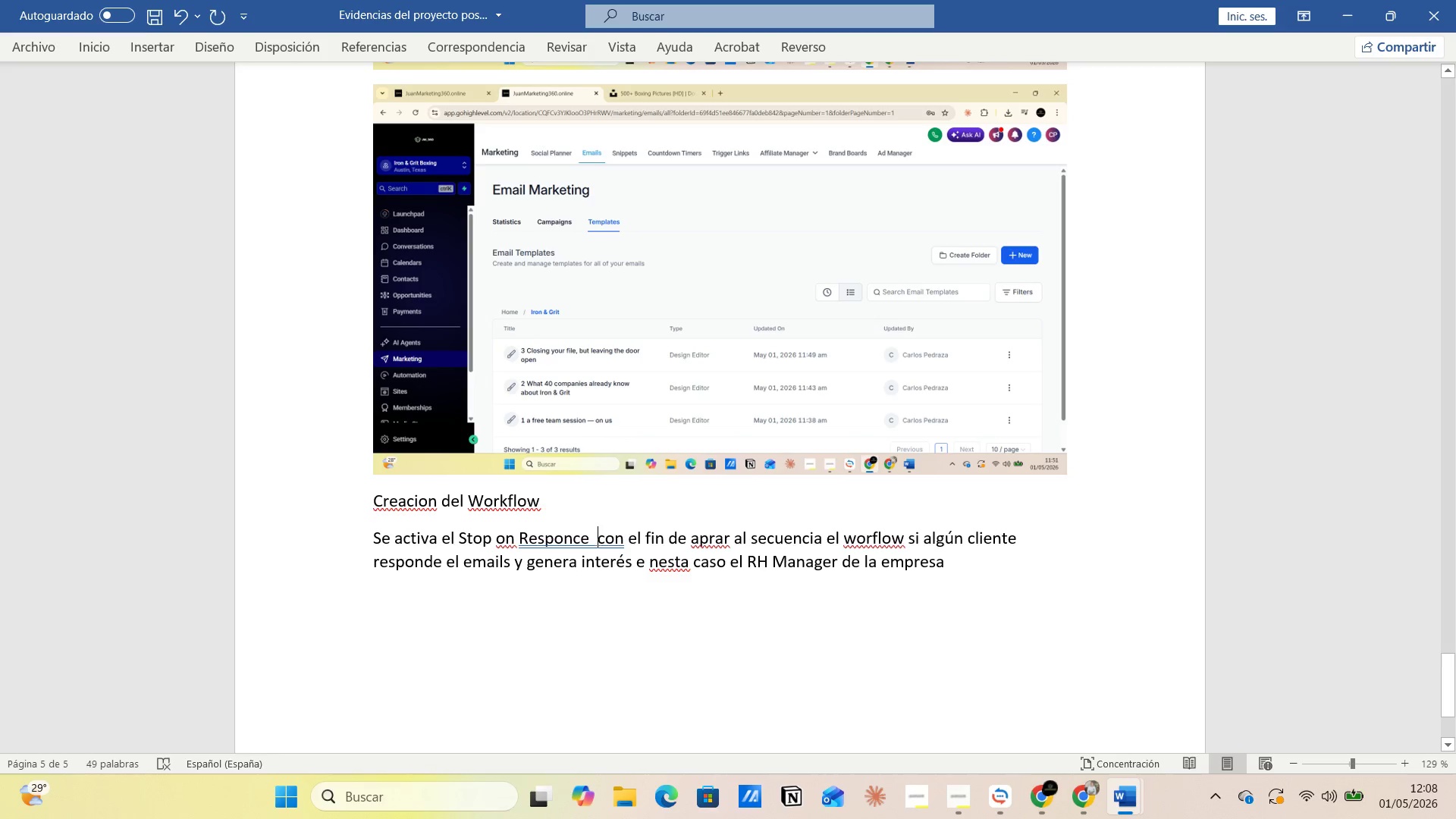 
key(Space)
 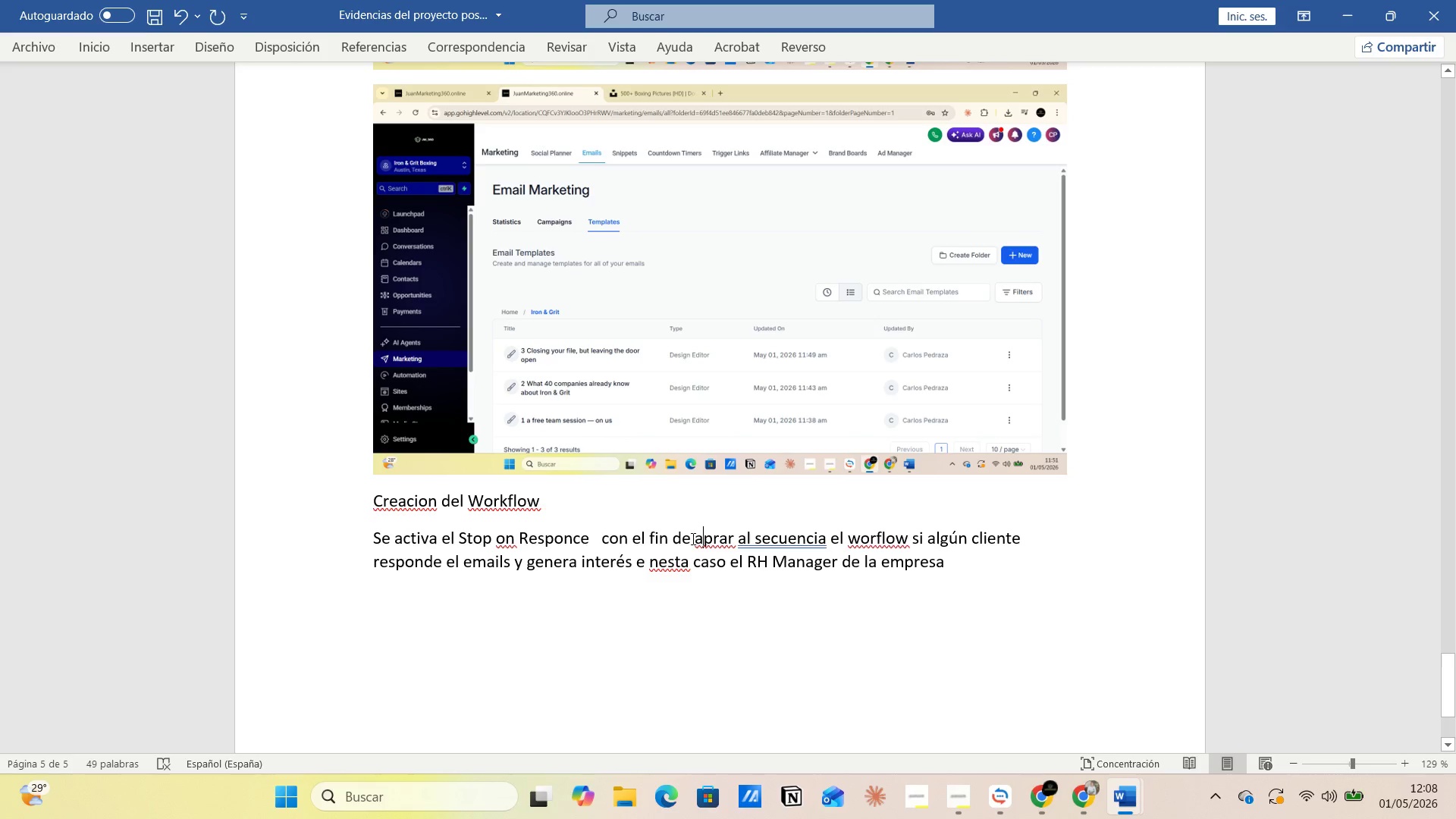 
left_click_drag(start_coordinate=[695, 538], to_coordinate=[733, 540])
 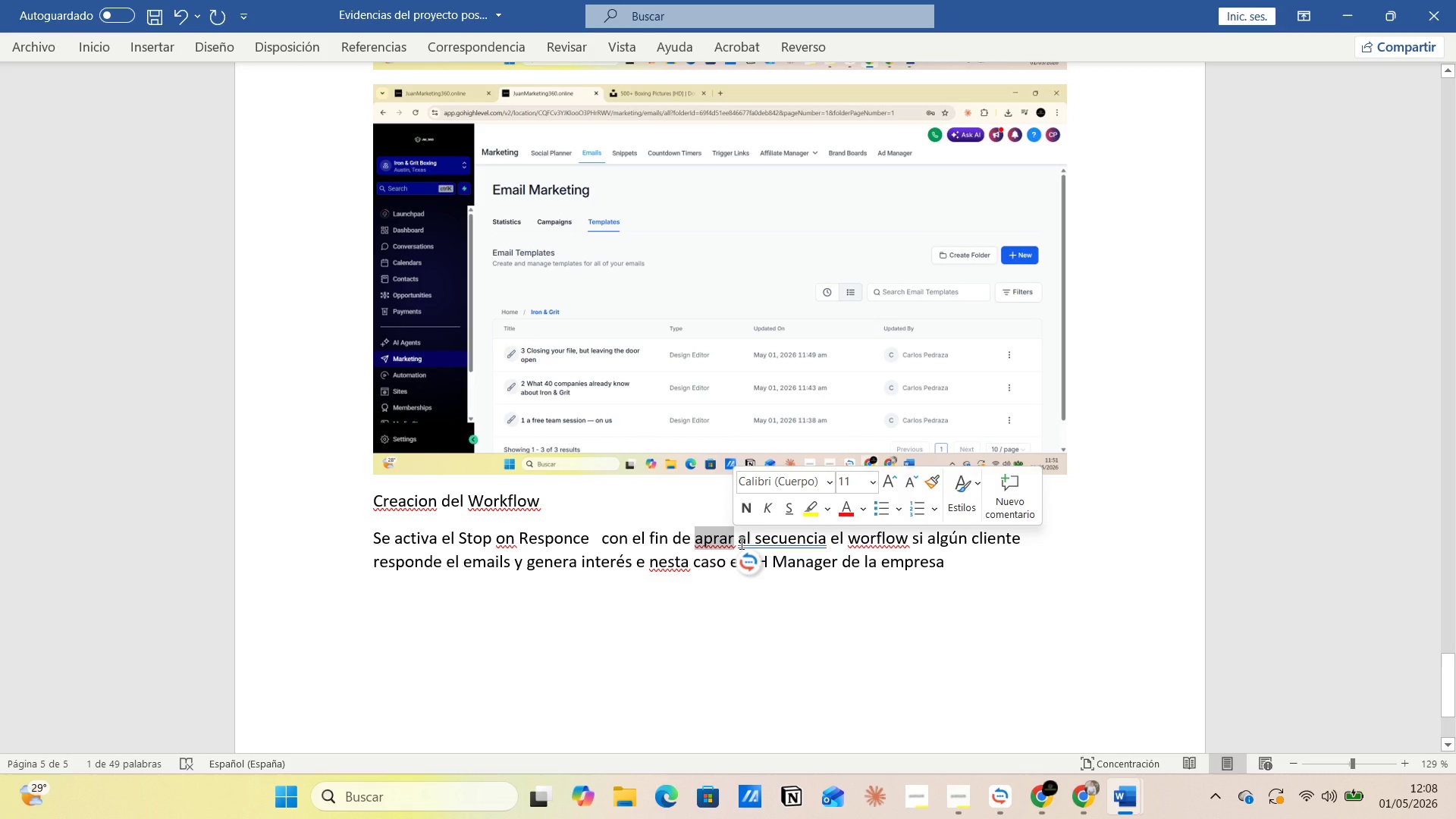 
type(parra)
key(Backspace)
key(Backspace)
type(ar )
 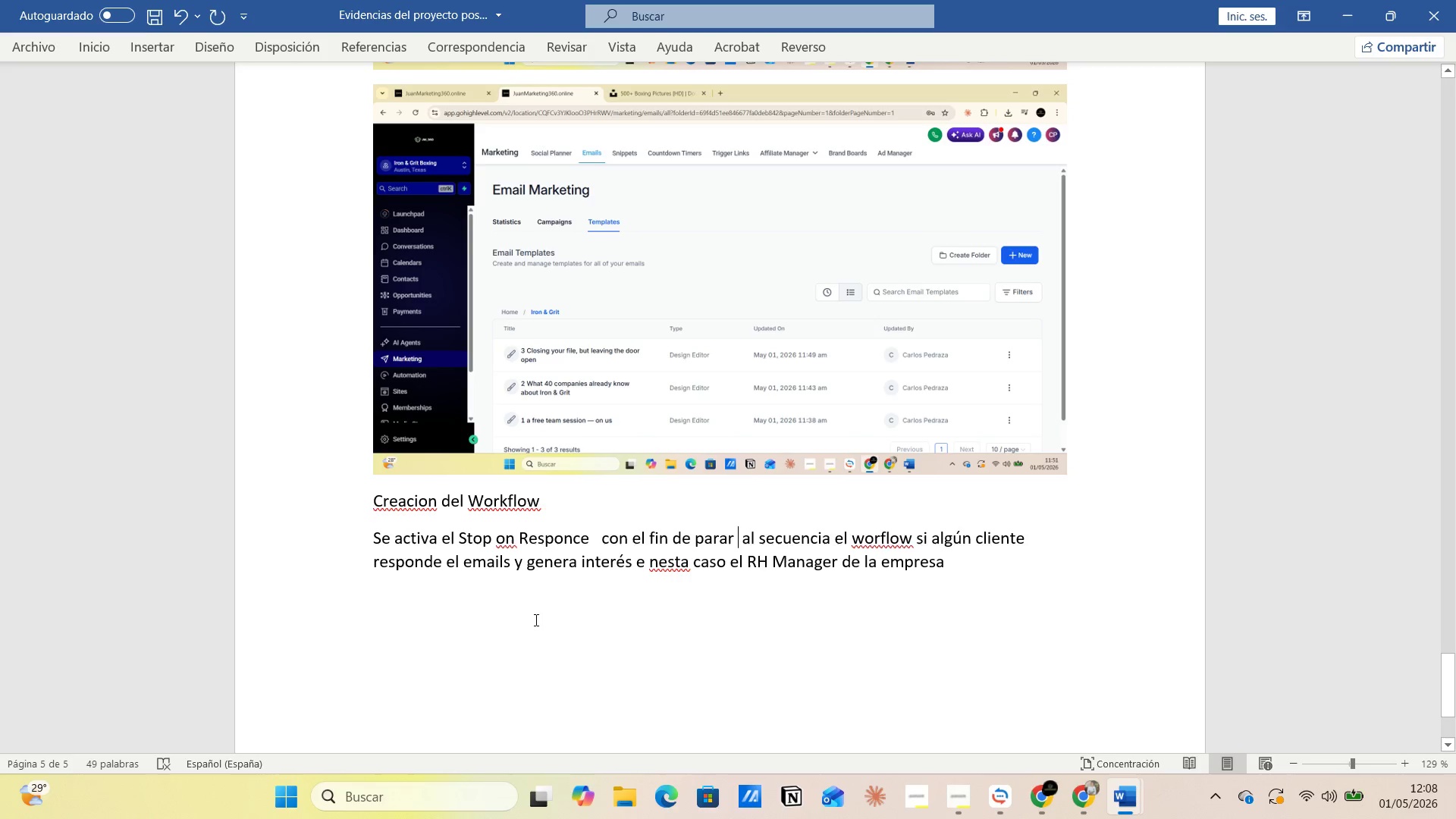 
wait(5.3)
 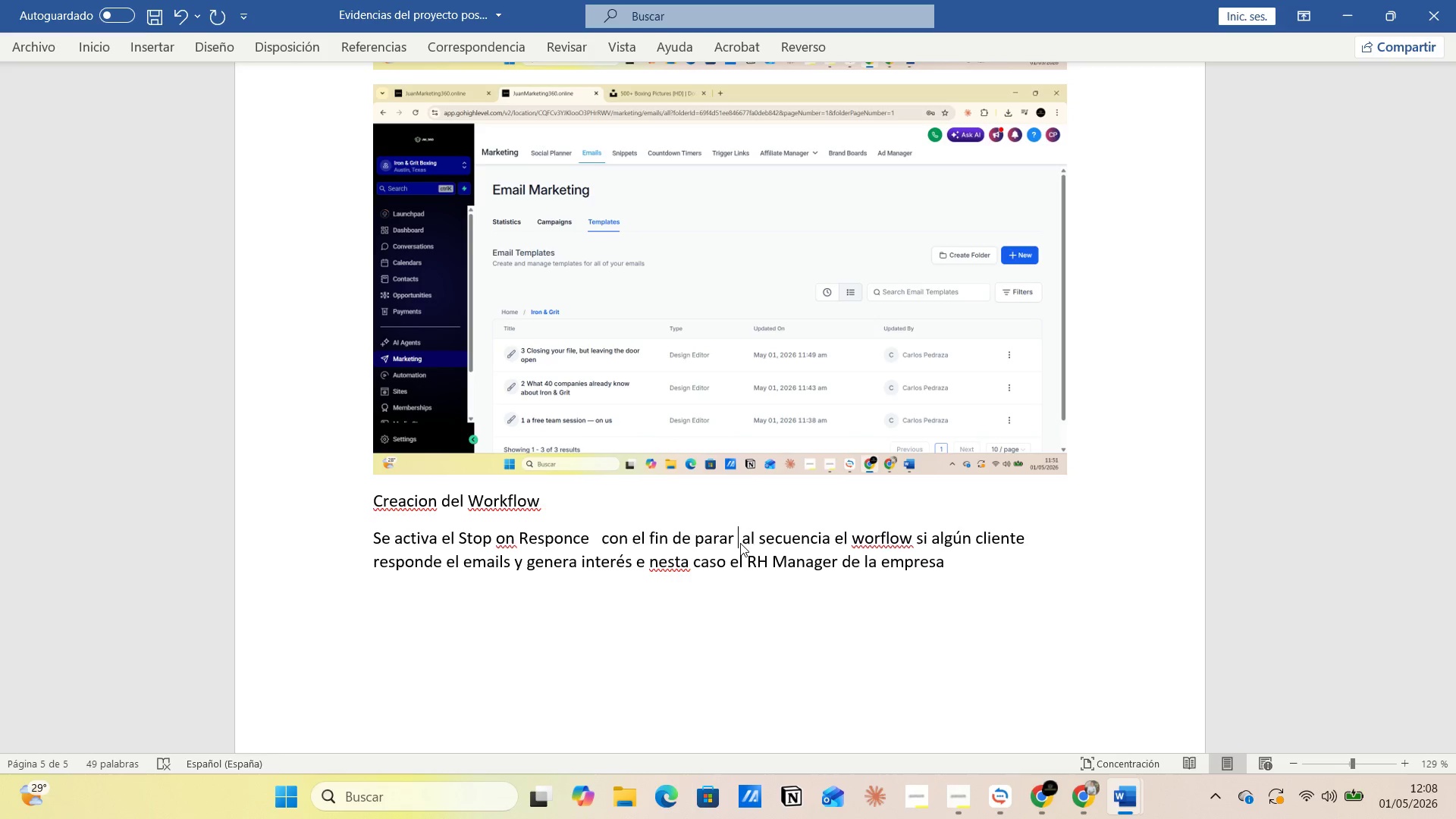 
left_click([610, 645])
 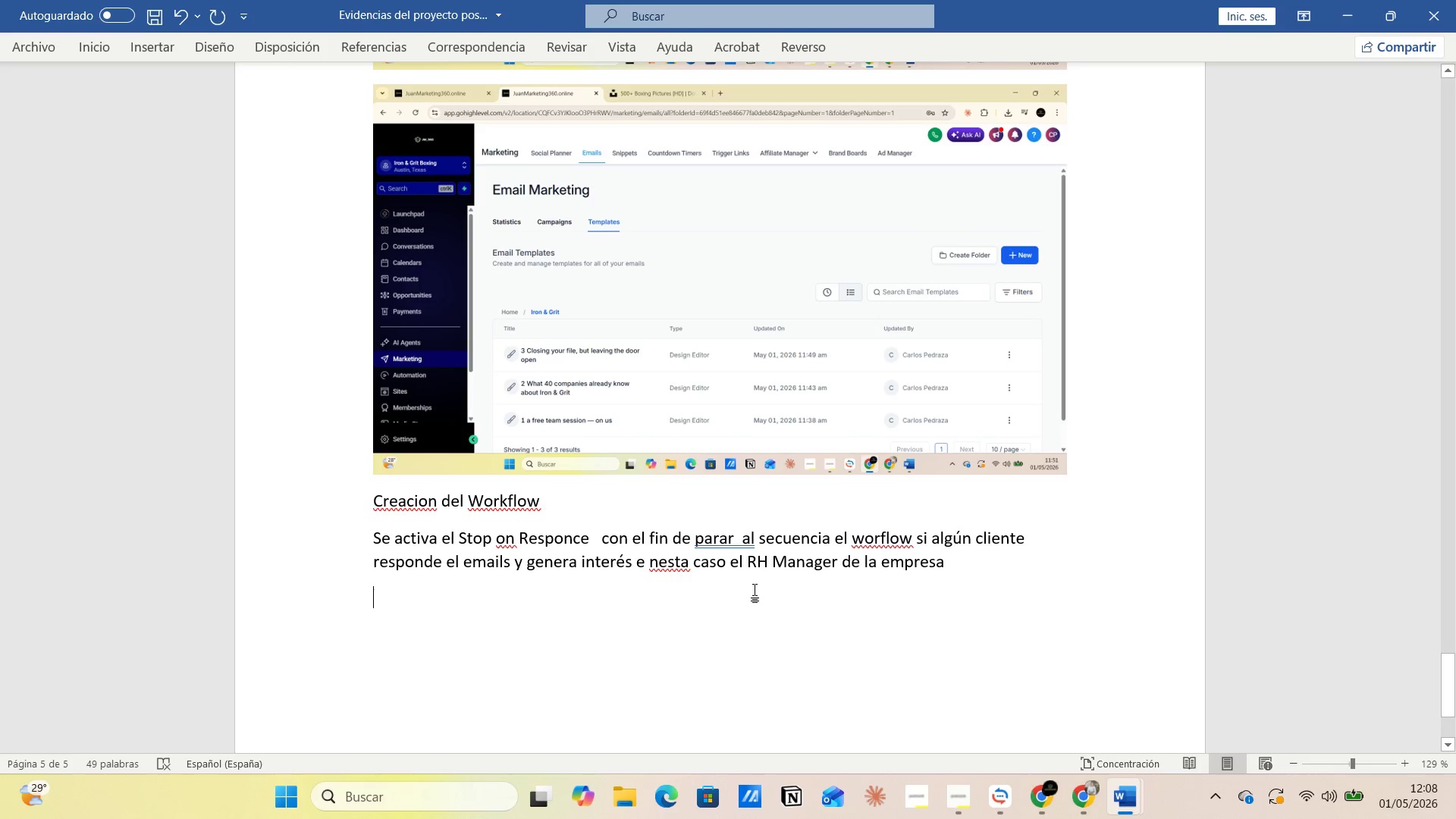 
left_click([695, 617])
 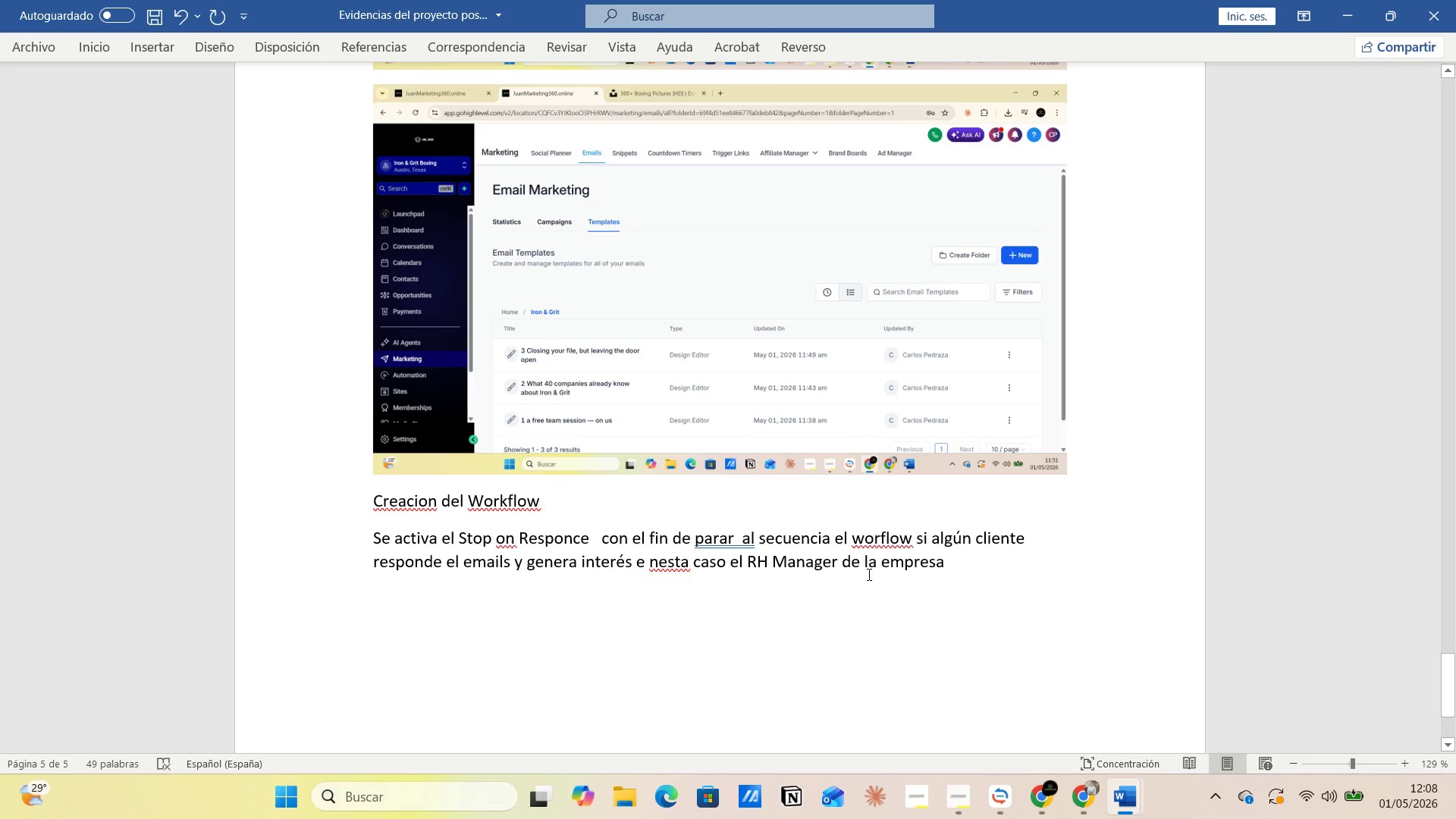 
left_click([909, 564])
 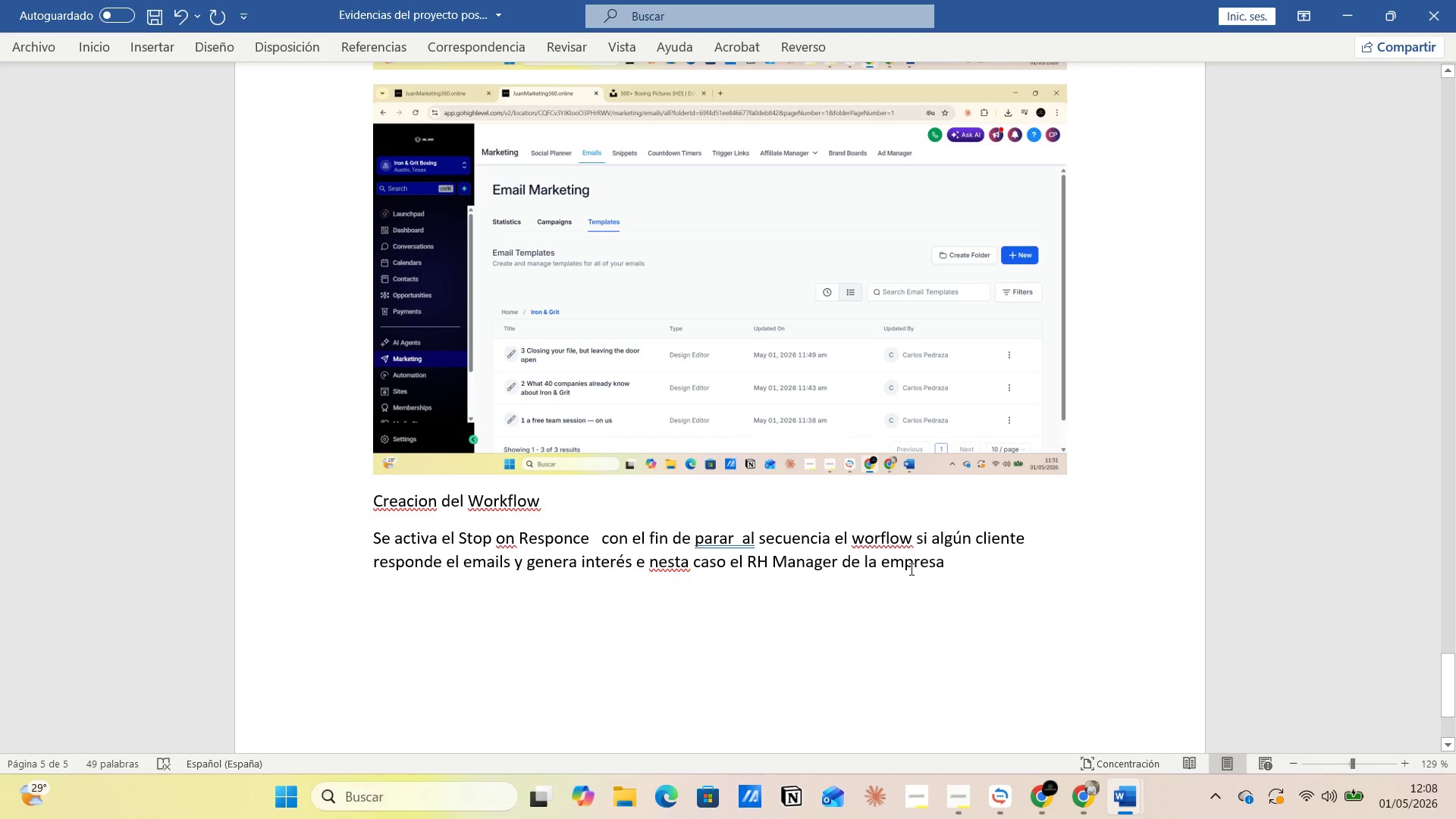 
wait(5.67)
 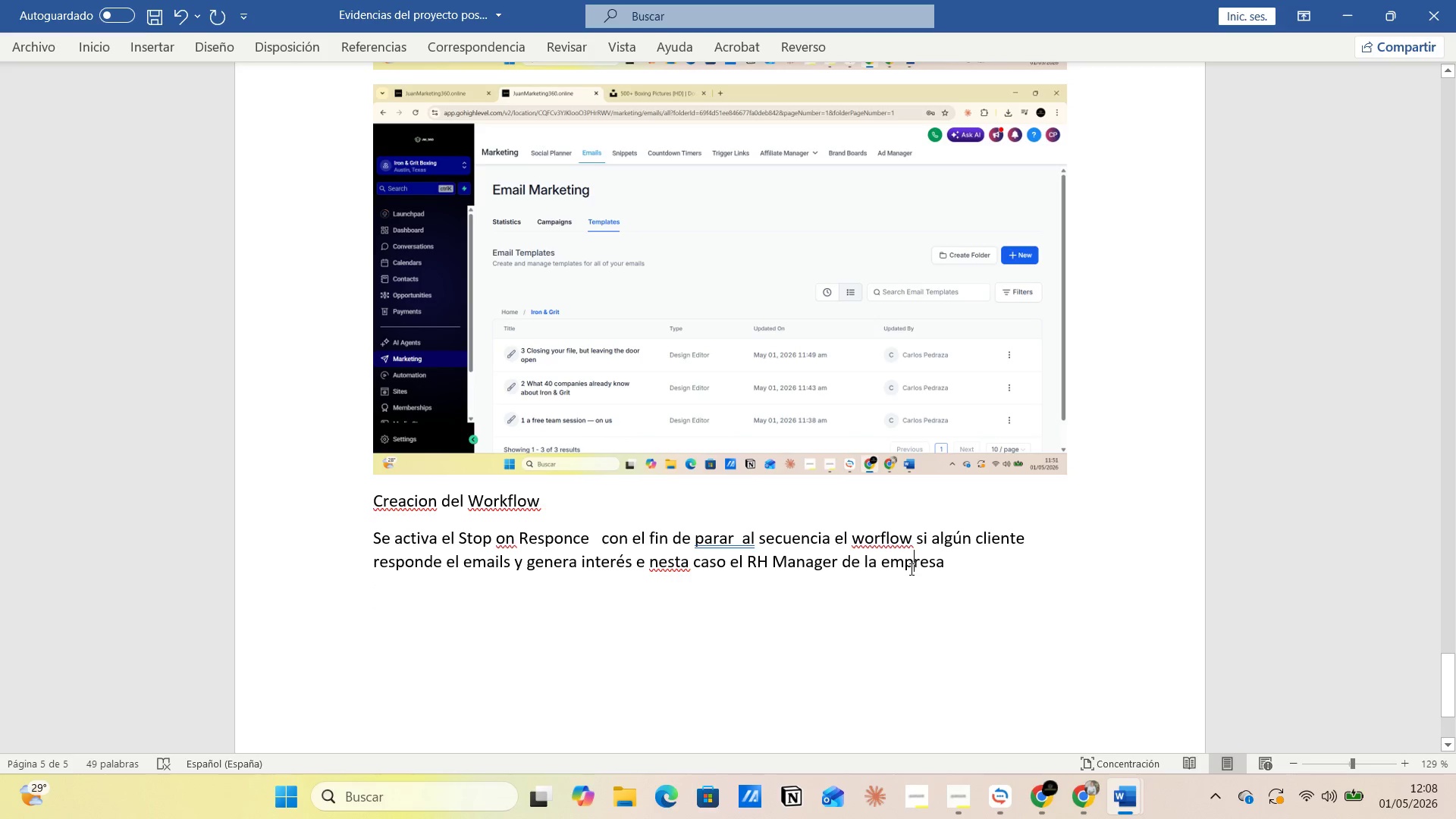 
left_click([540, 683])
 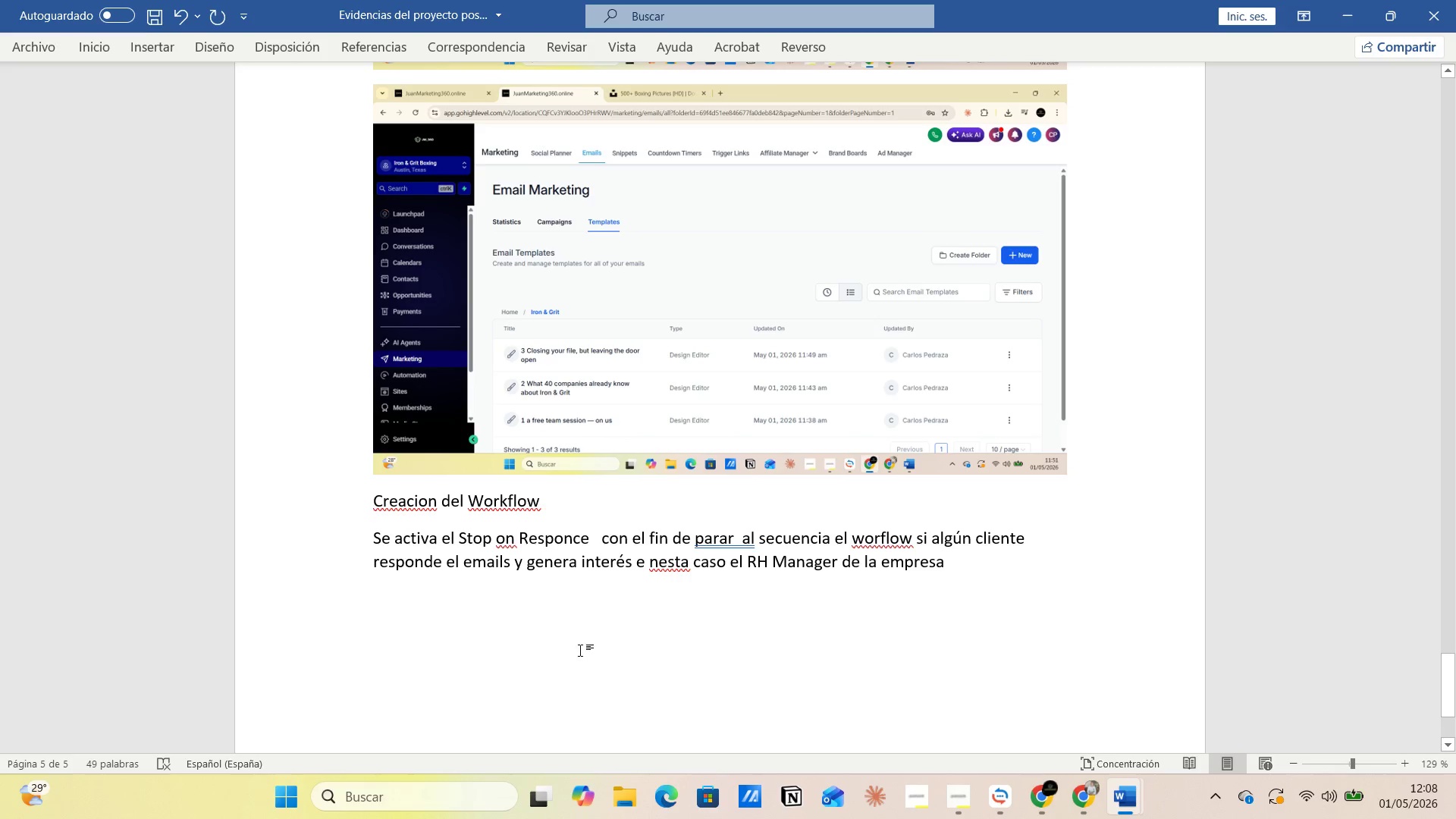 
left_click([627, 612])
 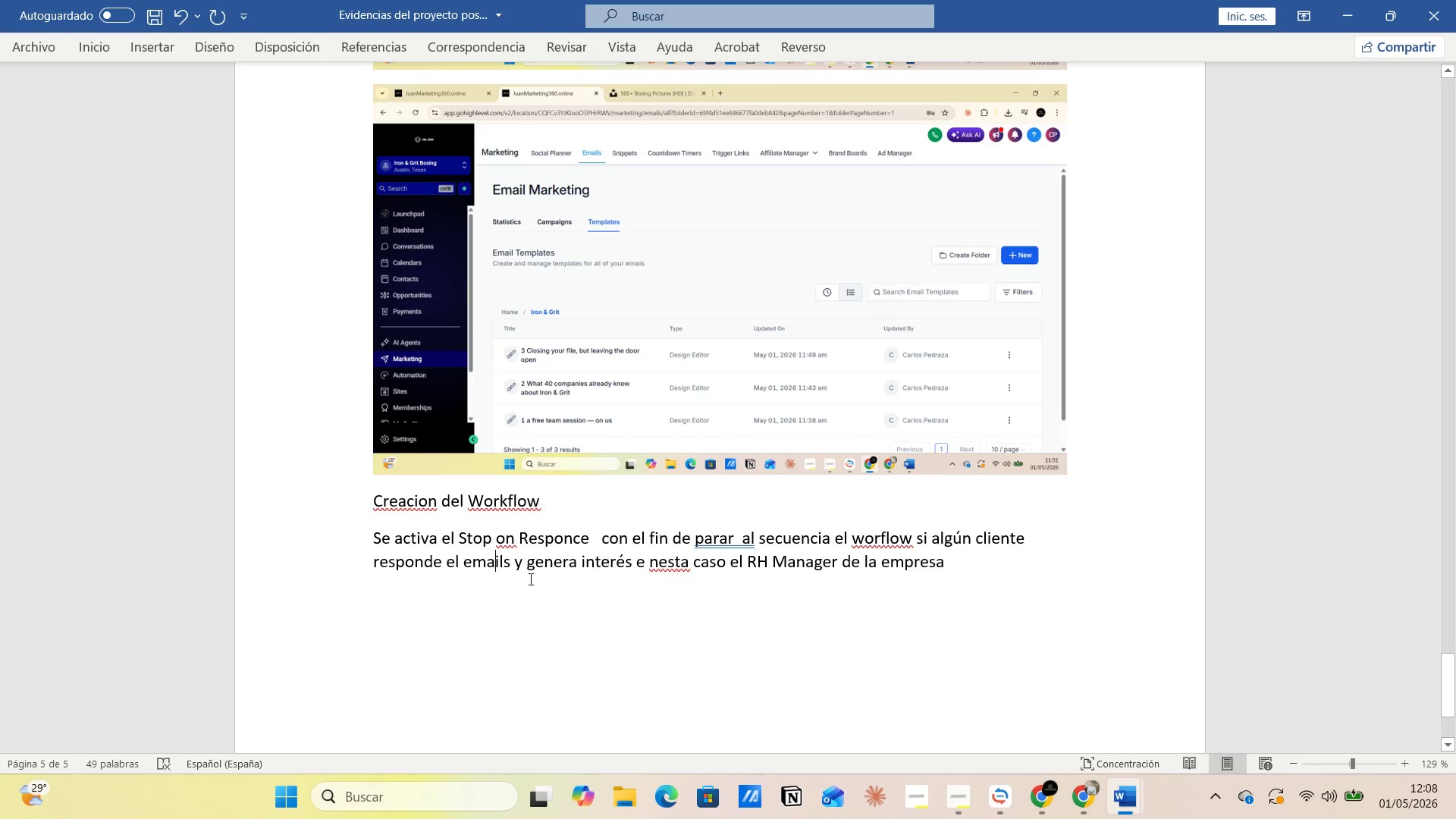 
left_click([623, 576])
 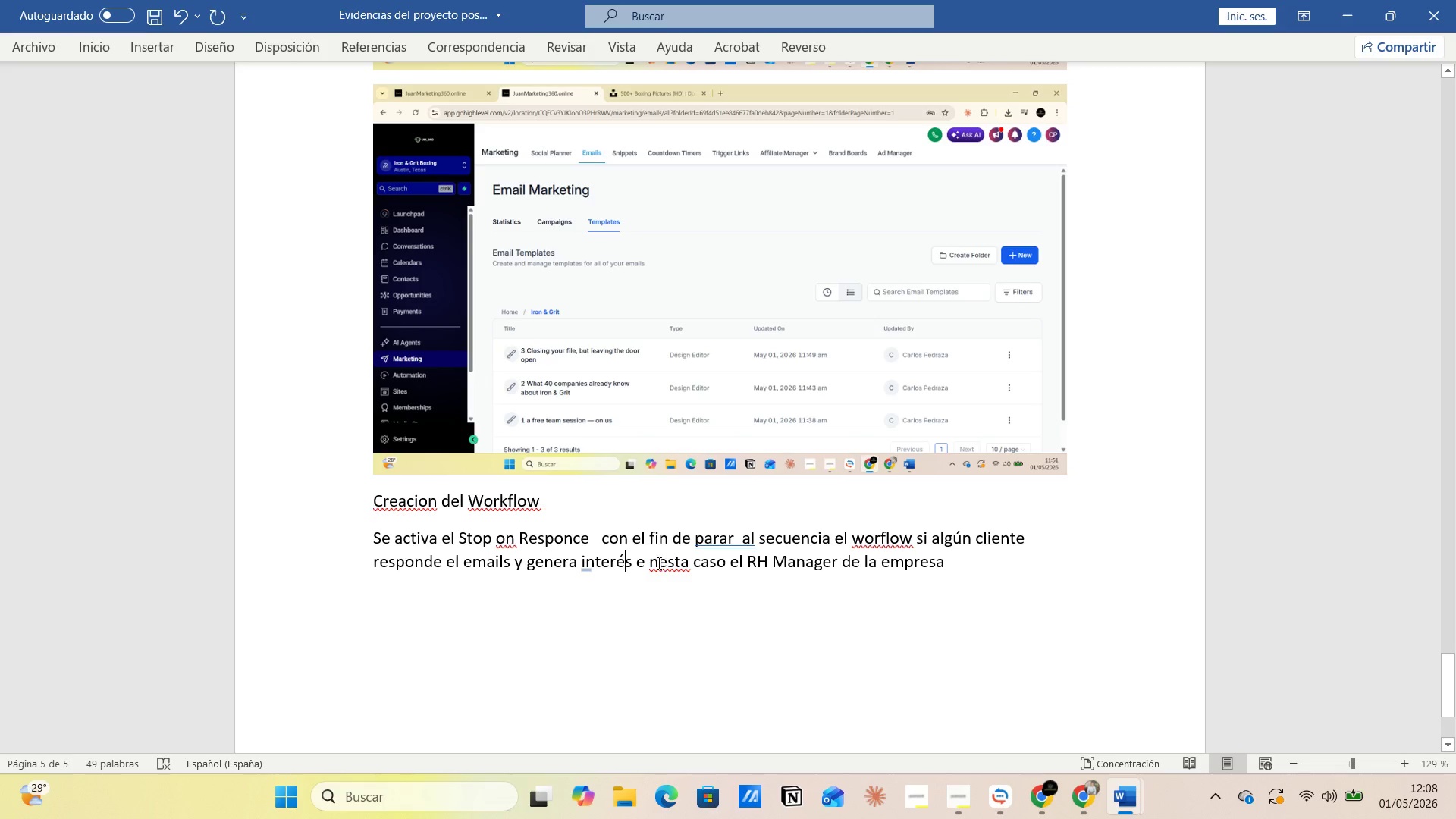 
left_click([650, 557])
 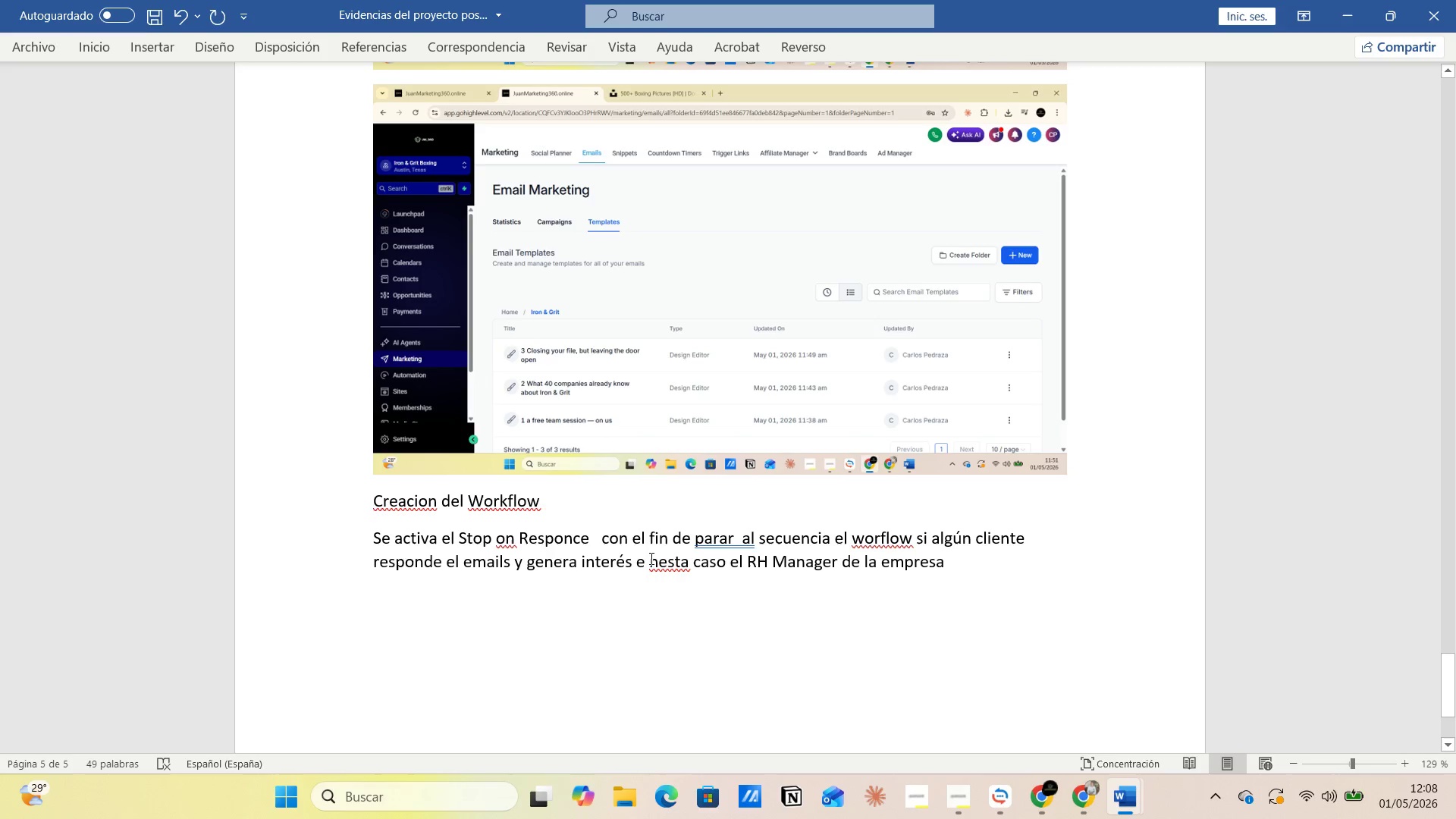 
key(Backspace)
 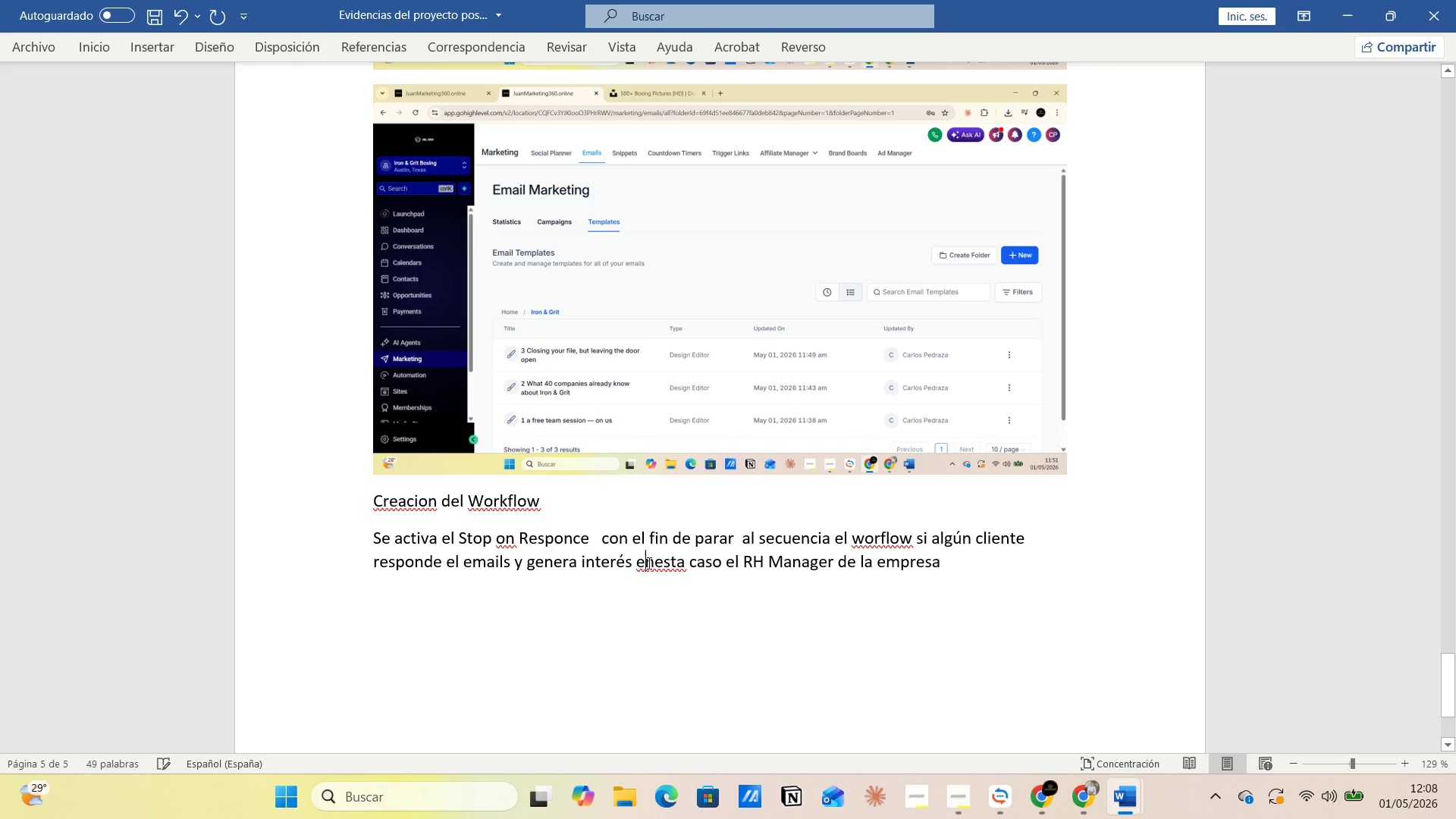 
key(Space)
 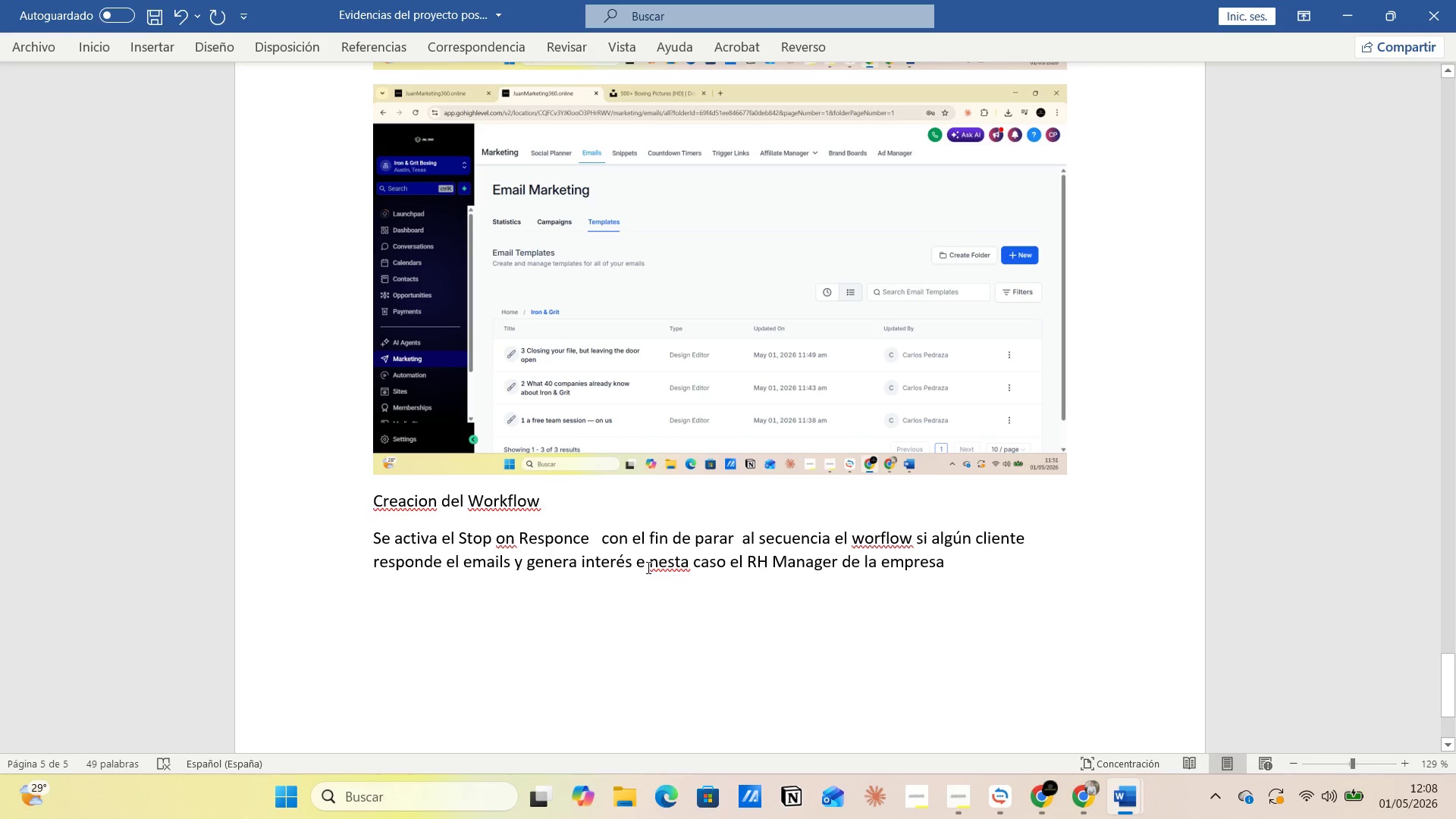 
key(Backspace)
 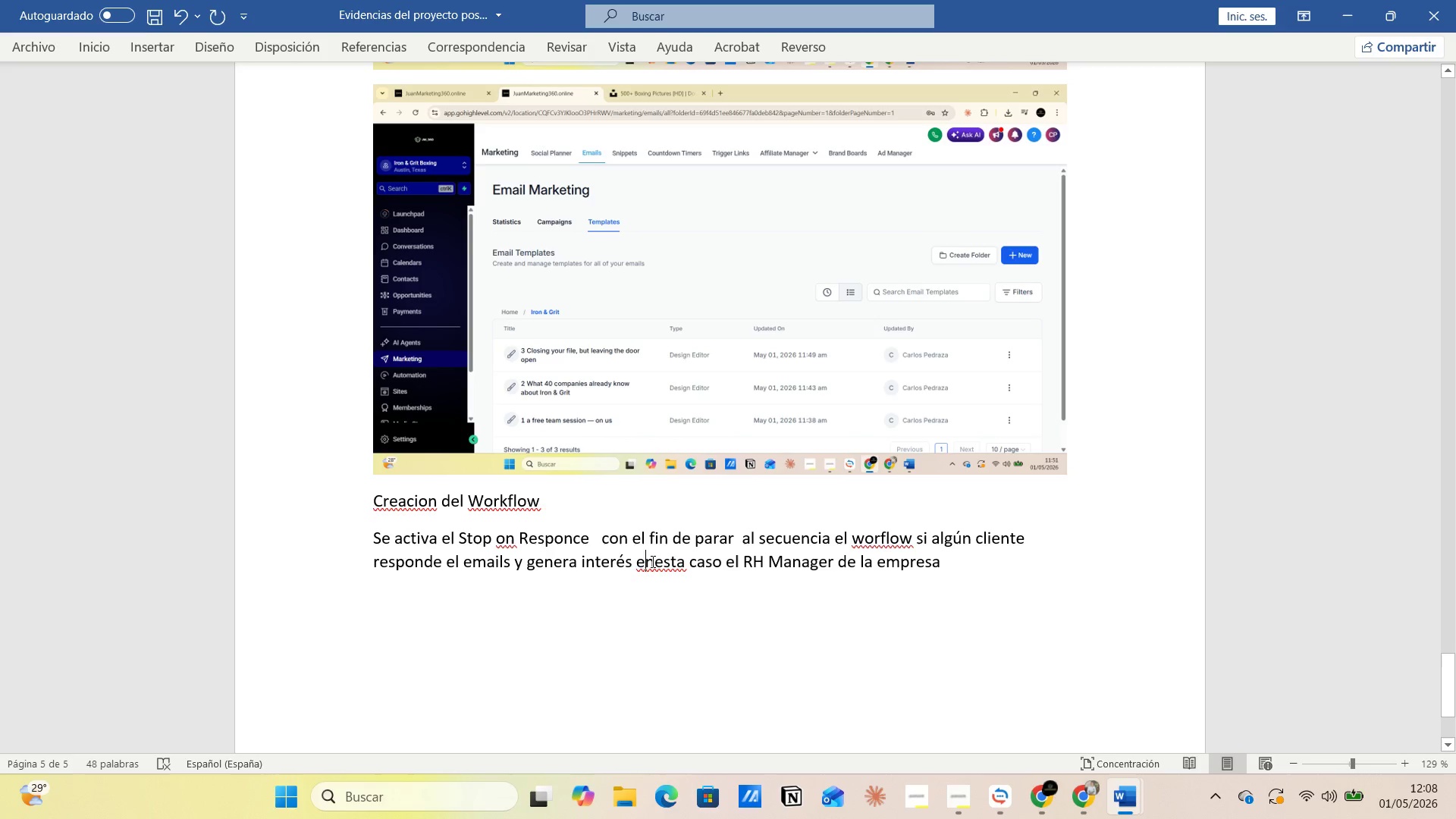 
key(Space)
 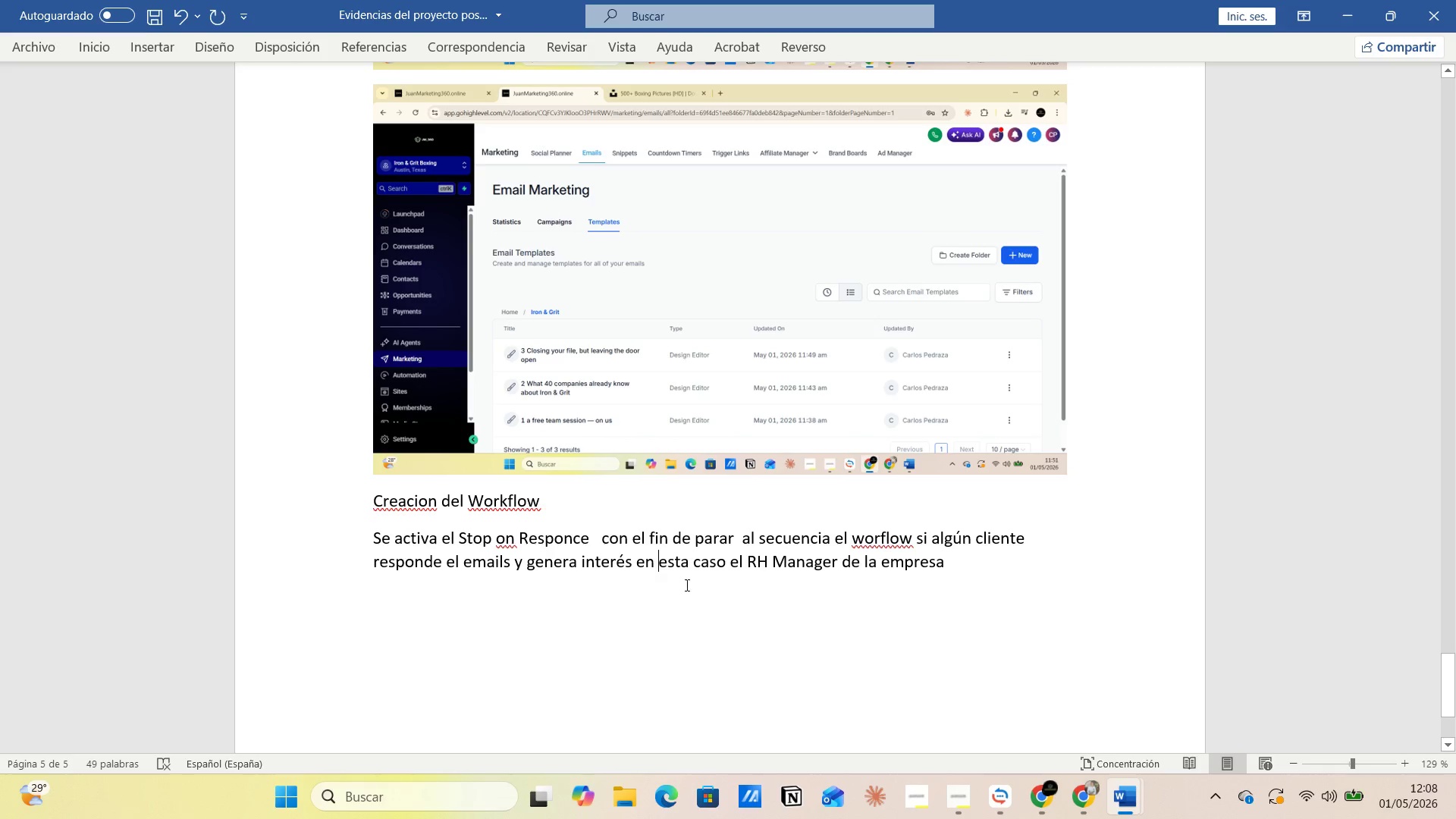 
left_click([689, 568])
 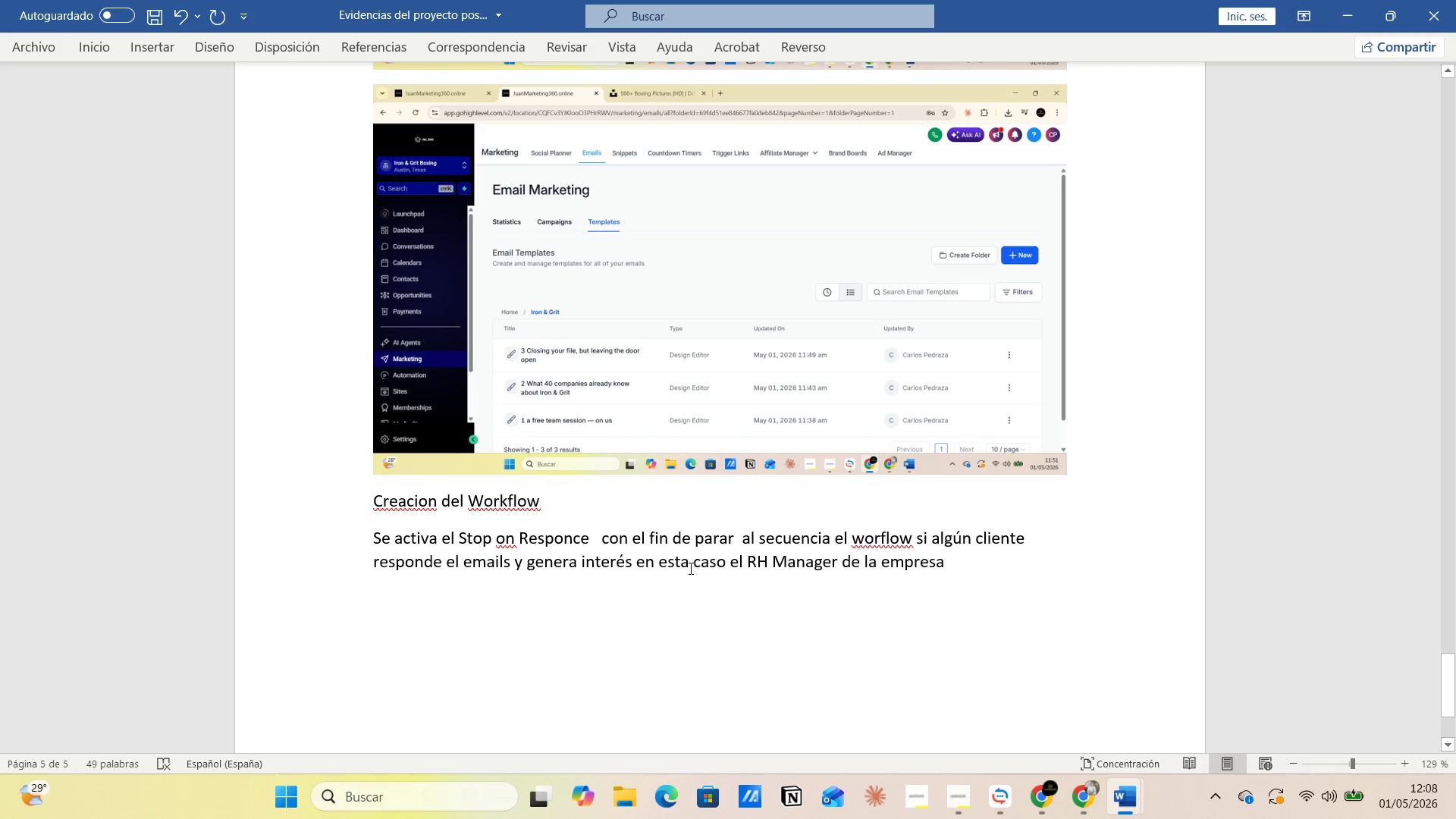 
key(Backspace)
 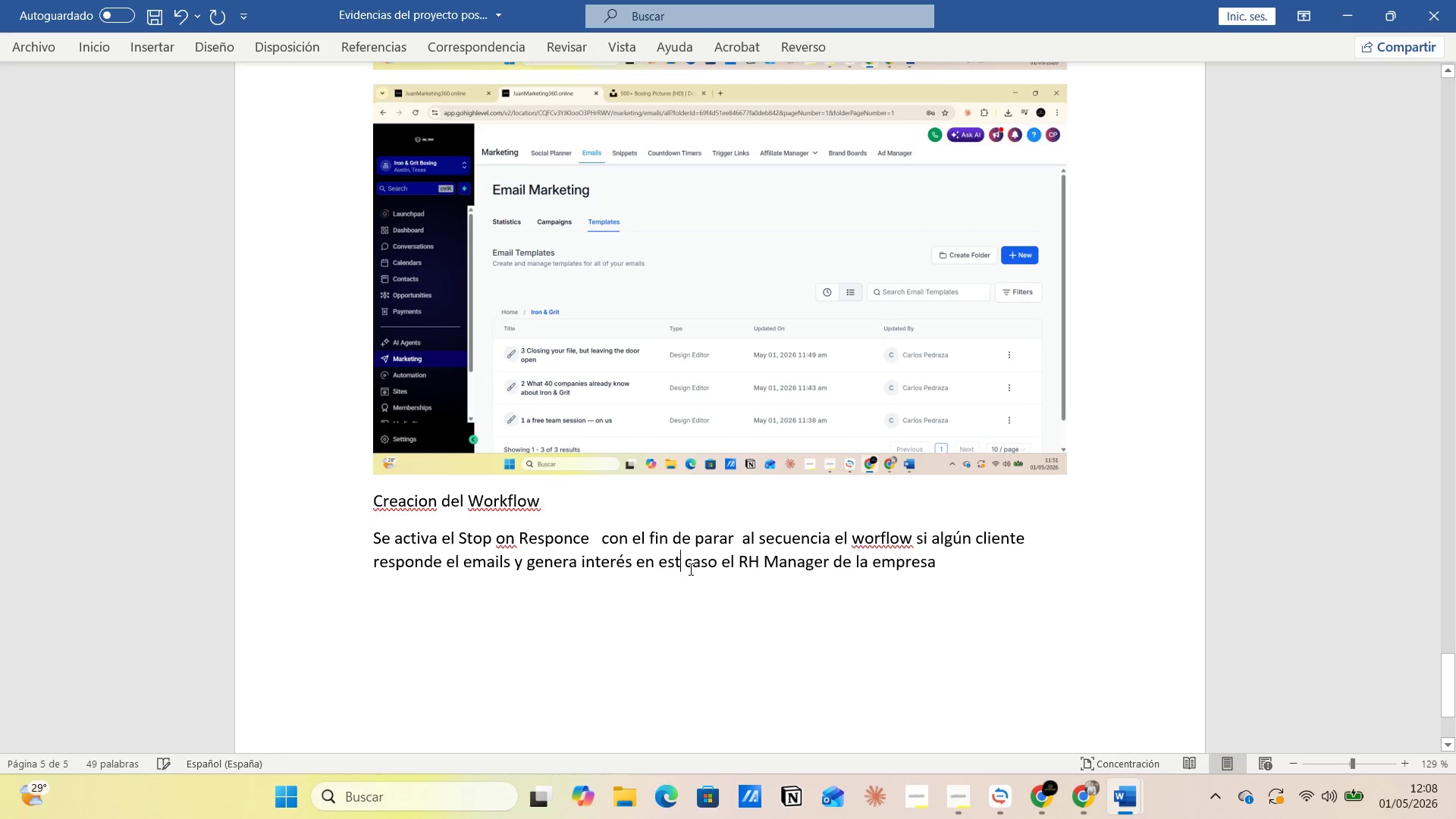 
key(E)
 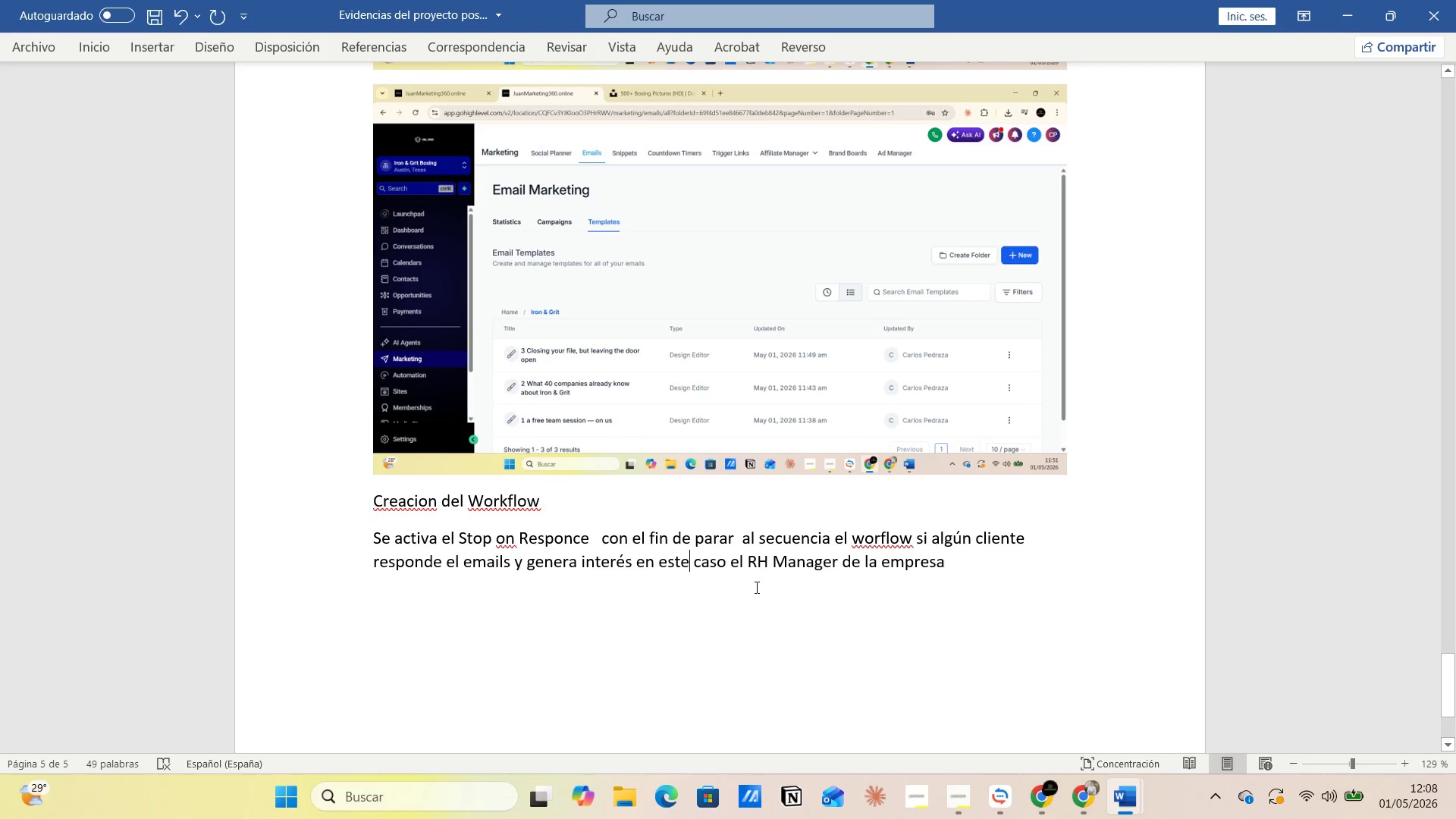 
wait(6.86)
 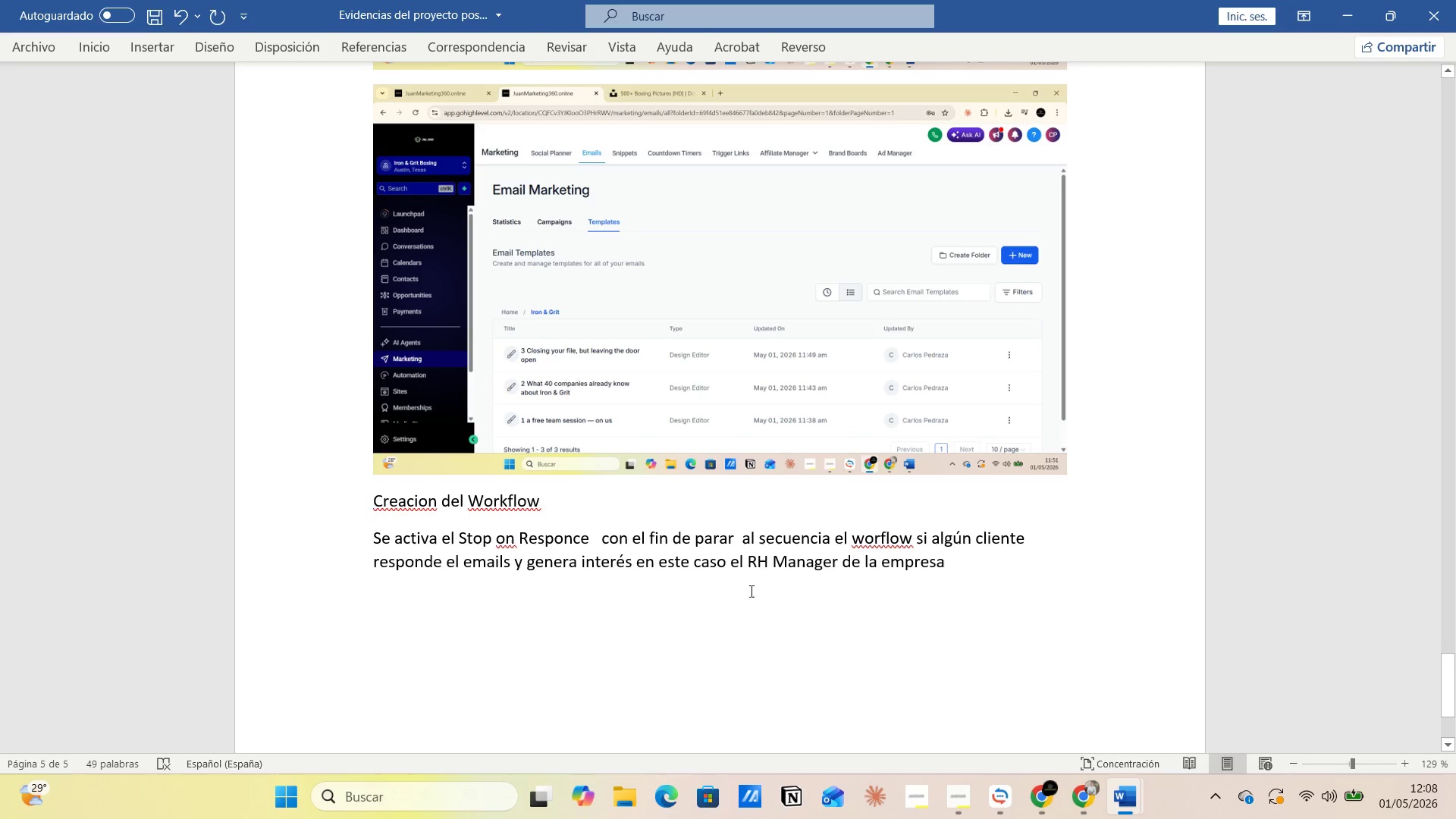 
key(Control+G)
 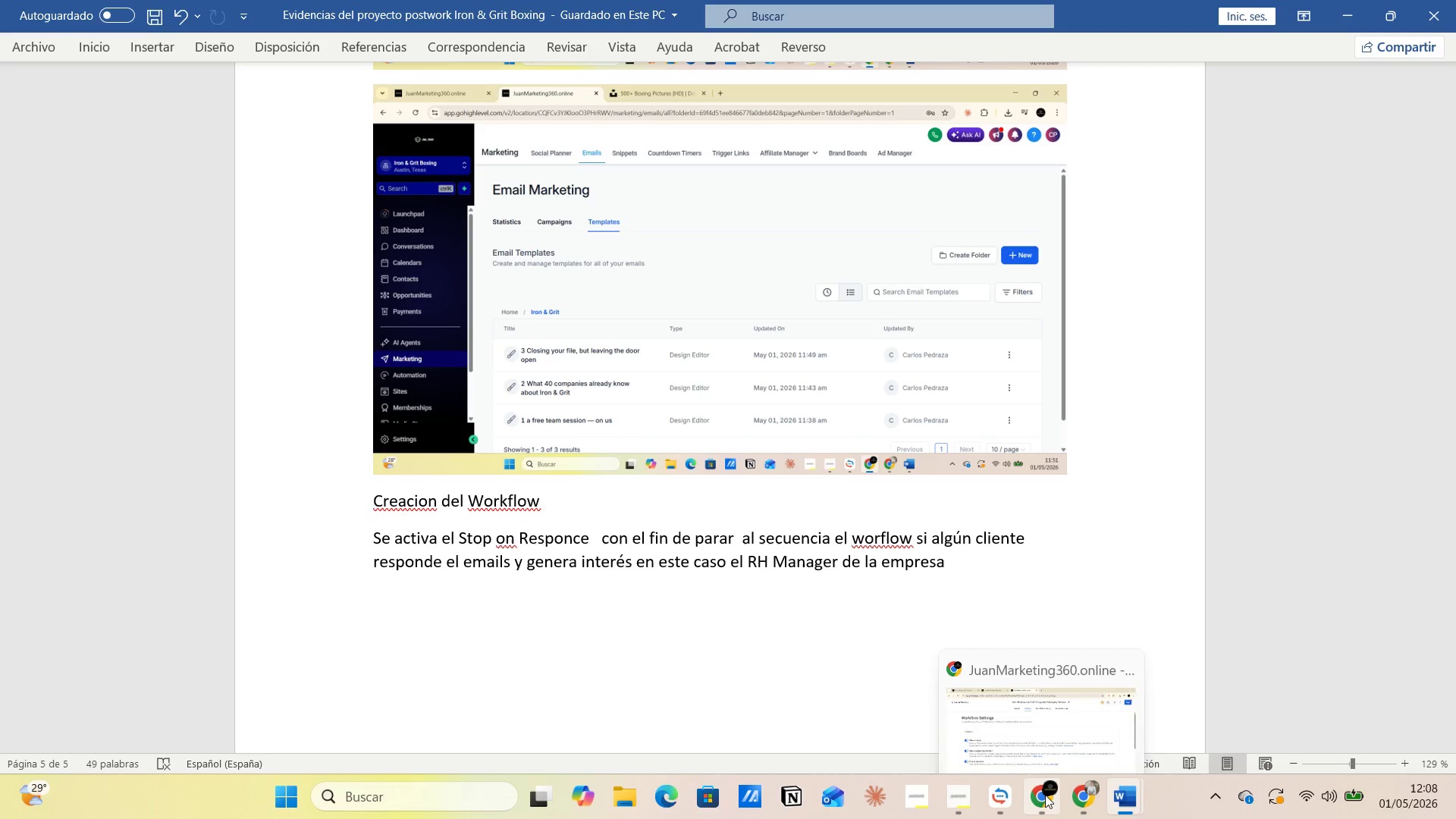 
left_click([1018, 726])
 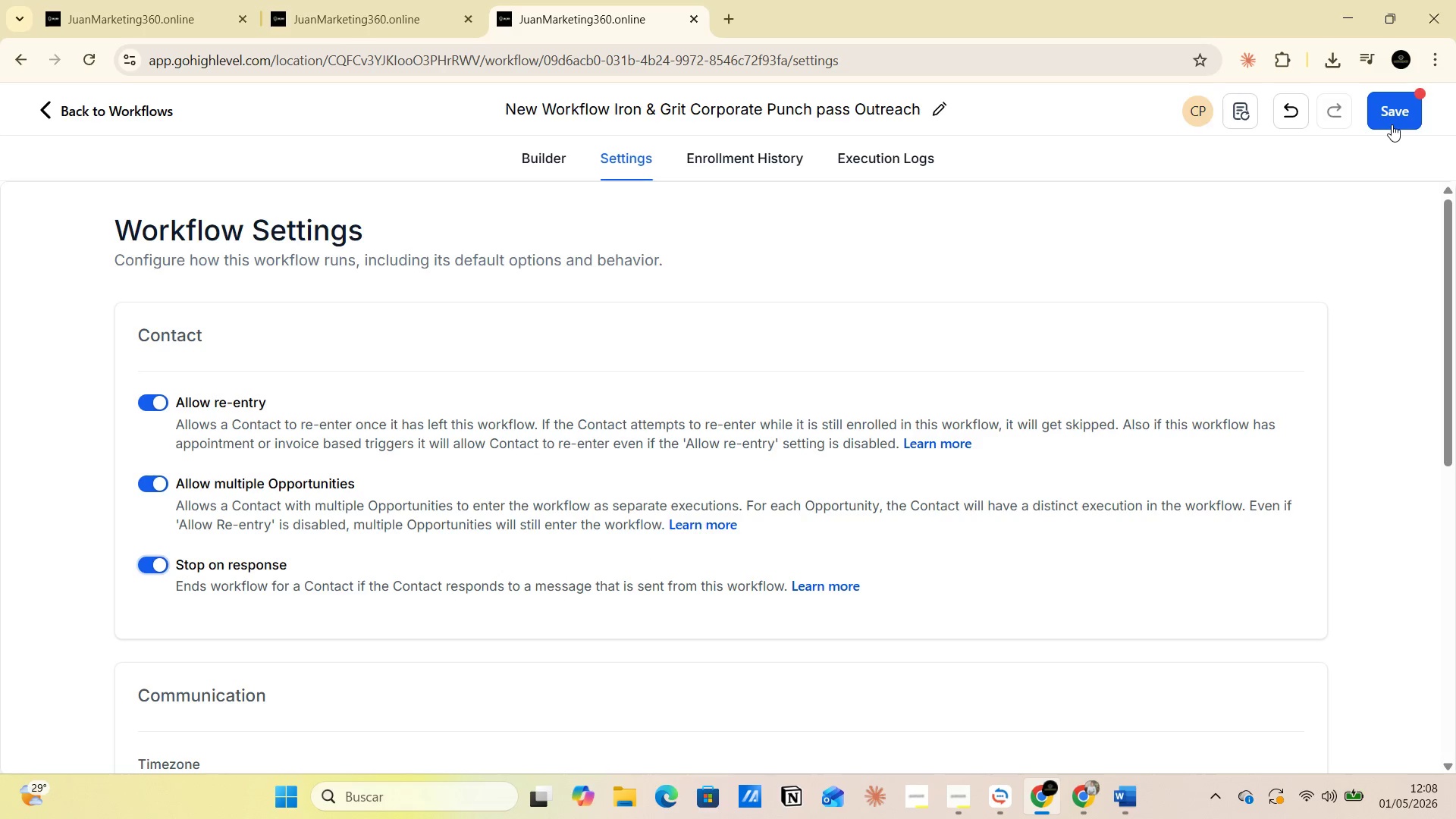 
key(Alt+AltLeft)
 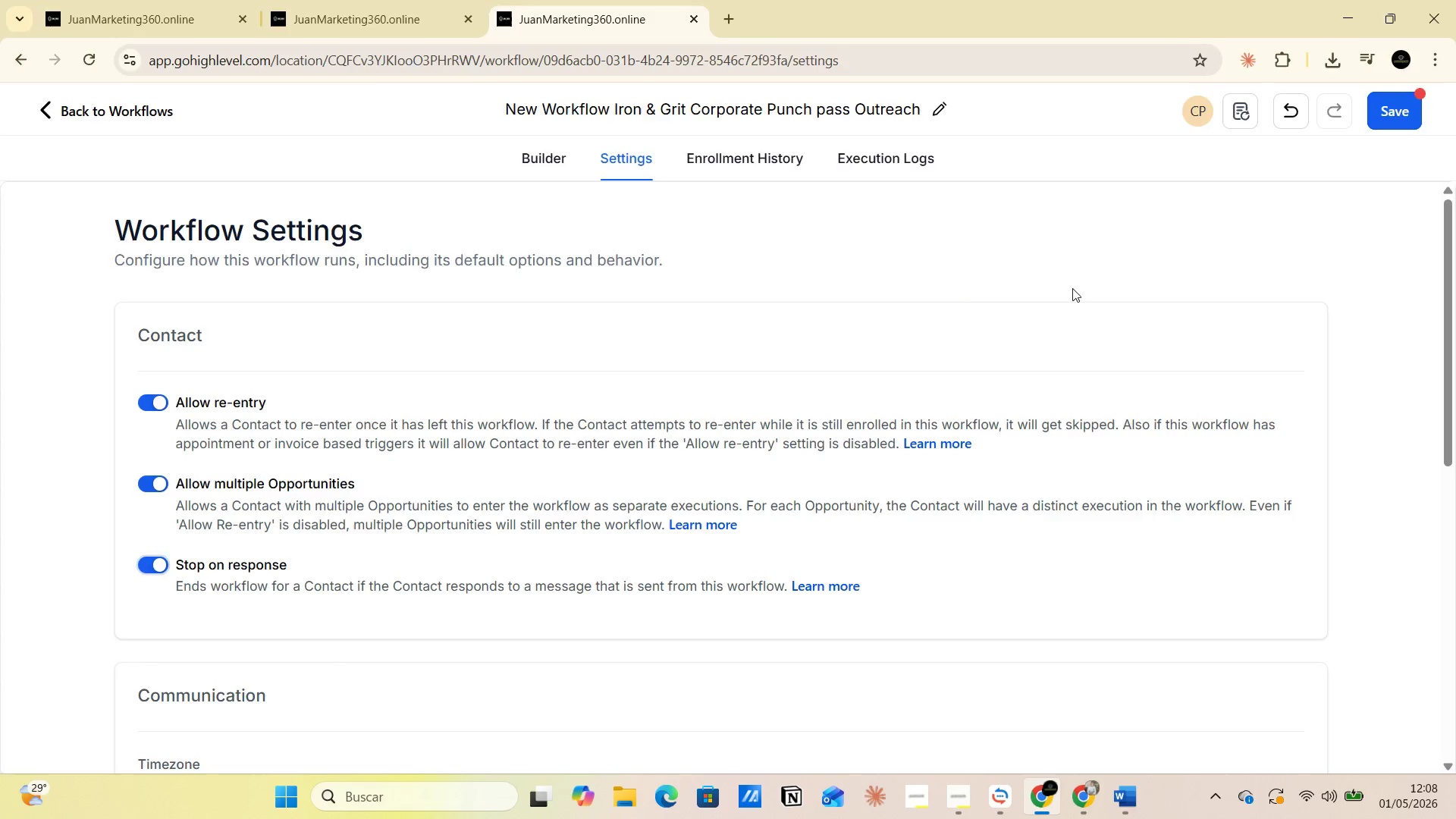 
key(Alt+Tab)
 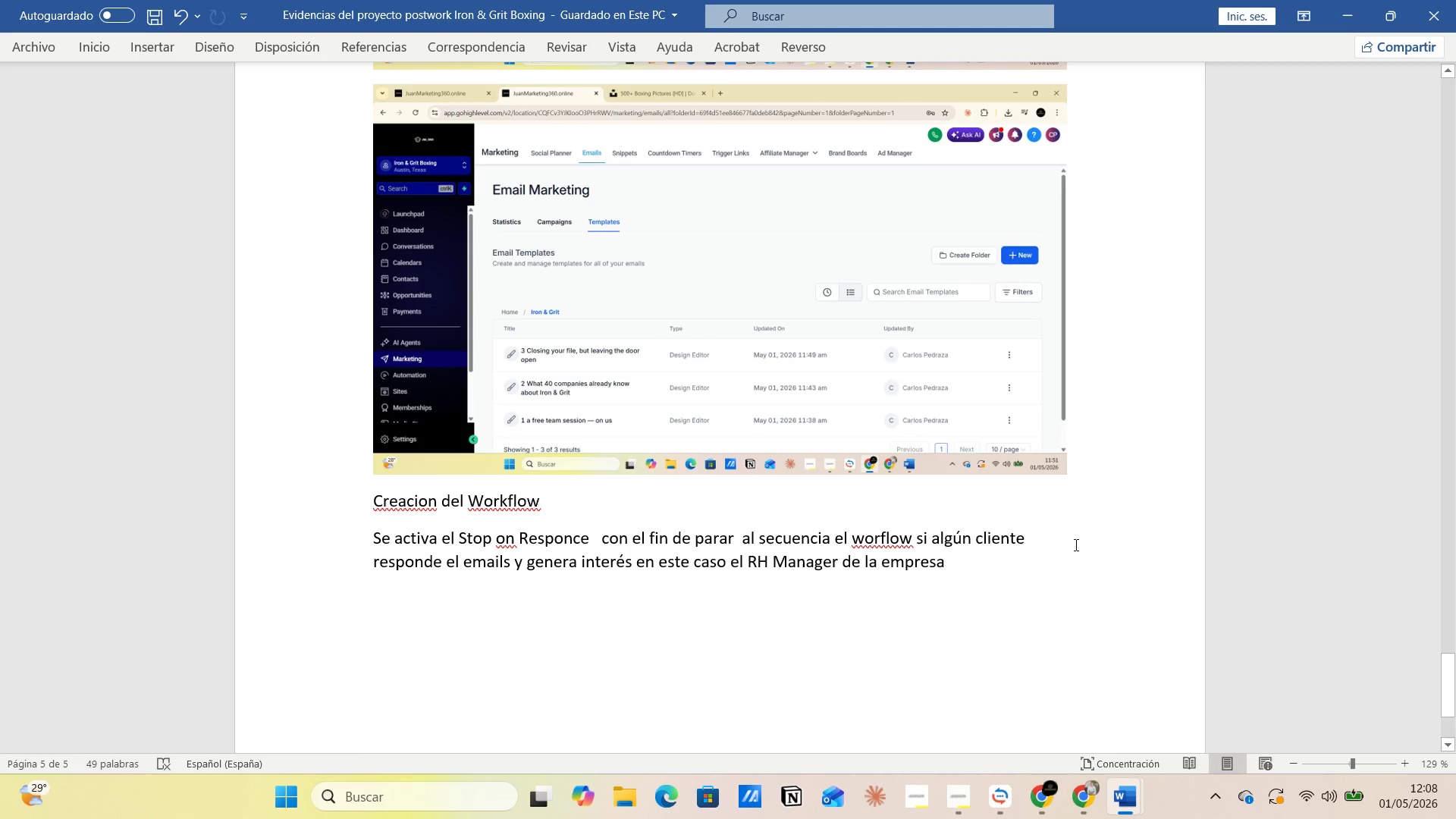 
left_click([1024, 573])
 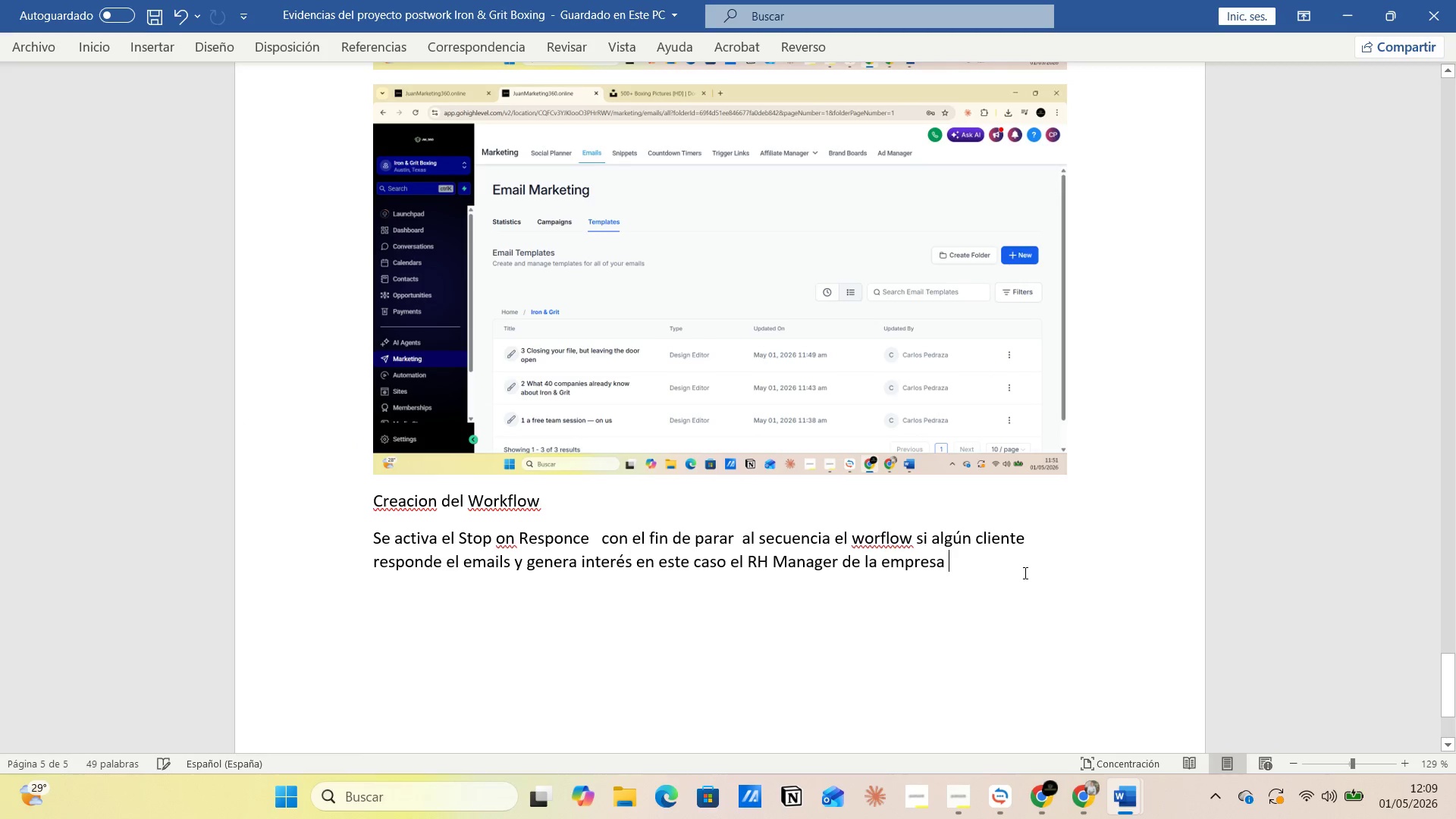 
key(Enter)
 